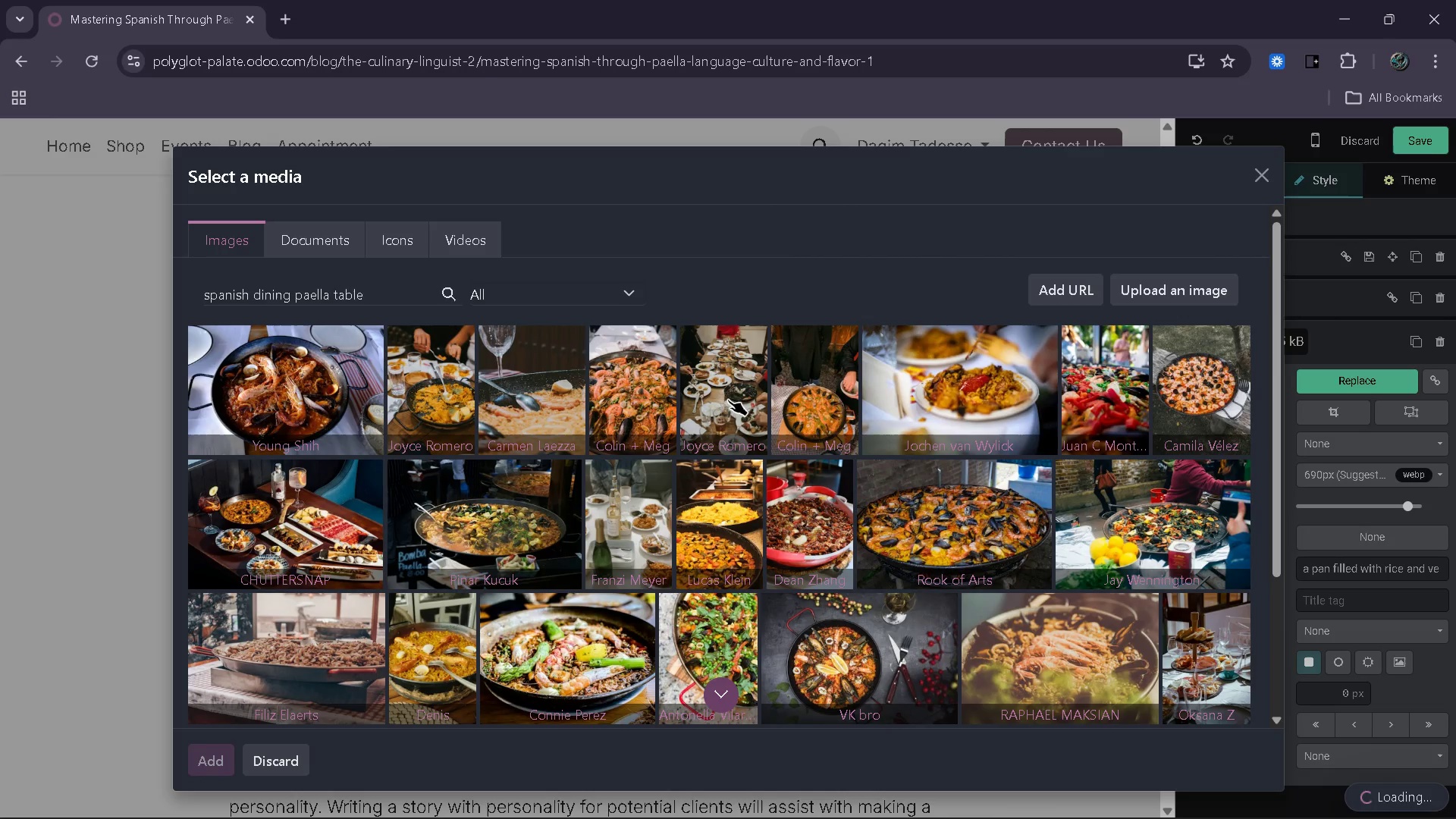 
left_click_drag(start_coordinate=[898, 671], to_coordinate=[787, 673])
 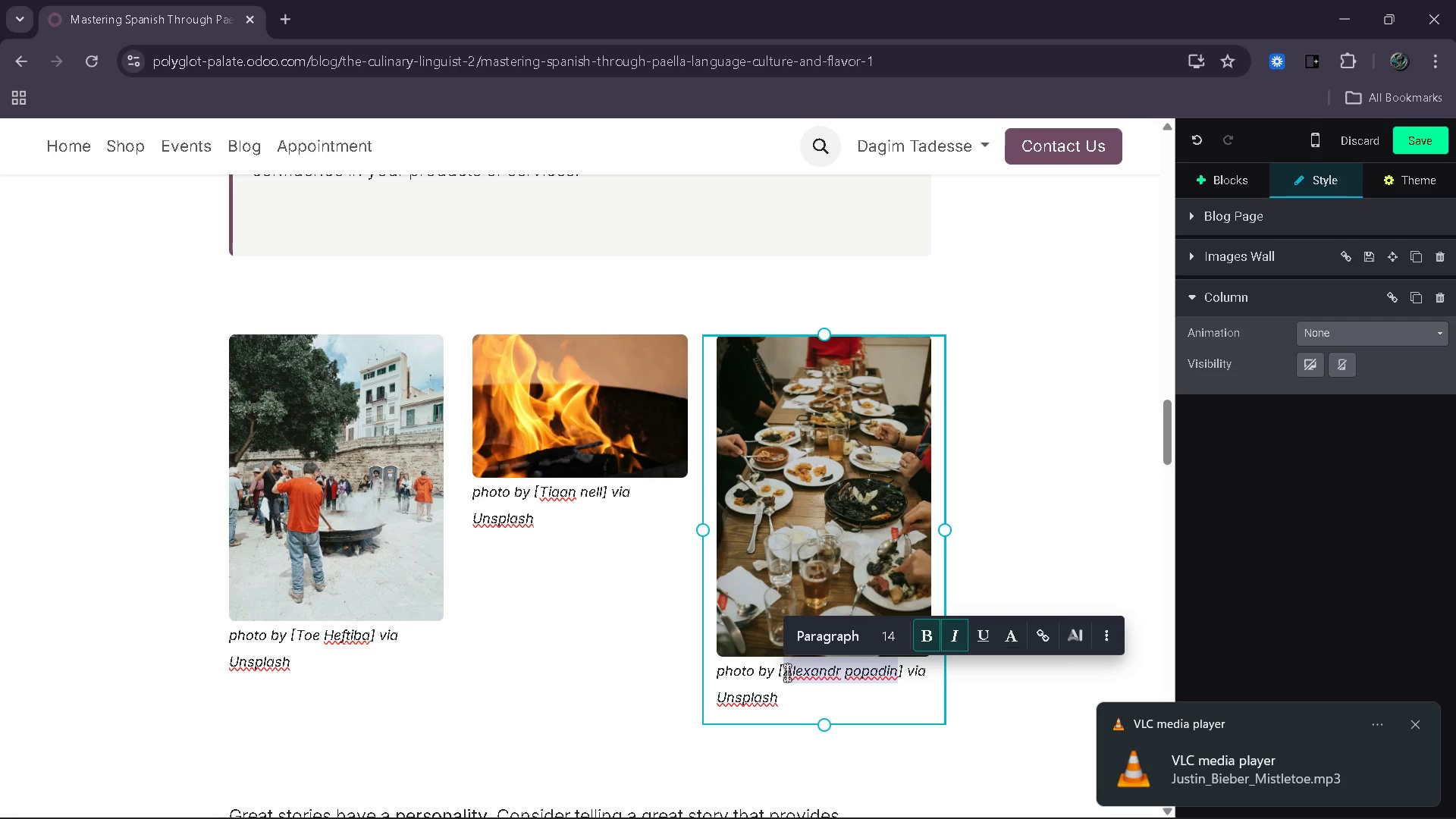 
type(Joice romera)
key(Backspace)
type(p)
key(Backspace)
type(o)
 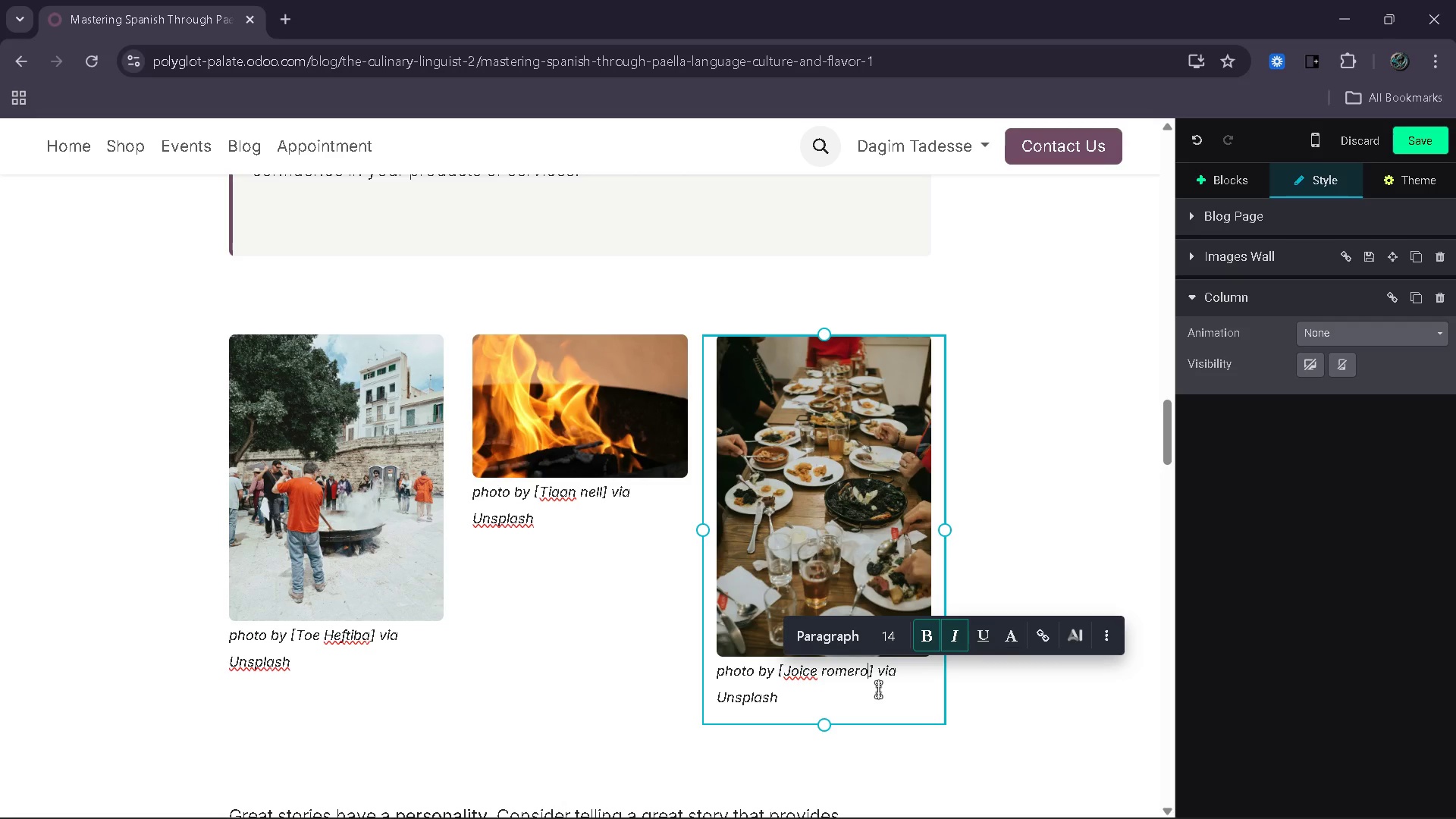 
wait(7.27)
 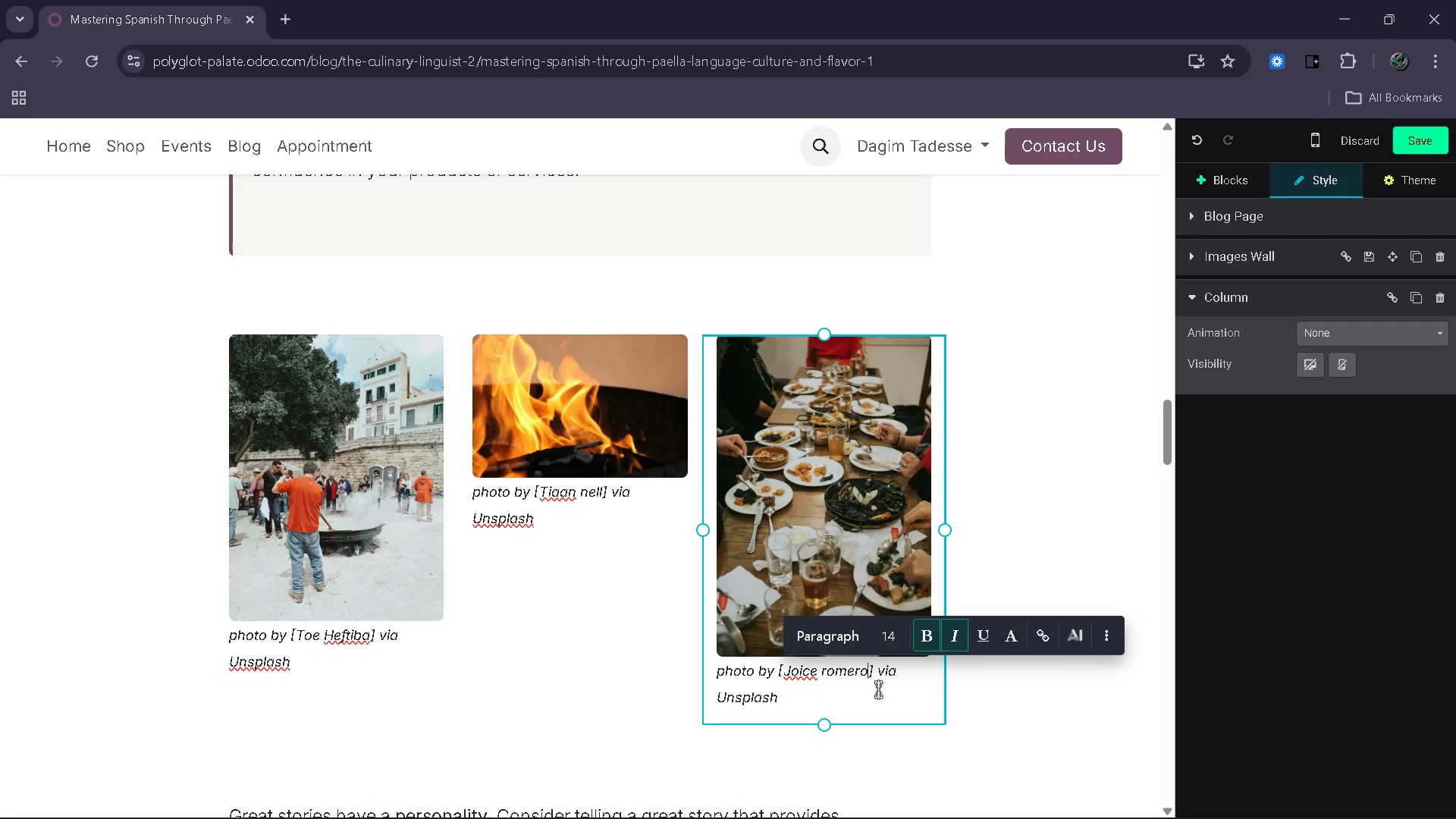 
key(ArrowLeft)
 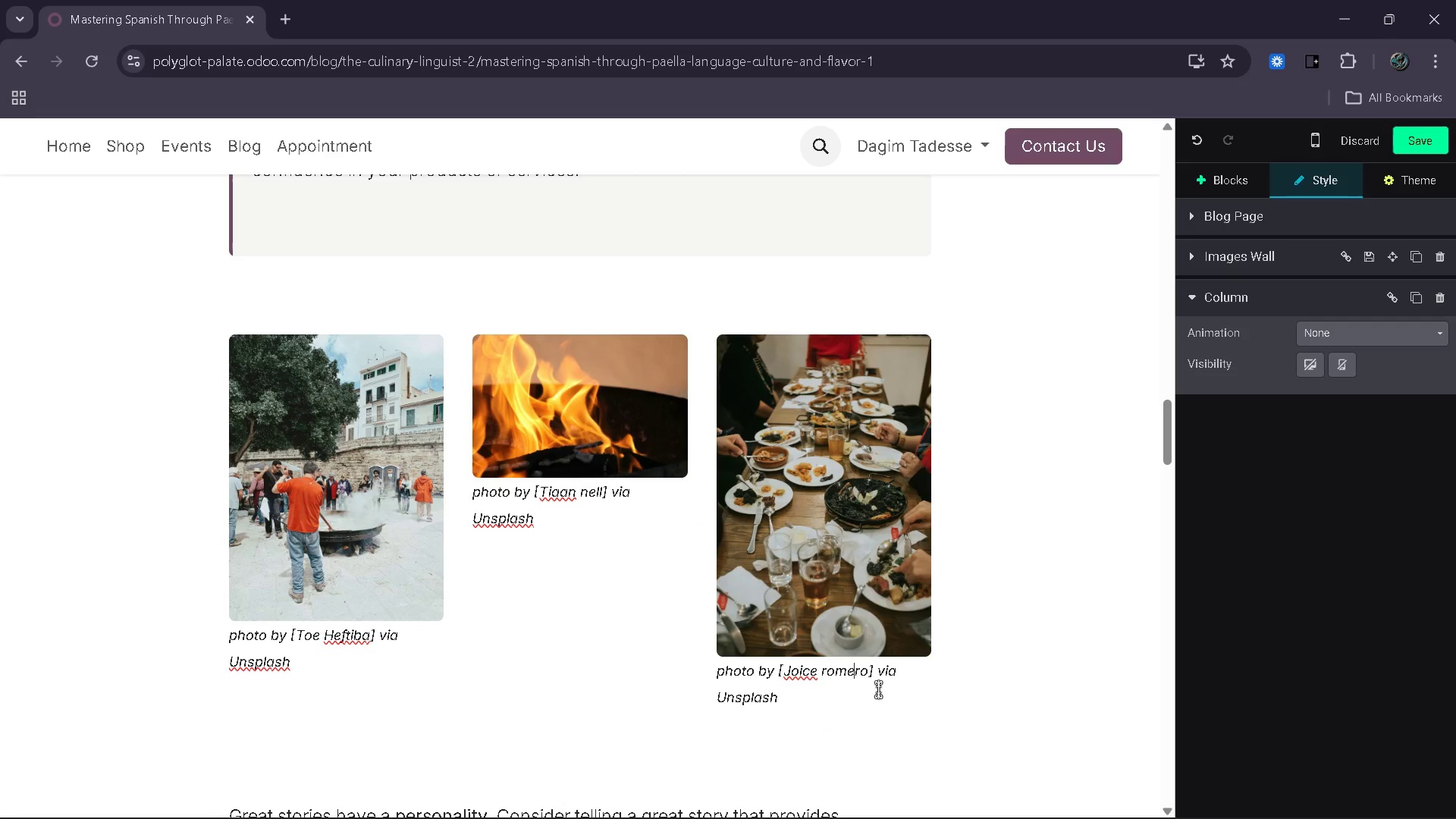 
key(ArrowLeft)
 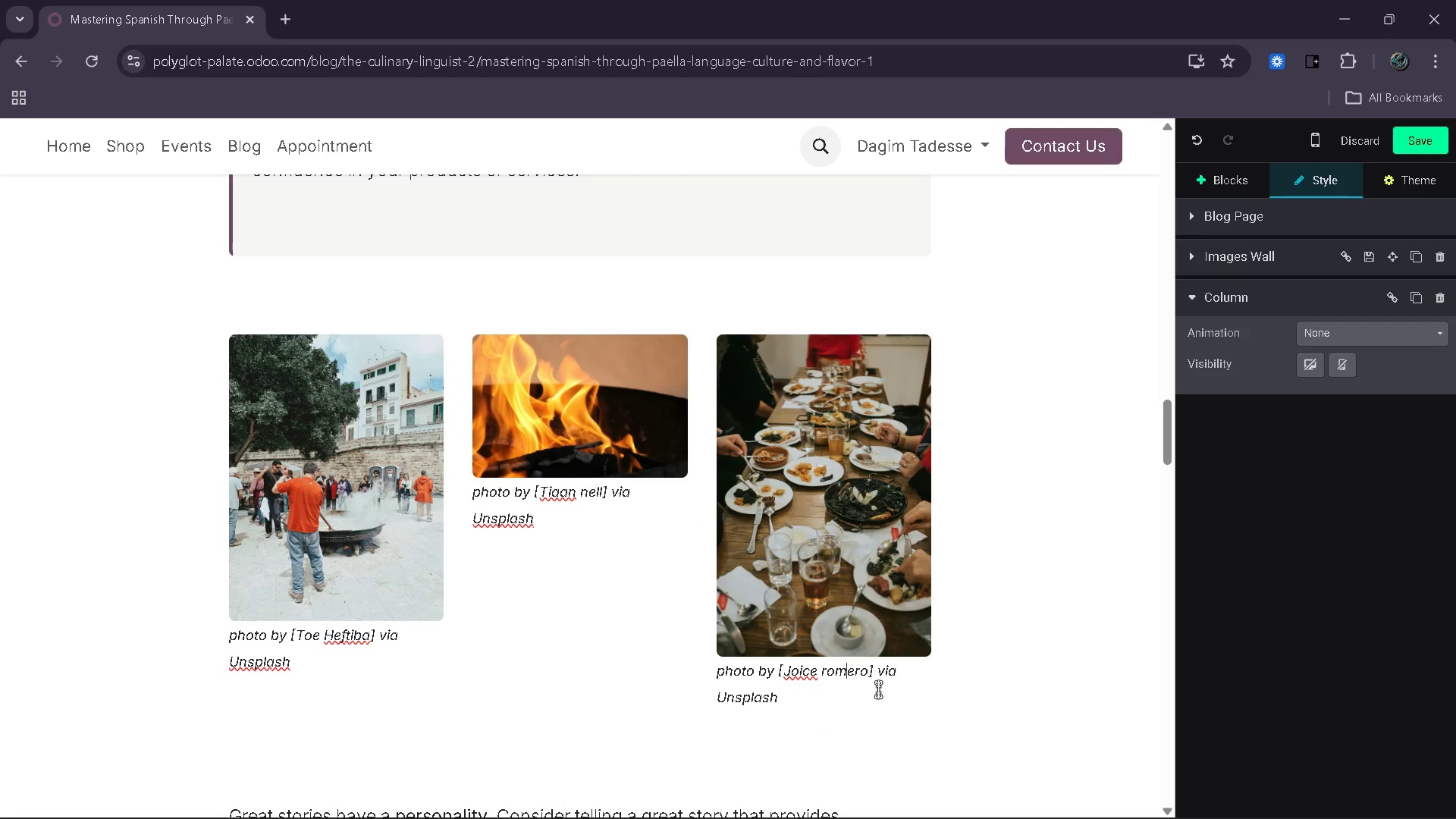 
key(ArrowLeft)
 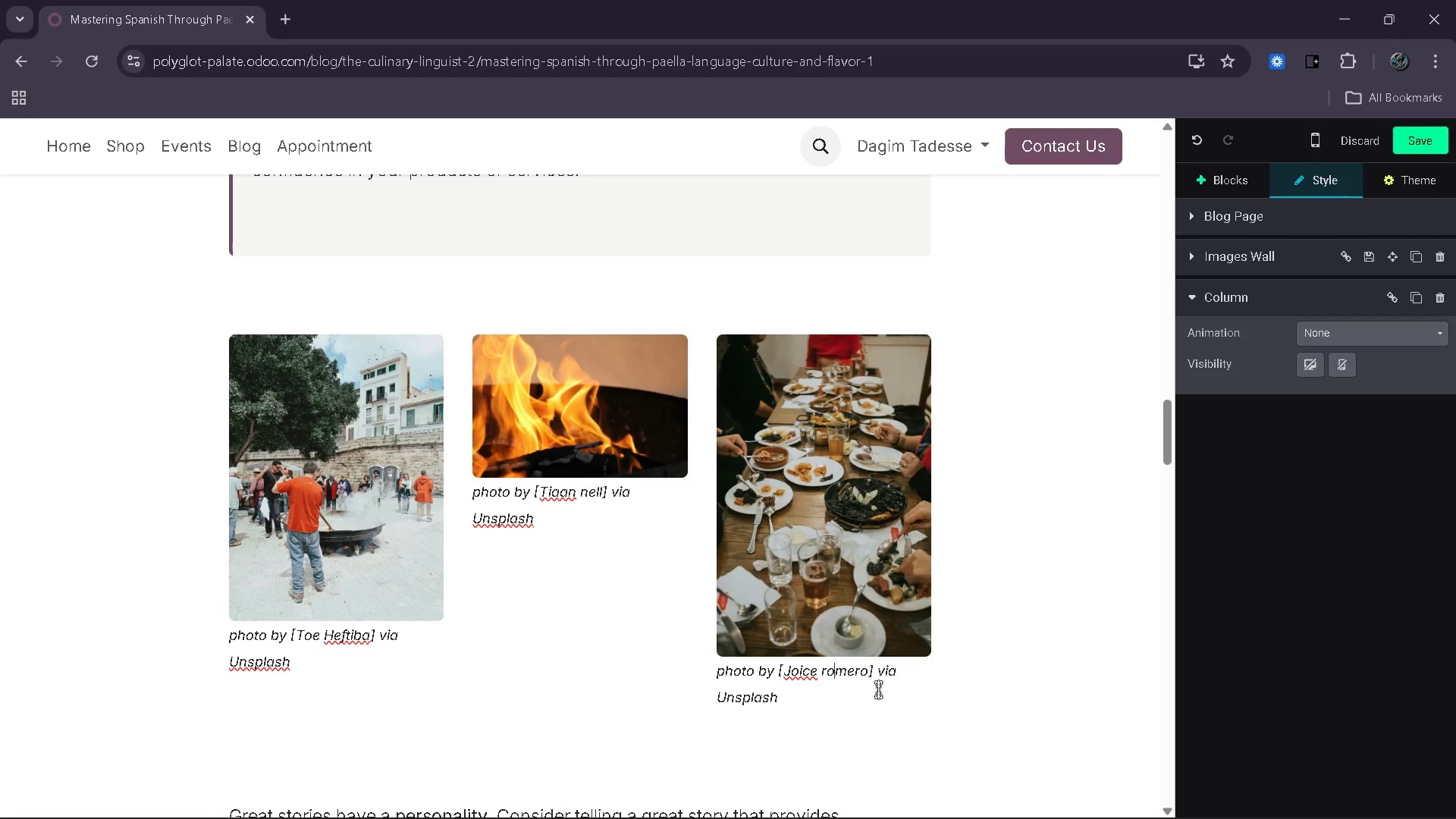 
key(ArrowLeft)
 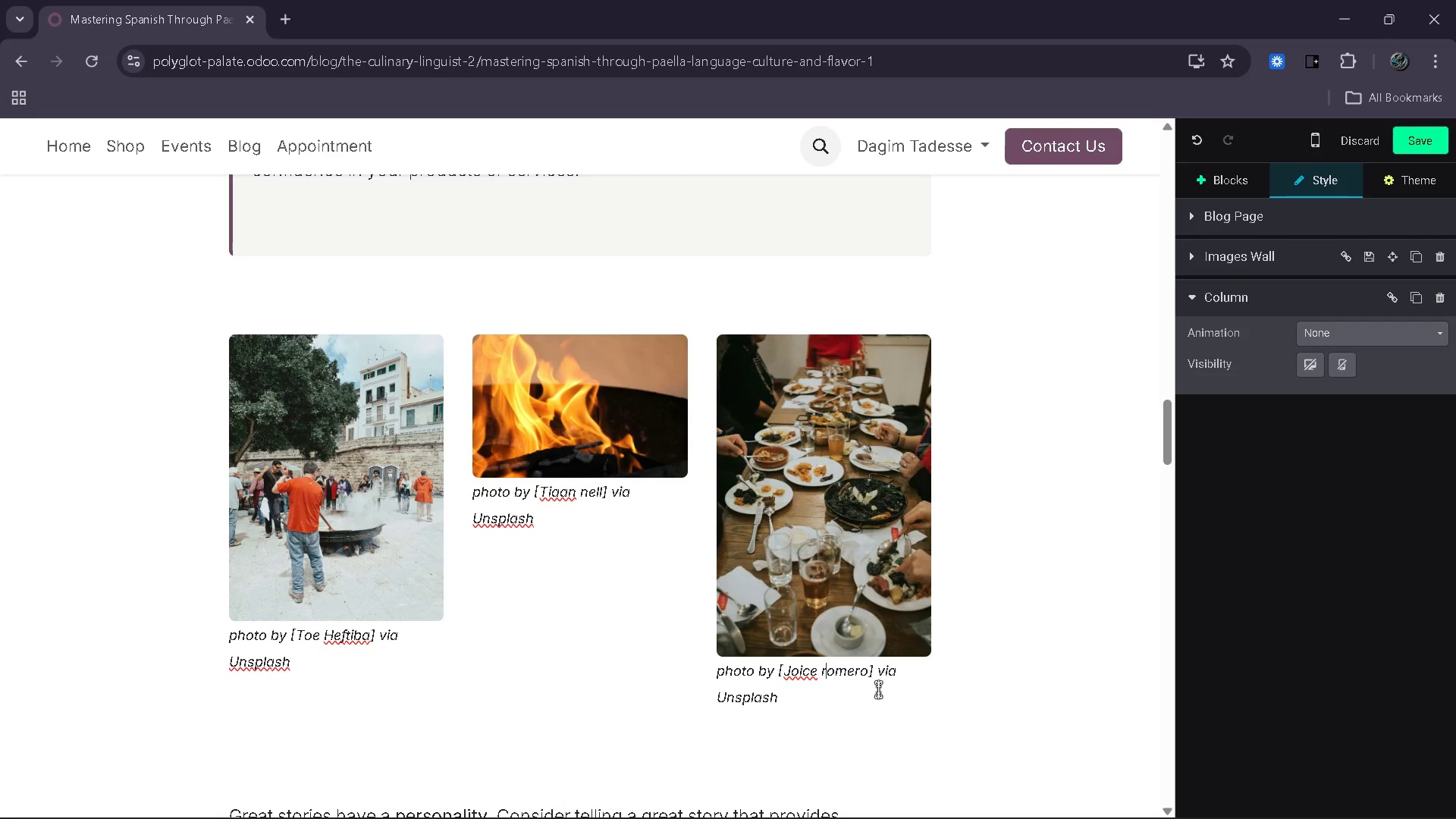 
key(ArrowLeft)
 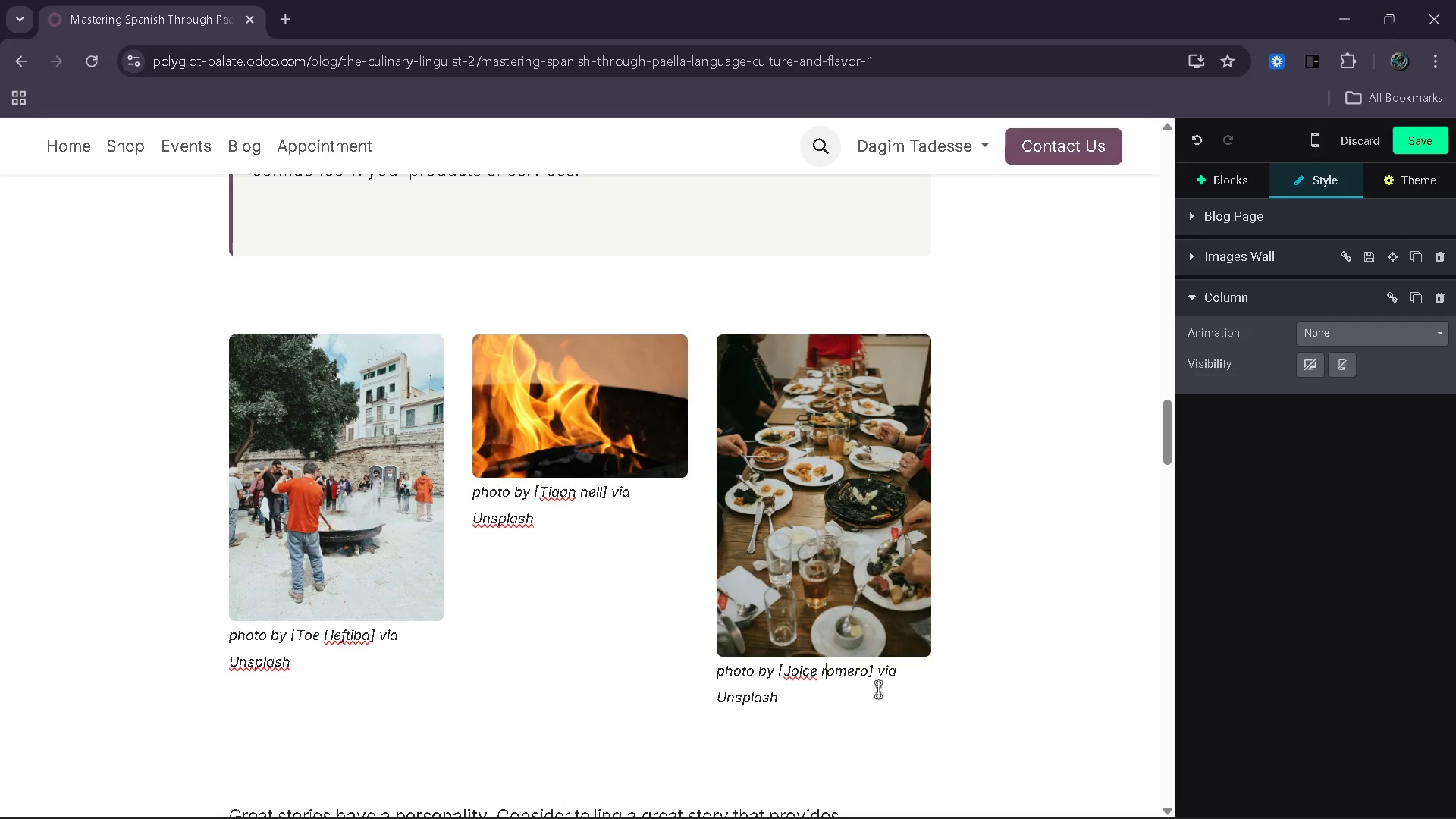 
key(ArrowLeft)
 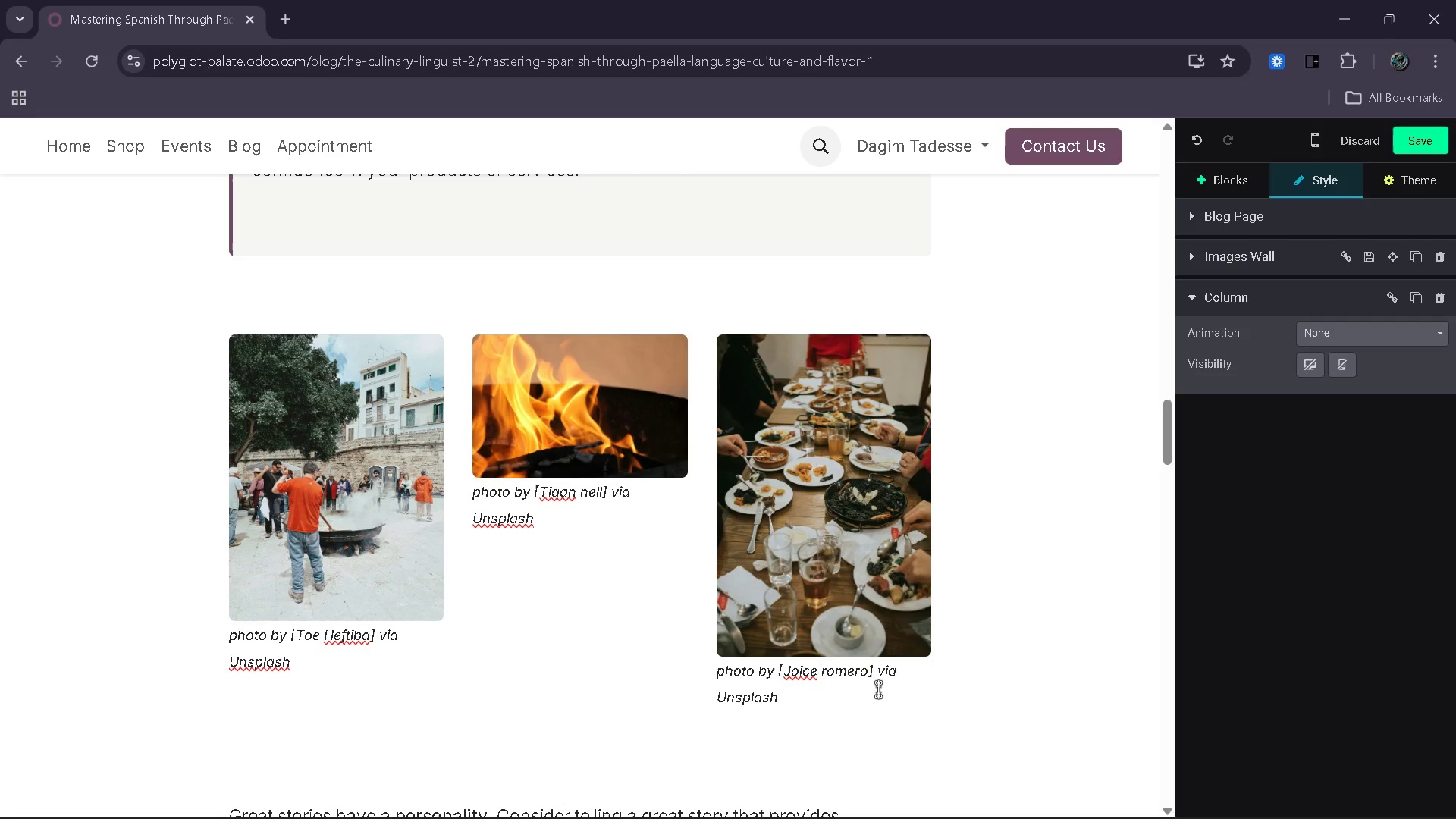 
key(ArrowLeft)
 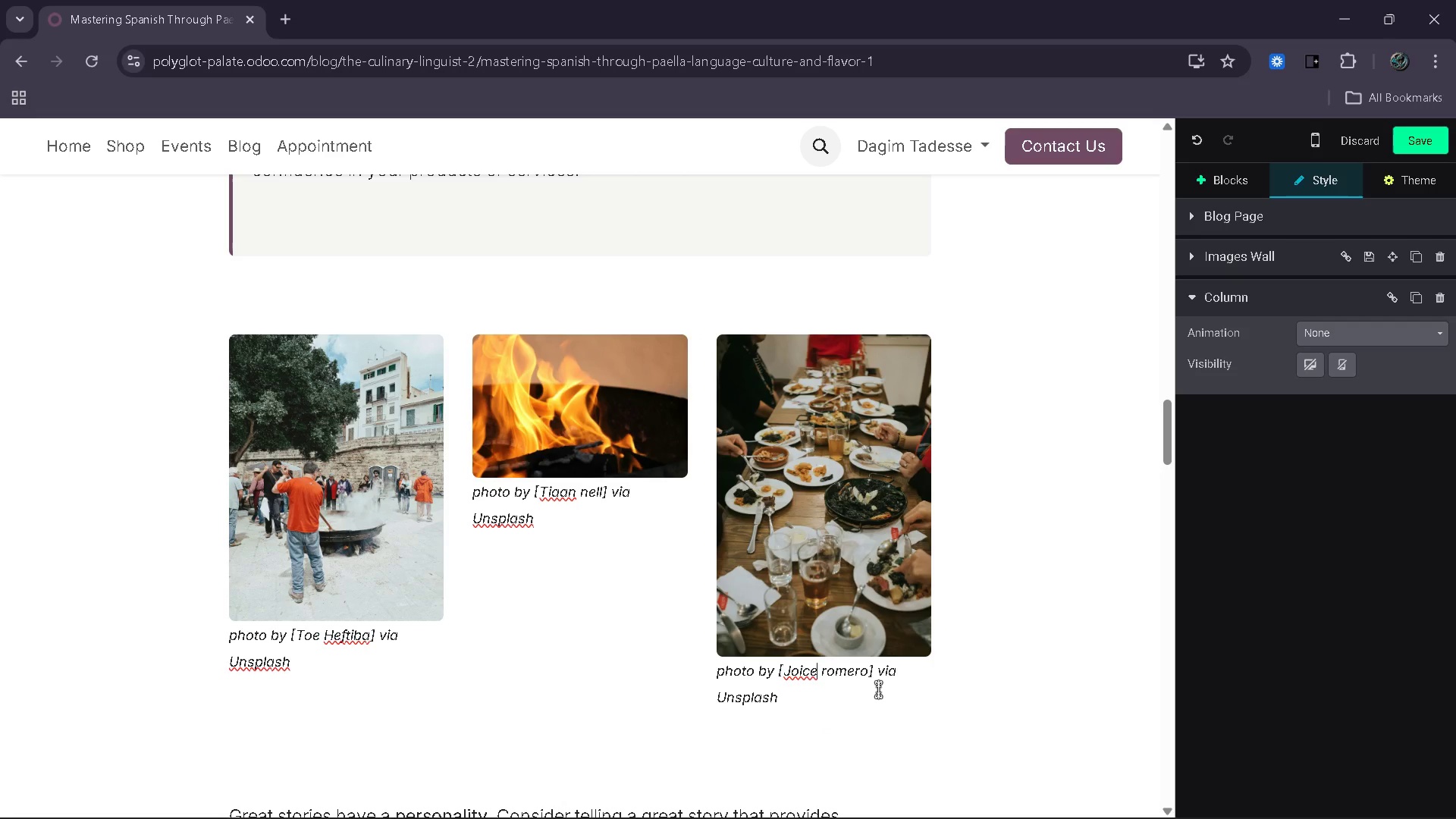 
key(ArrowLeft)
 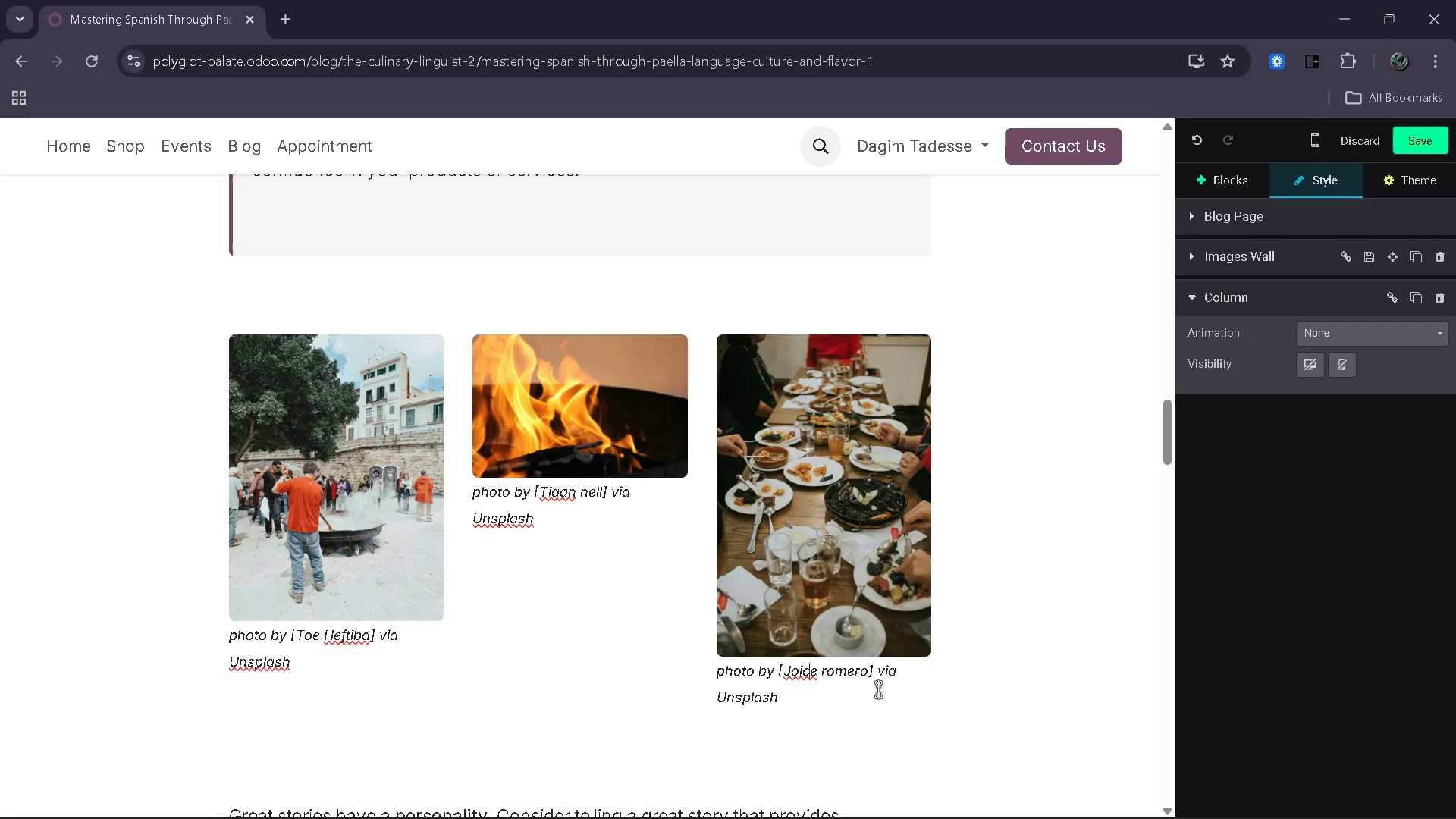 
key(ArrowLeft)
 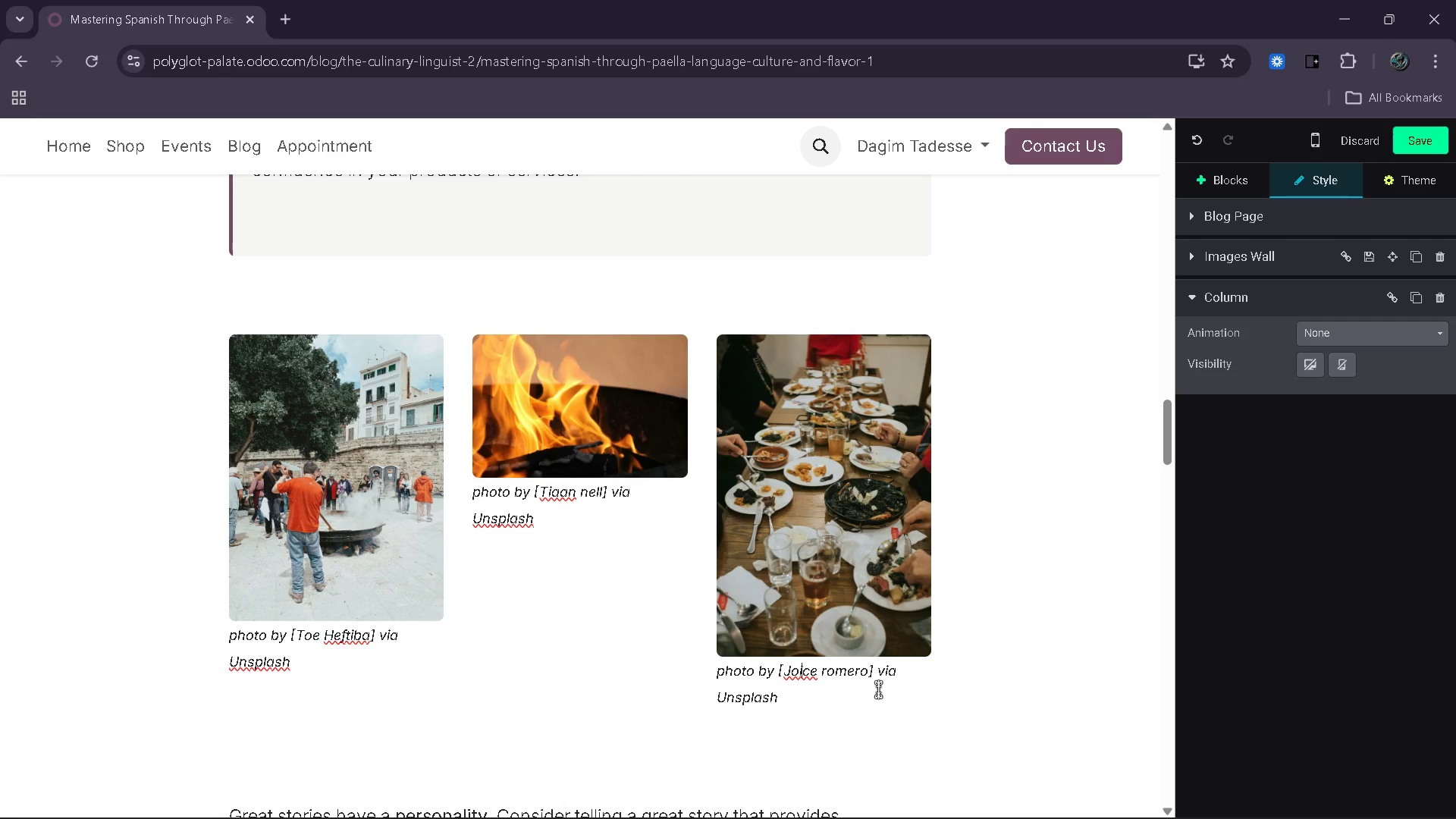 
key(Backspace)
 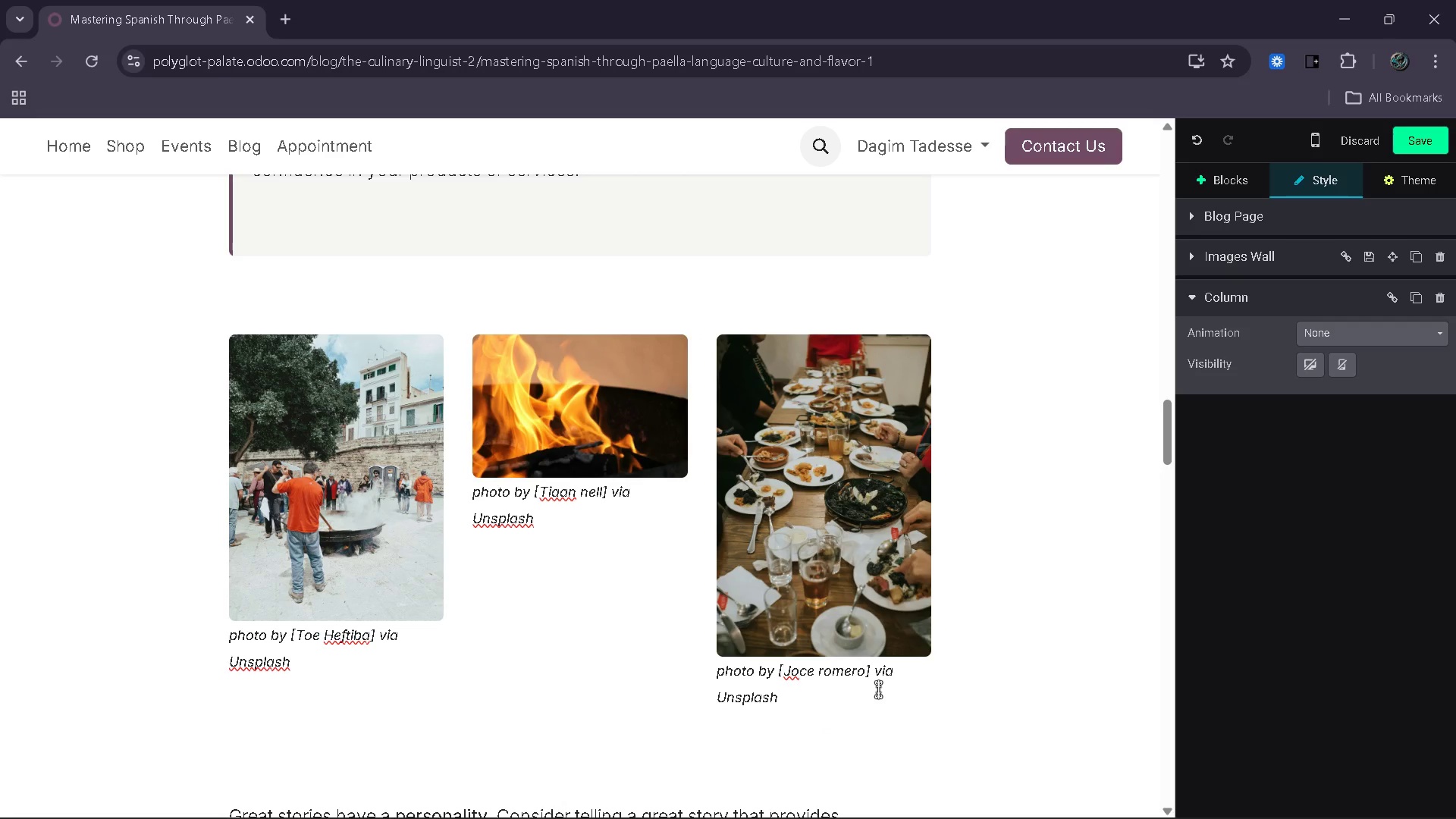 
key(Y)
 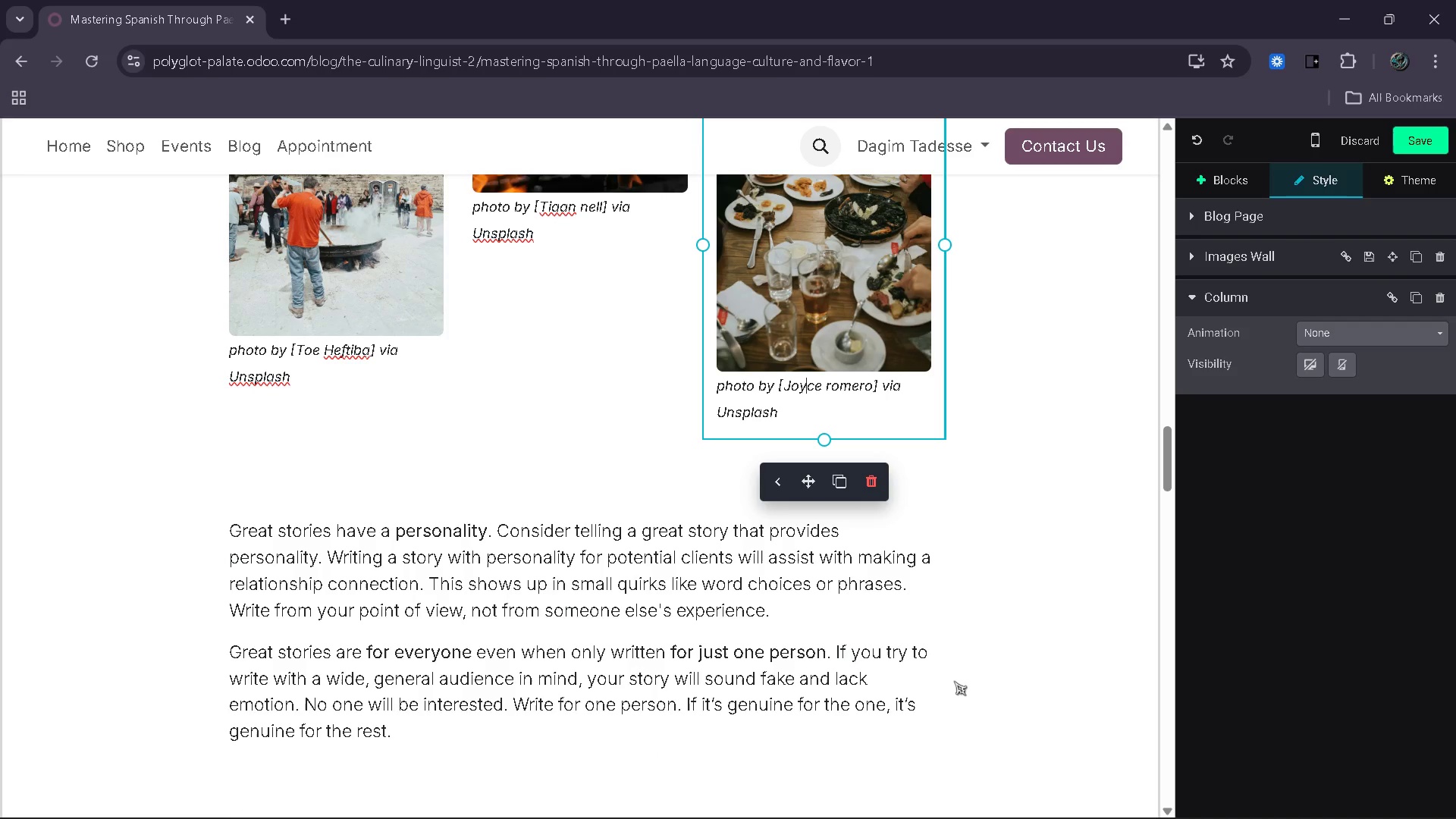 
wait(18.72)
 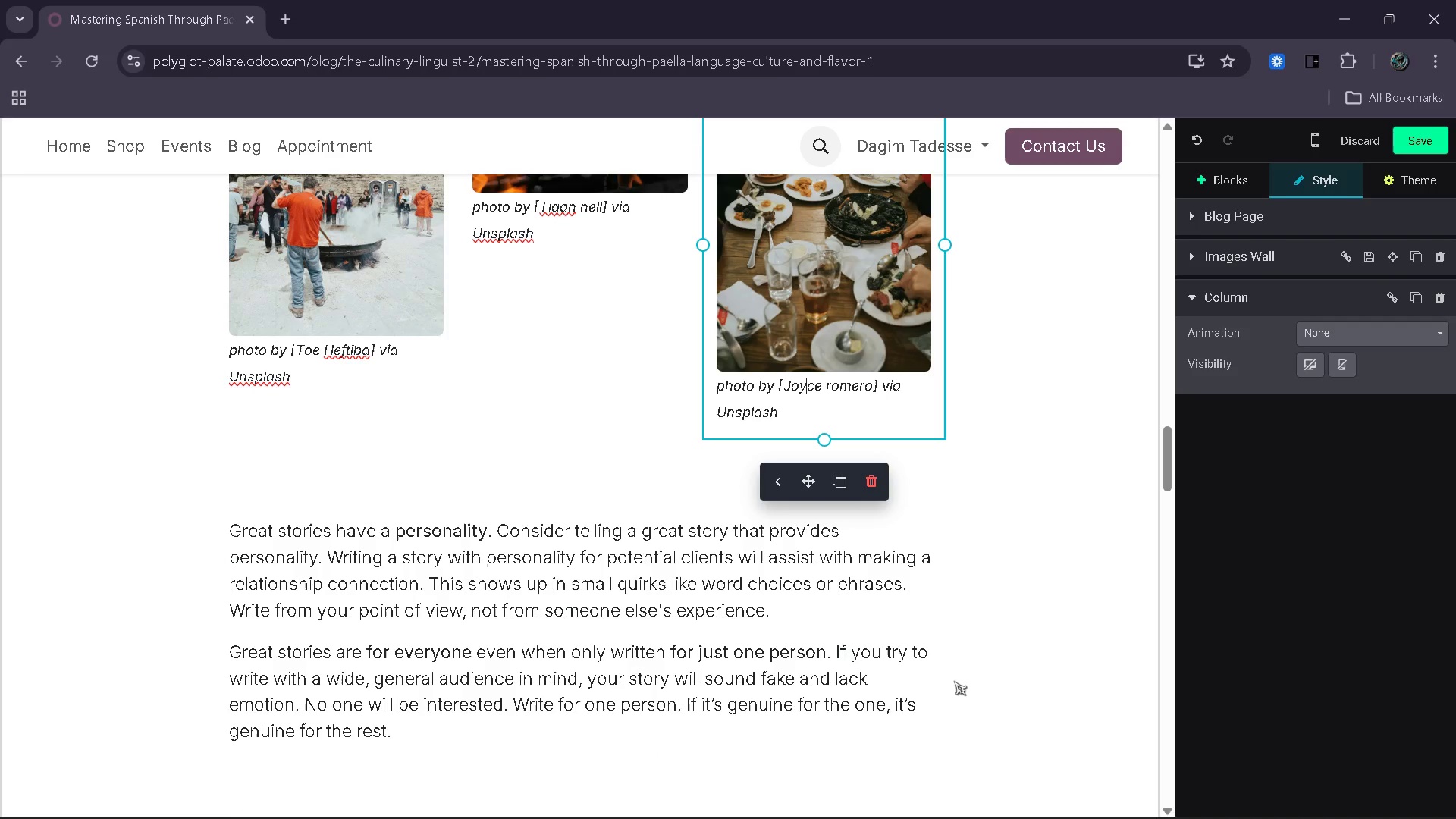 
left_click([1406, 143])
 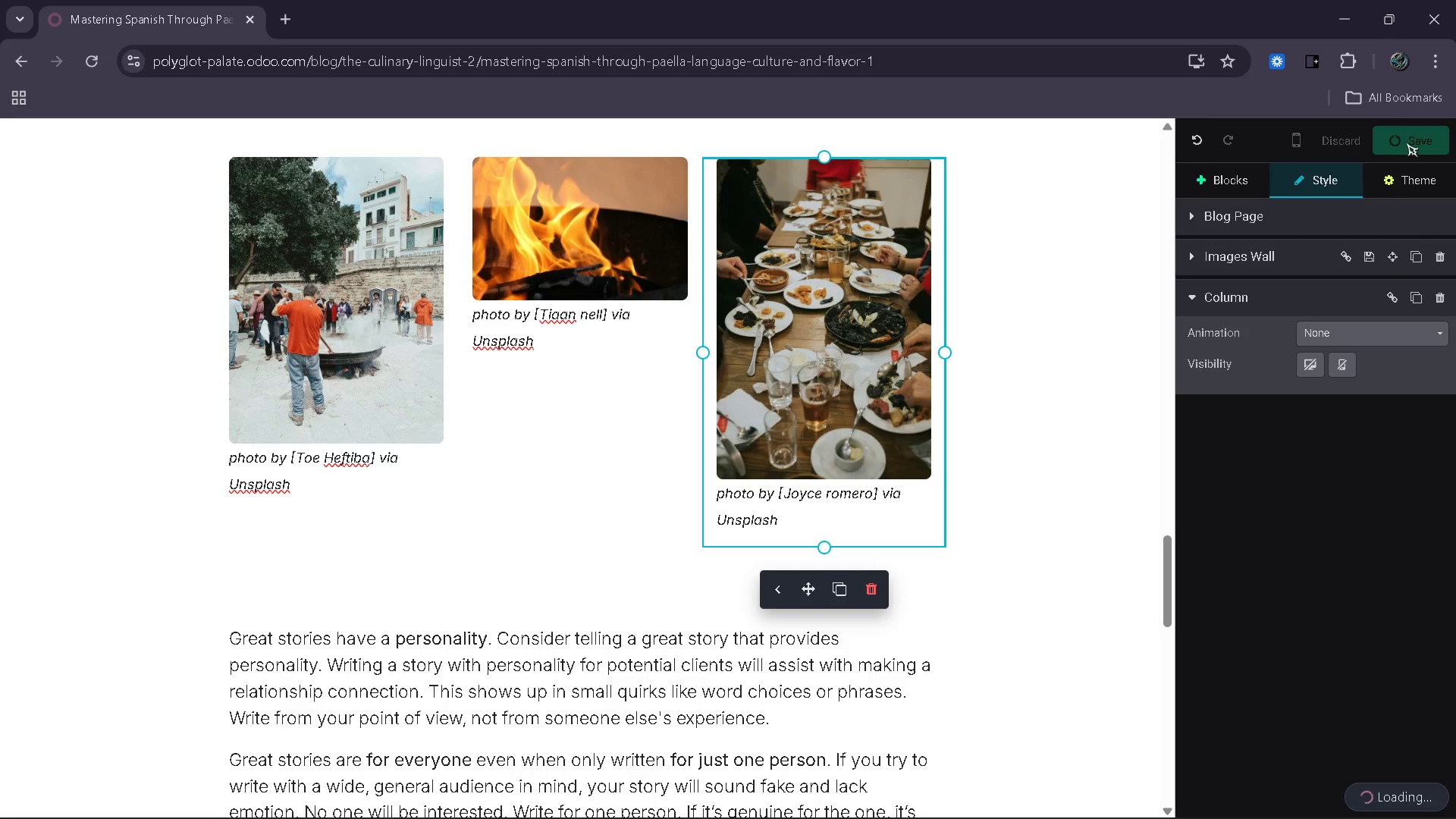 
wait(17.34)
 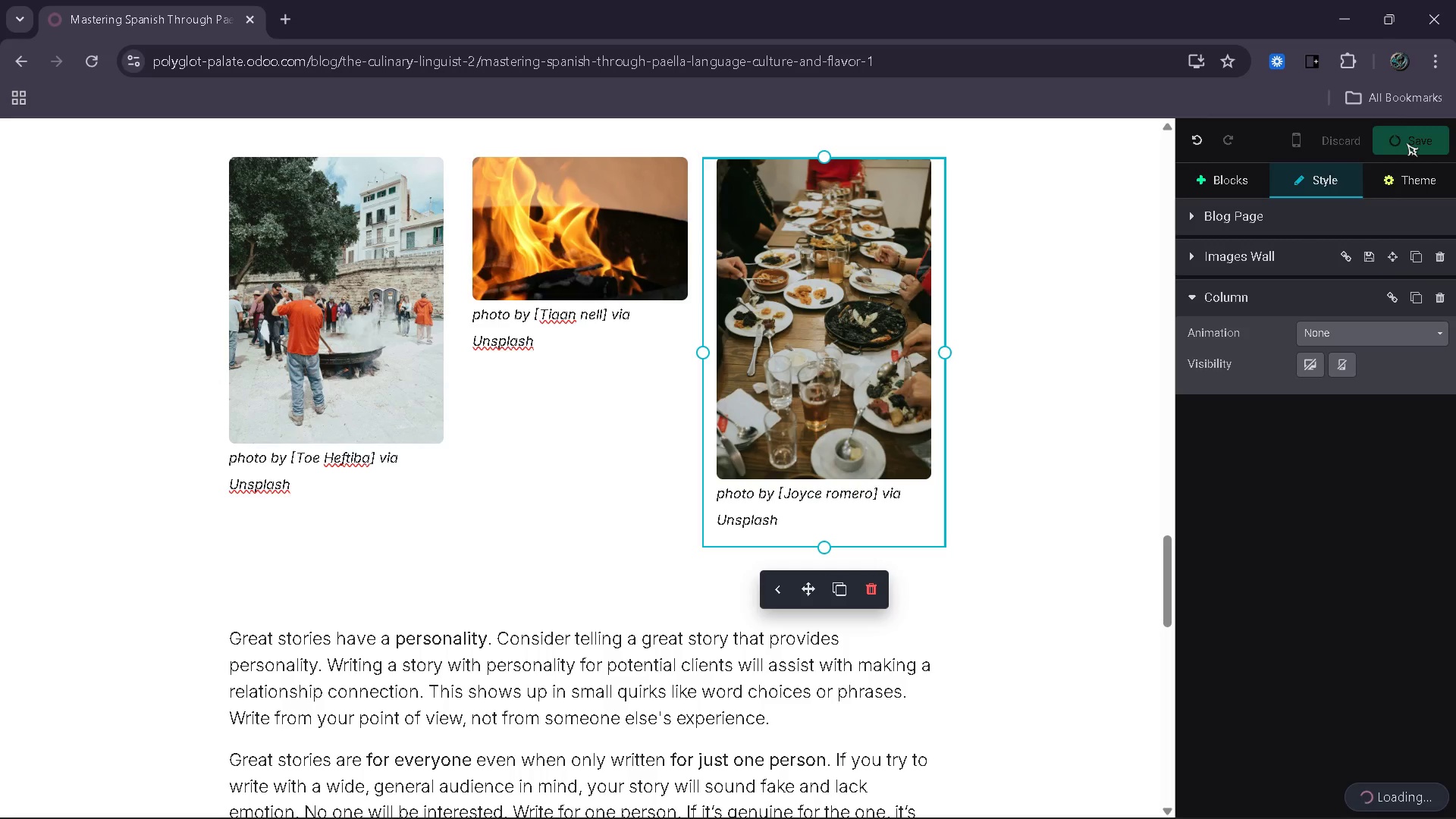 
left_click([1406, 143])
 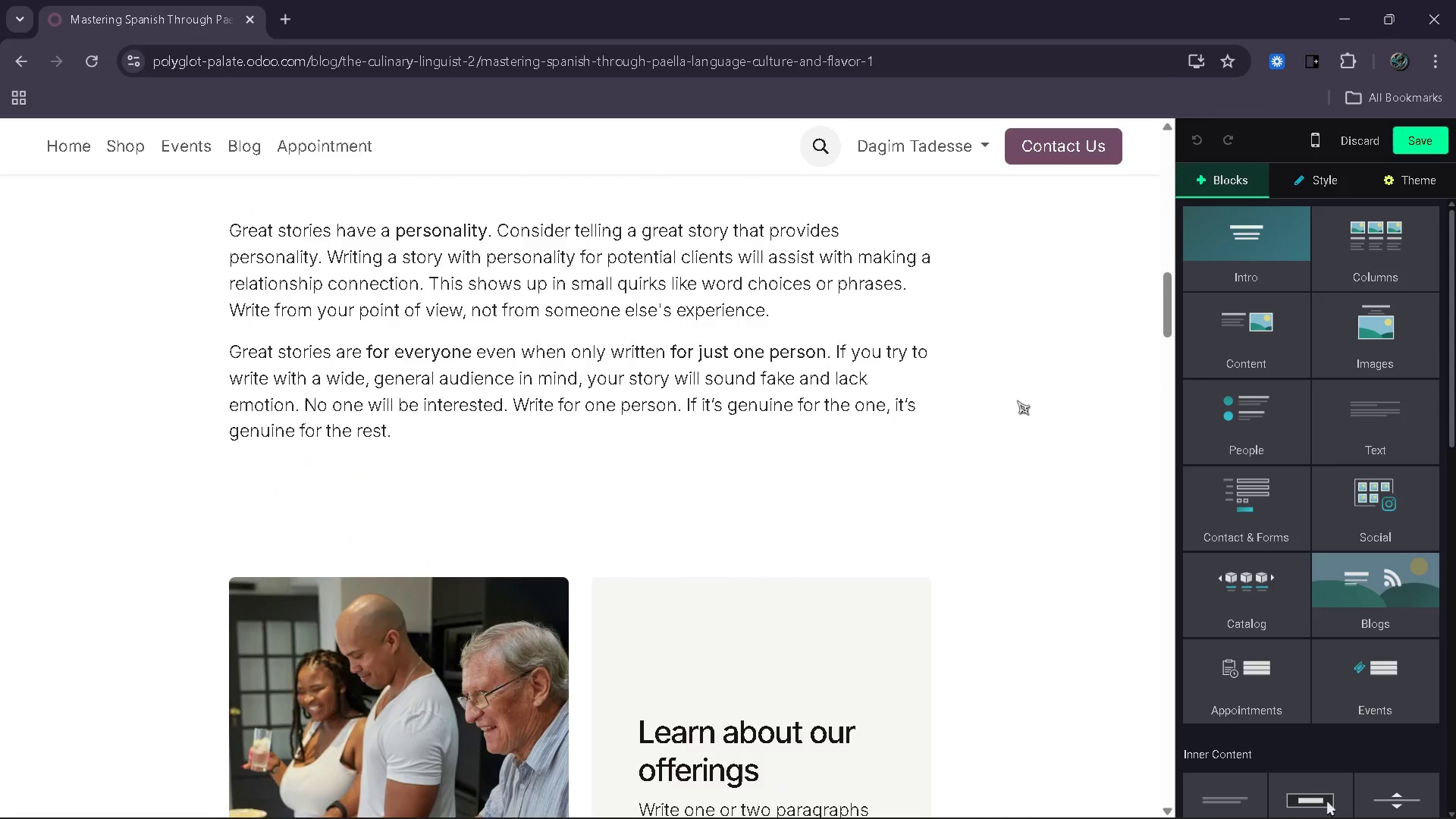 
wait(5.72)
 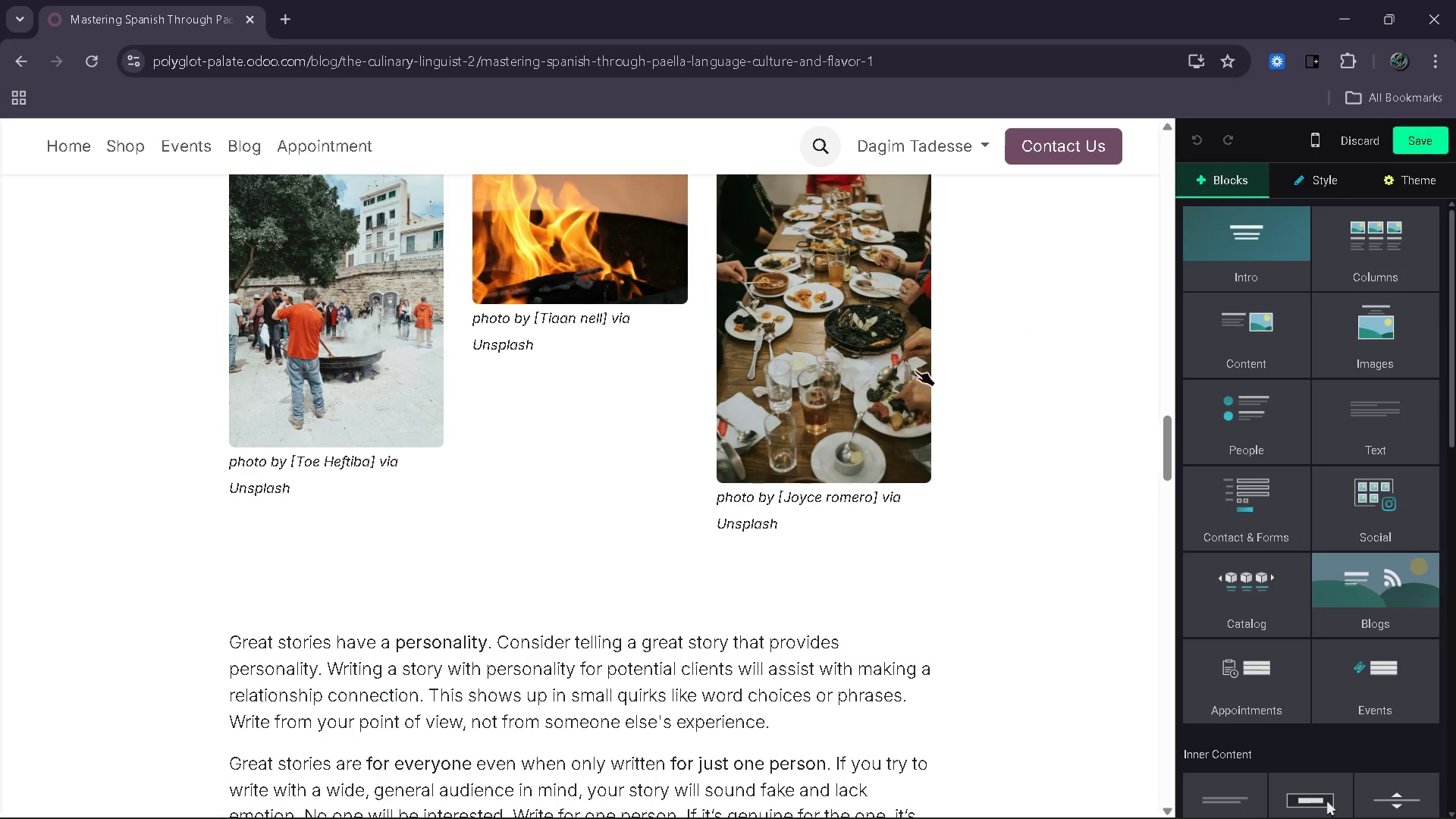 
mouse_move([1275, 625])
 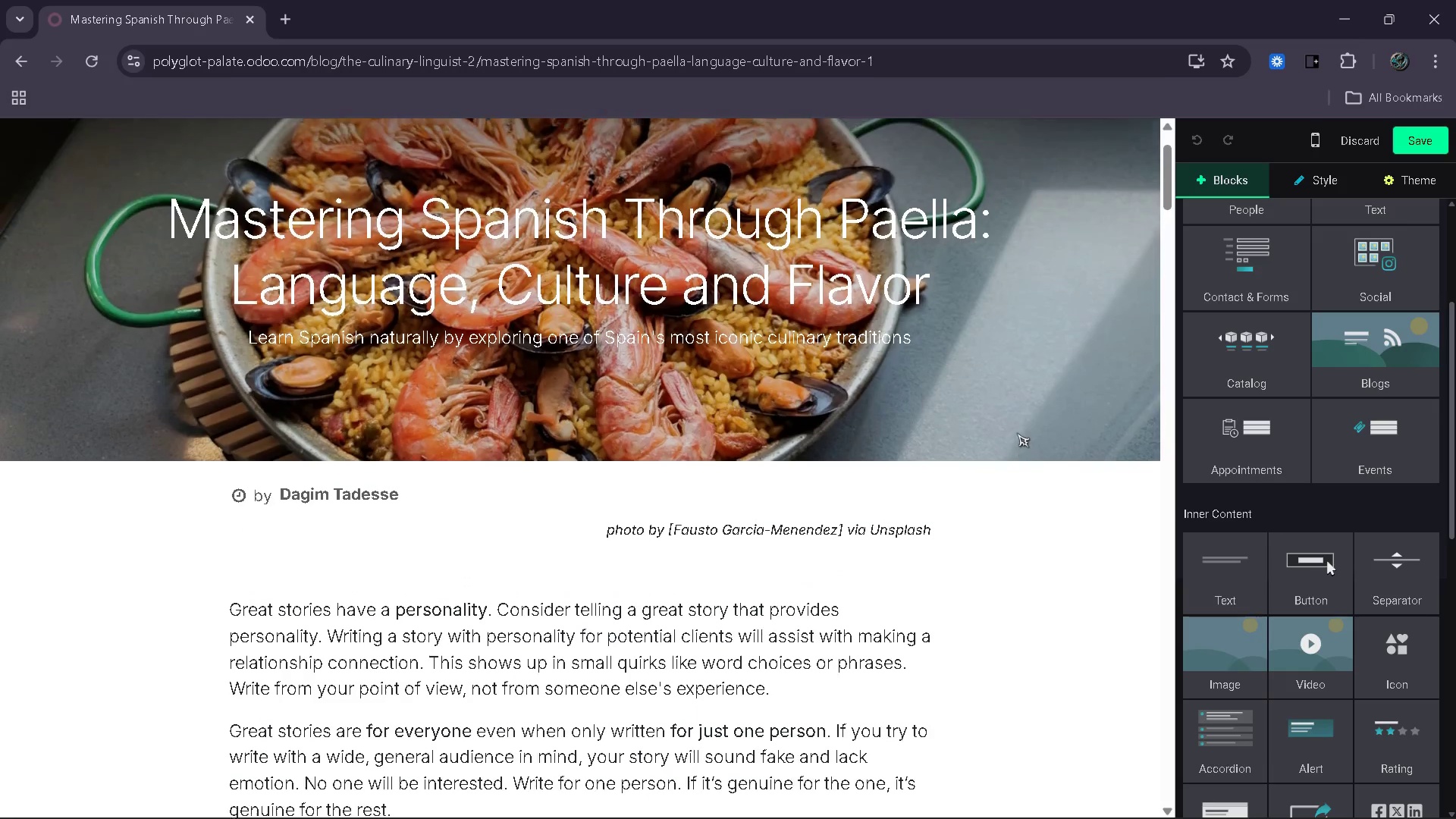 
left_click_drag(start_coordinate=[1379, 578], to_coordinate=[657, 576])
 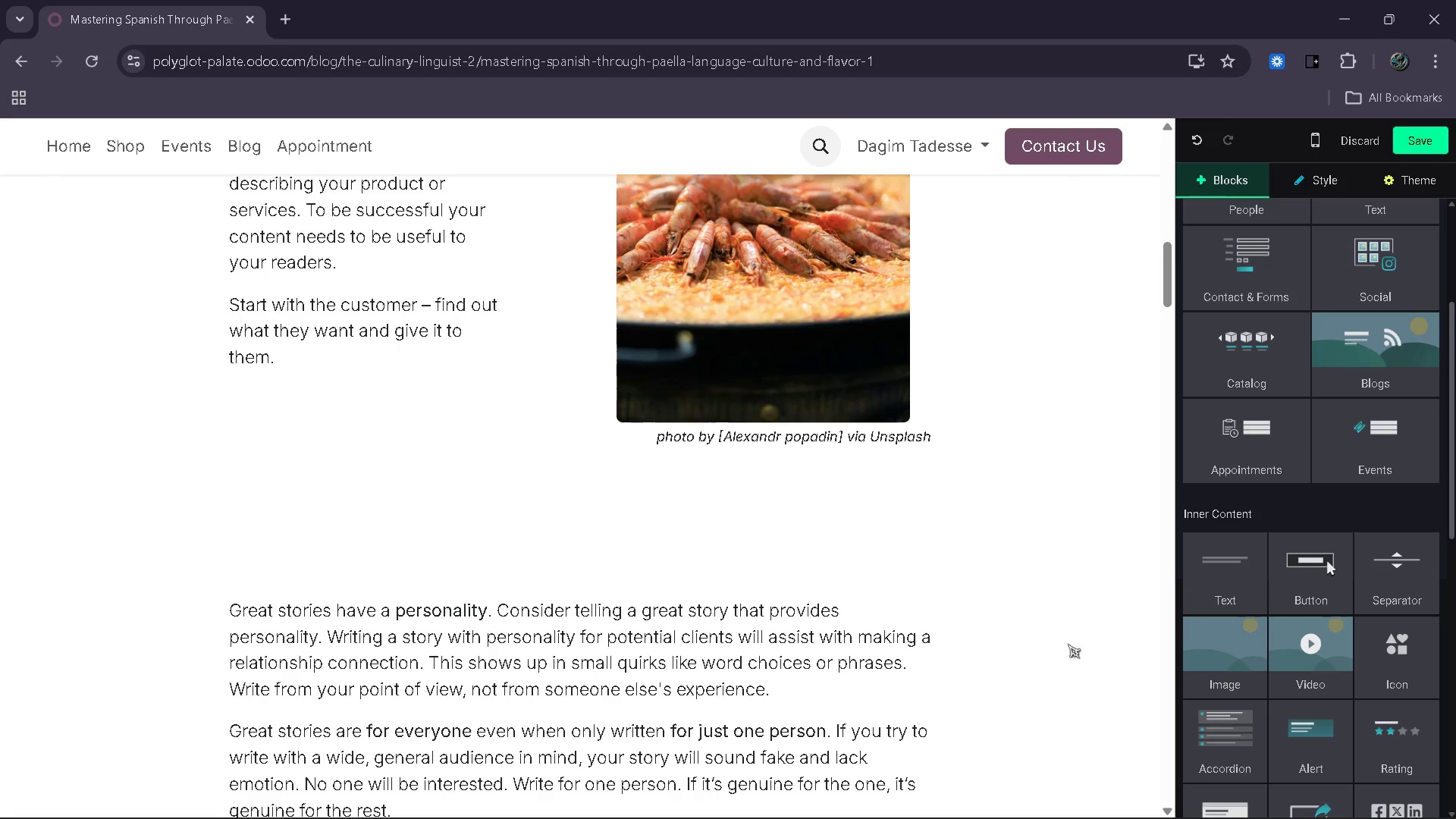 
left_click_drag(start_coordinate=[1392, 594], to_coordinate=[667, 561])
 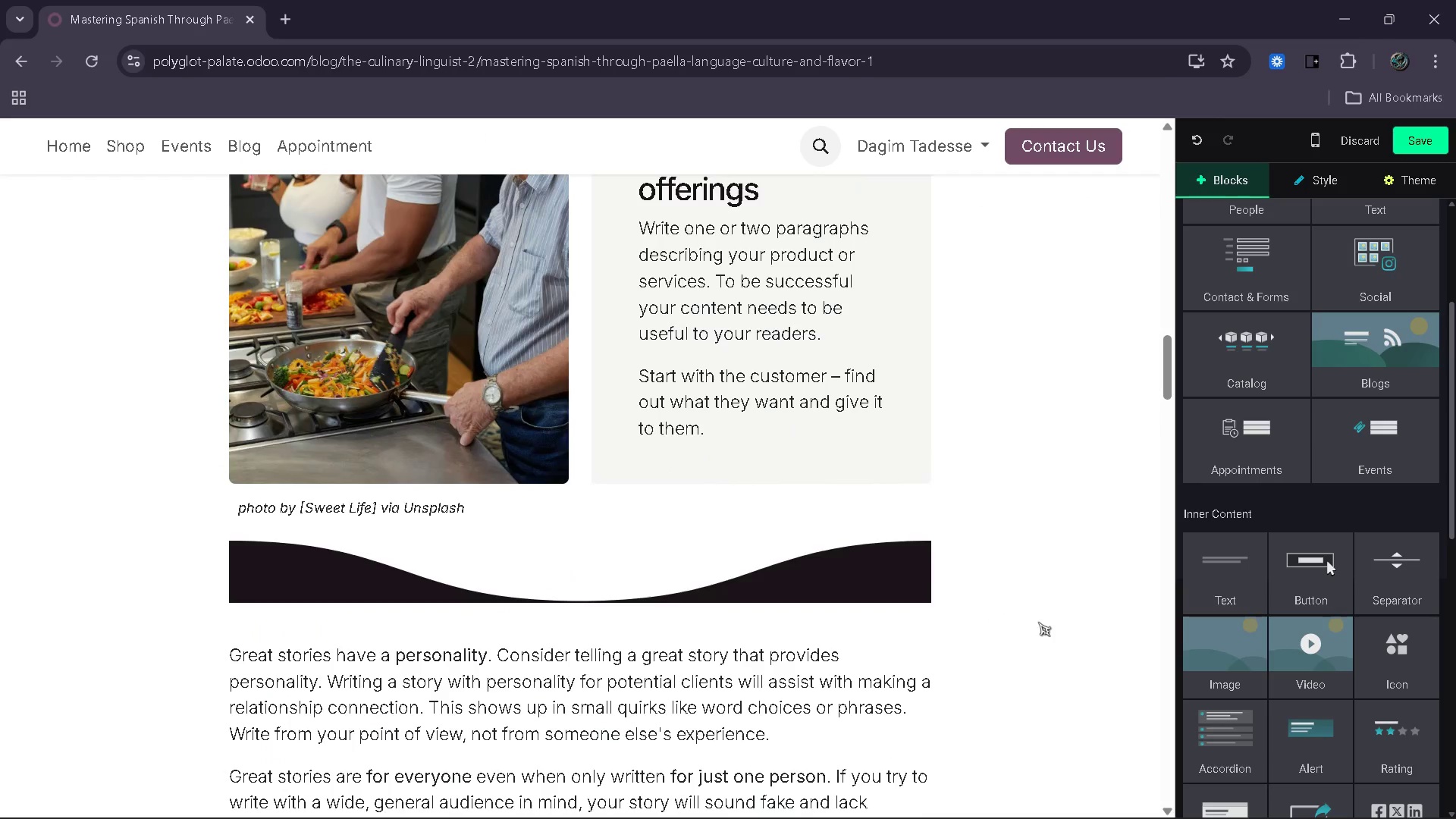 
wait(5.36)
 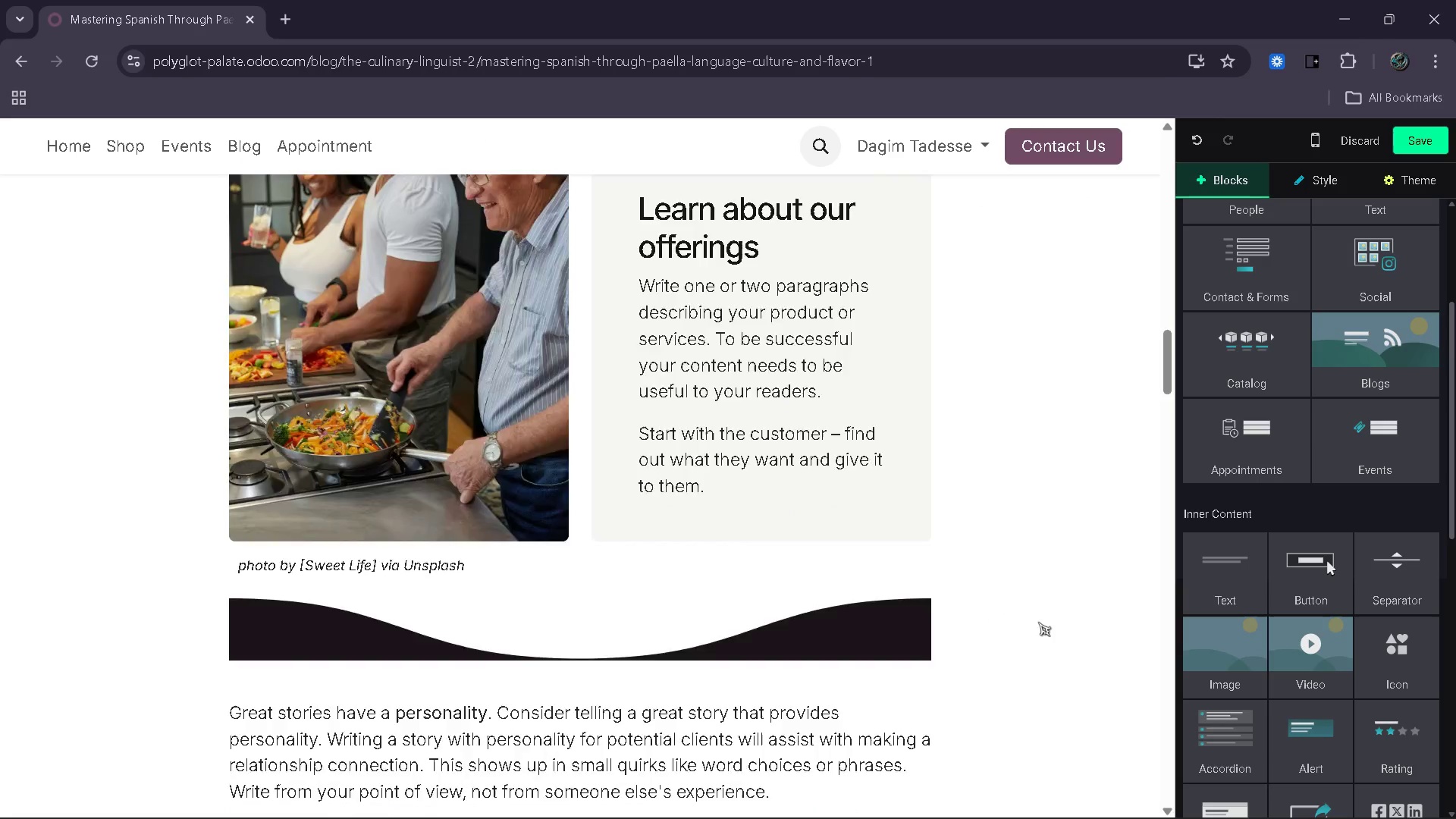 
left_click_drag(start_coordinate=[1389, 576], to_coordinate=[710, 570])
 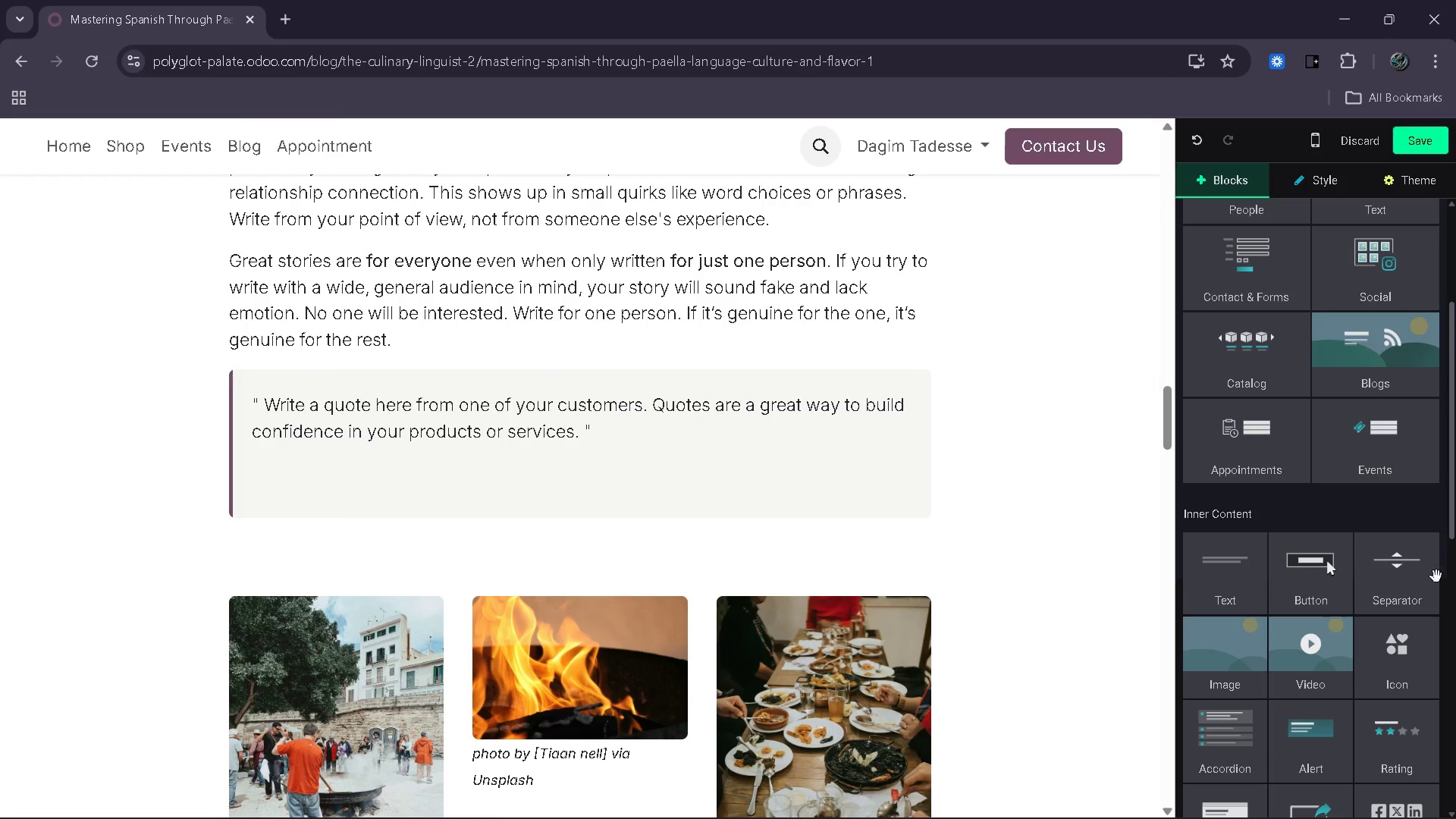 
left_click_drag(start_coordinate=[1420, 576], to_coordinate=[629, 650])
 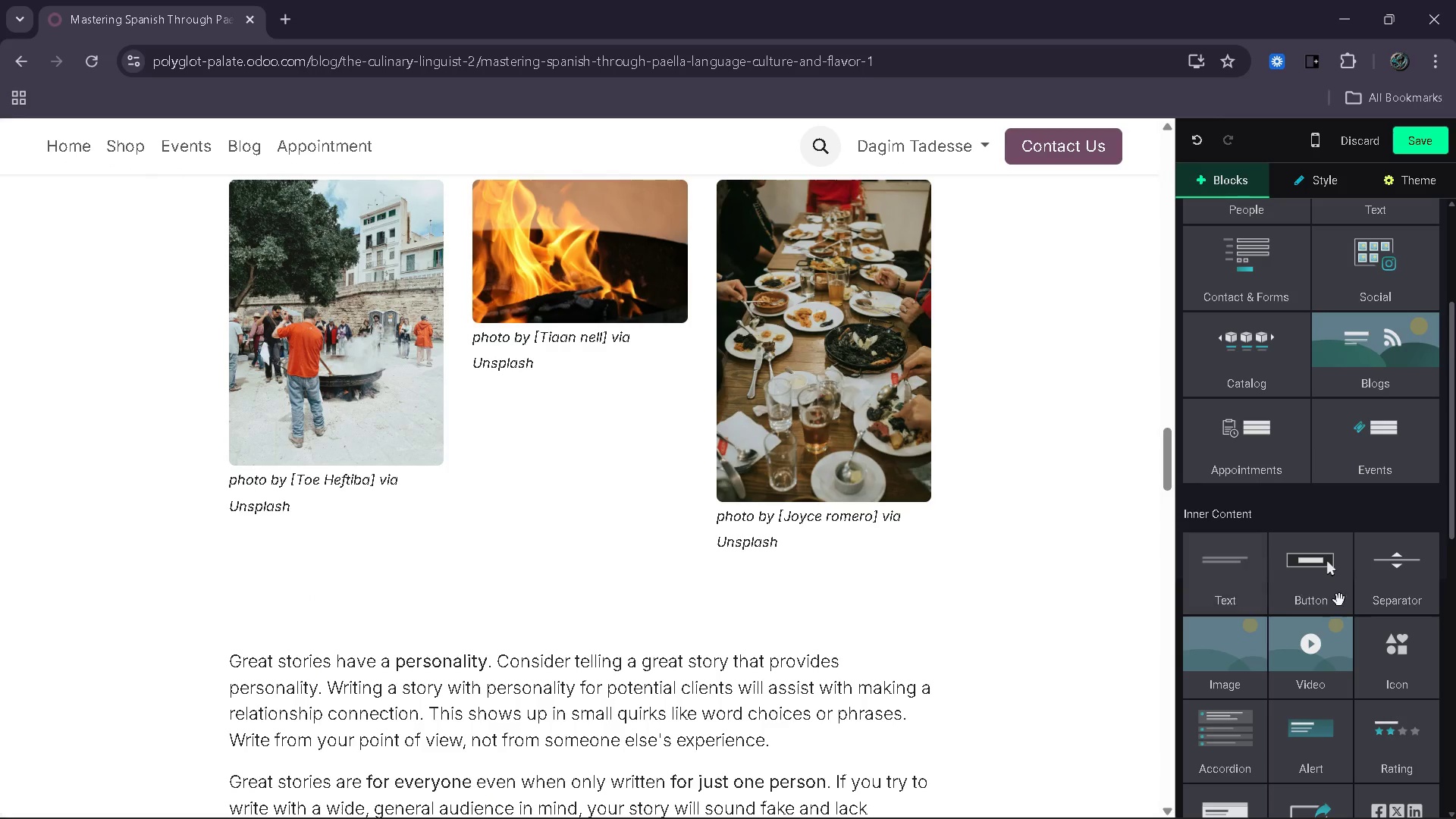 
left_click_drag(start_coordinate=[1387, 593], to_coordinate=[717, 679])
 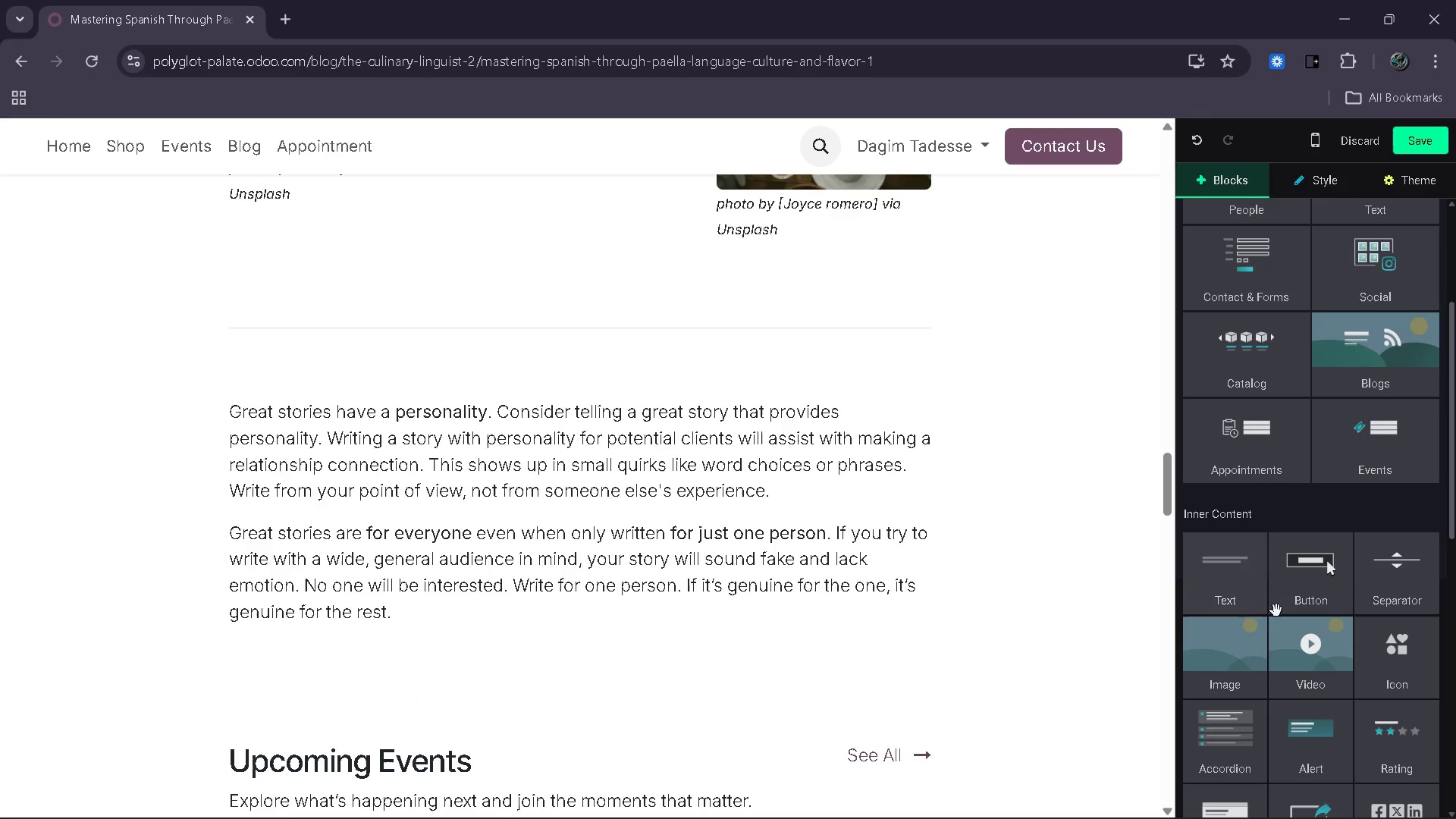 
mouse_move([1382, 593])
 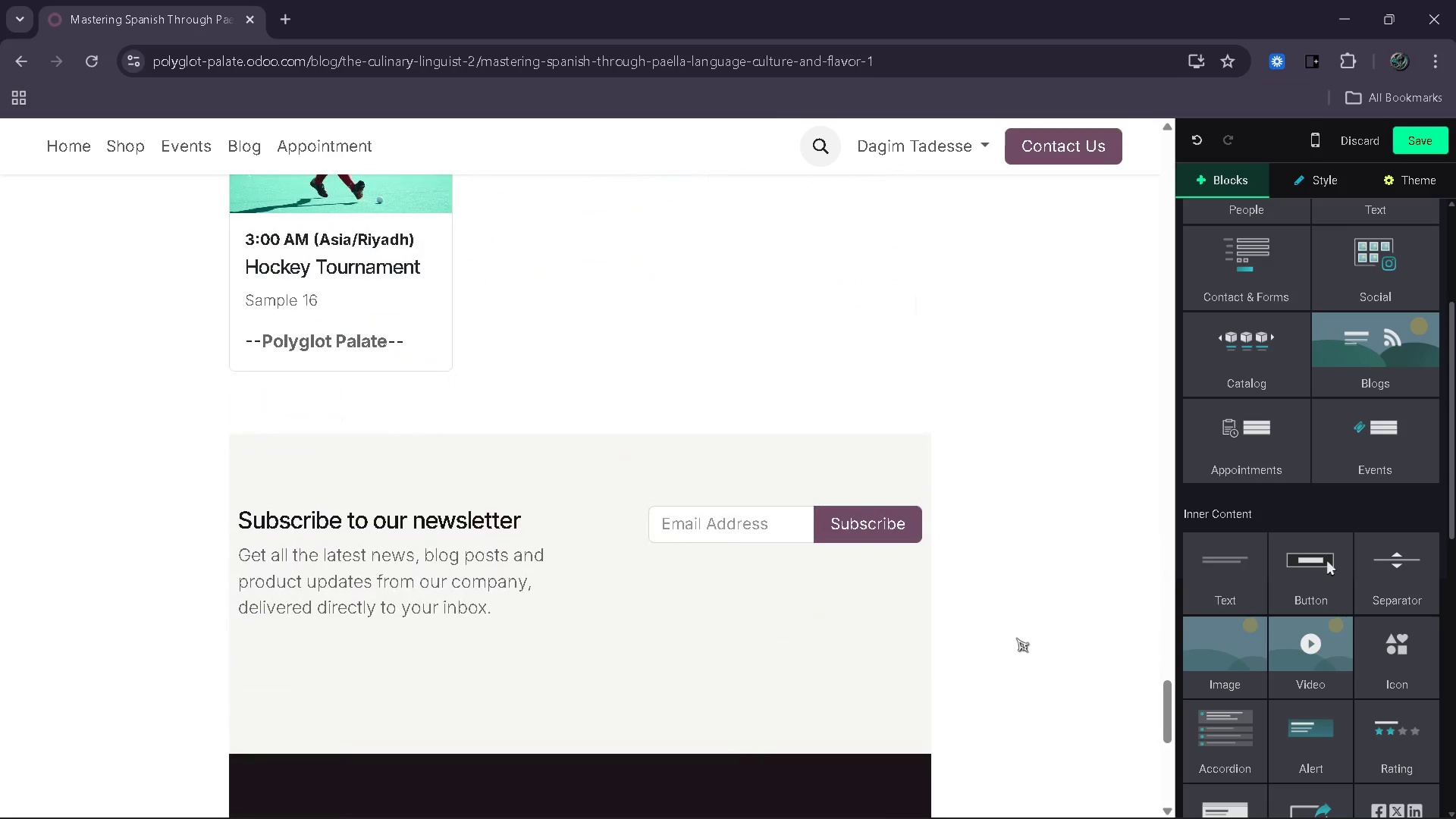 
left_click_drag(start_coordinate=[1407, 566], to_coordinate=[709, 472])
 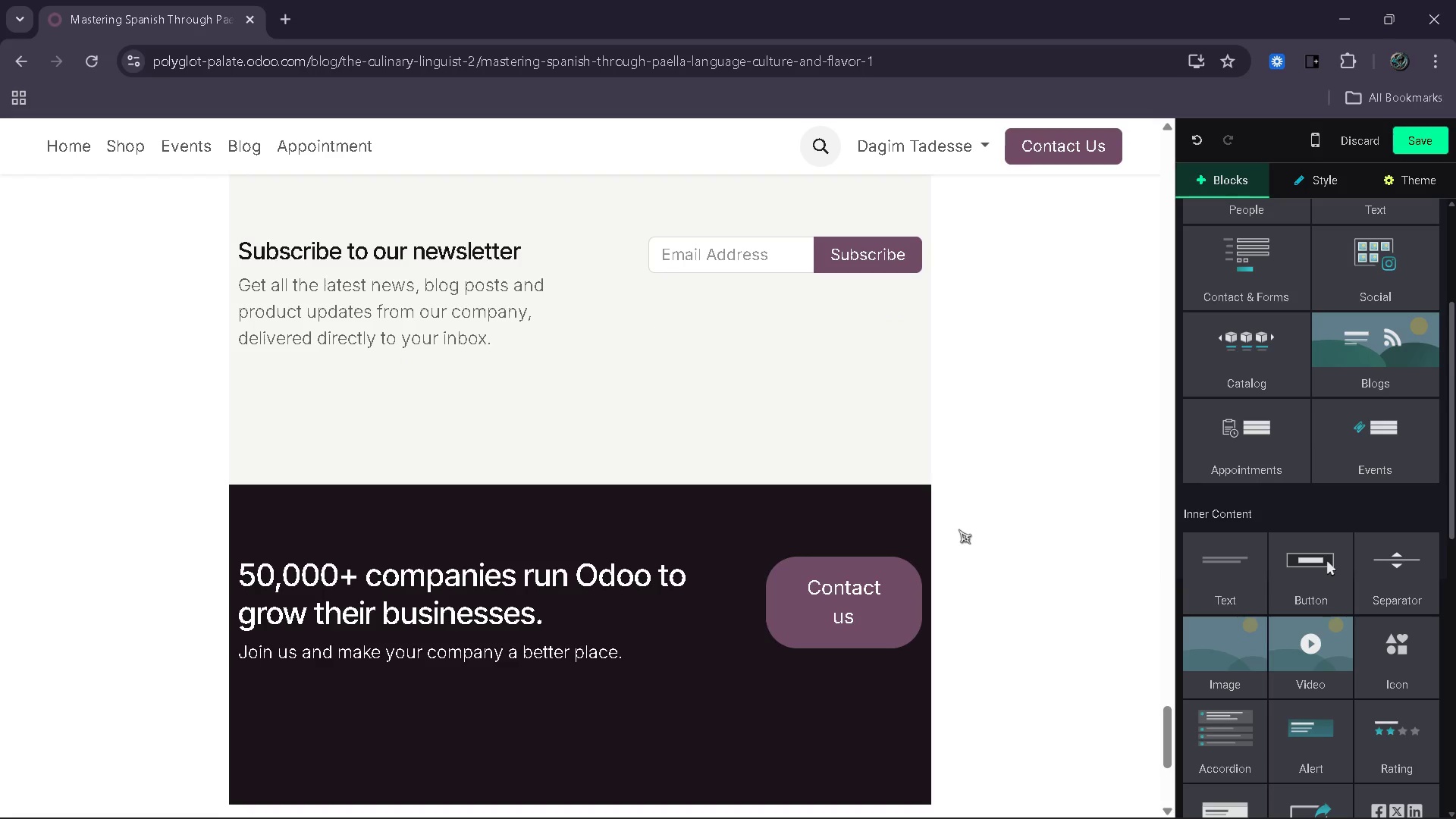 
mouse_move([1386, 574])
 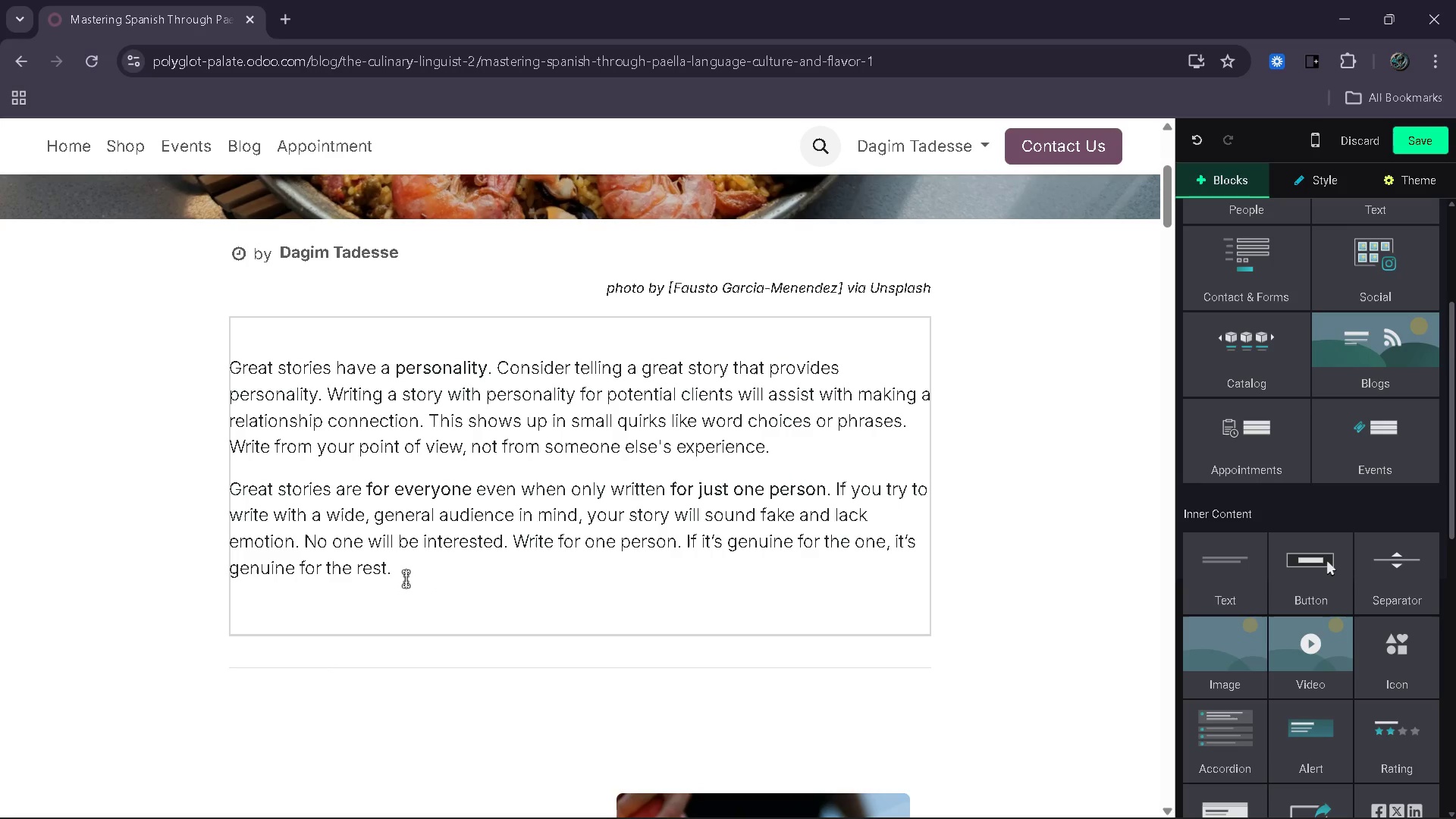 
wait(59.41)
 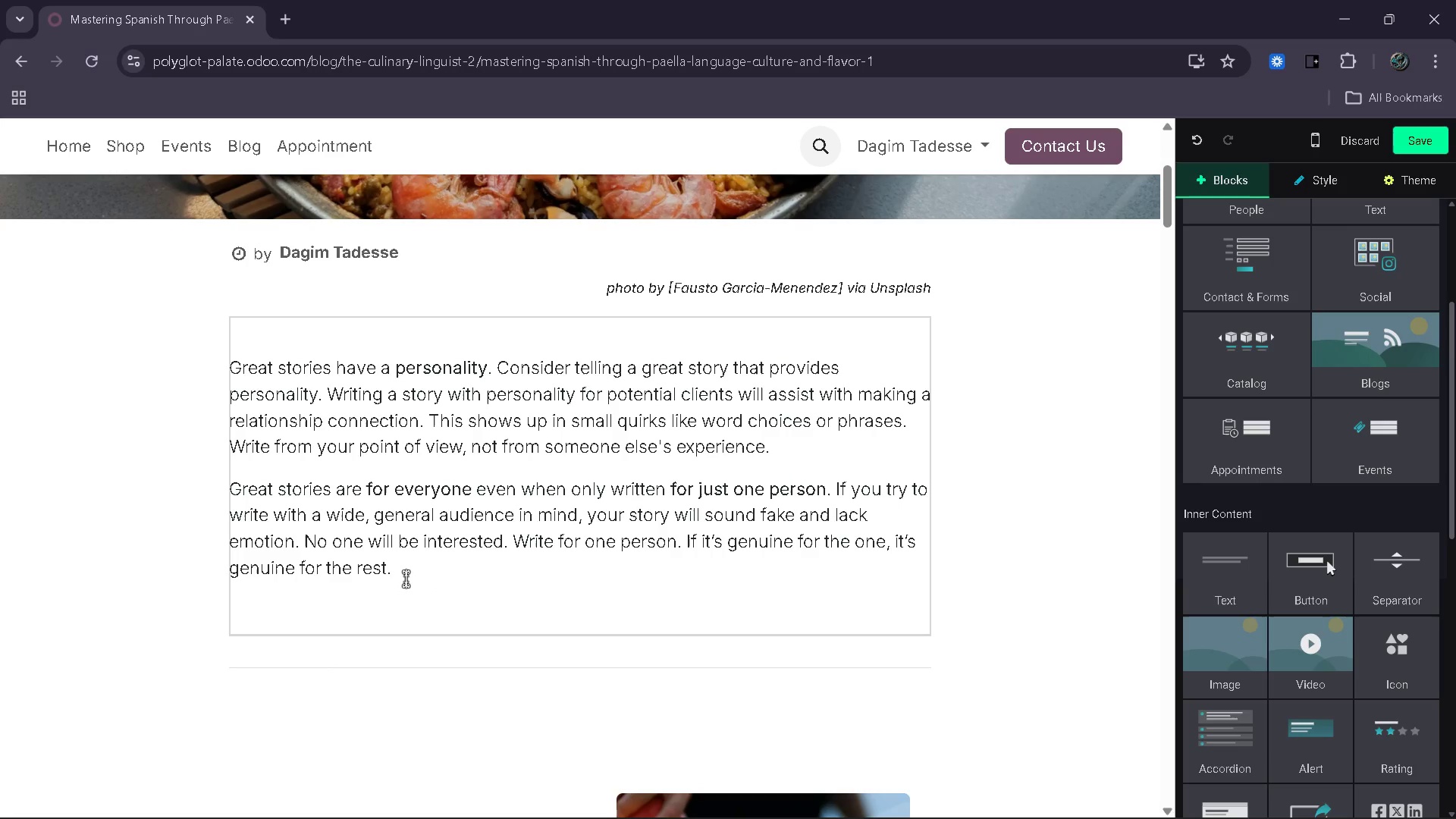 
left_click_drag(start_coordinate=[422, 582], to_coordinate=[232, 375])
 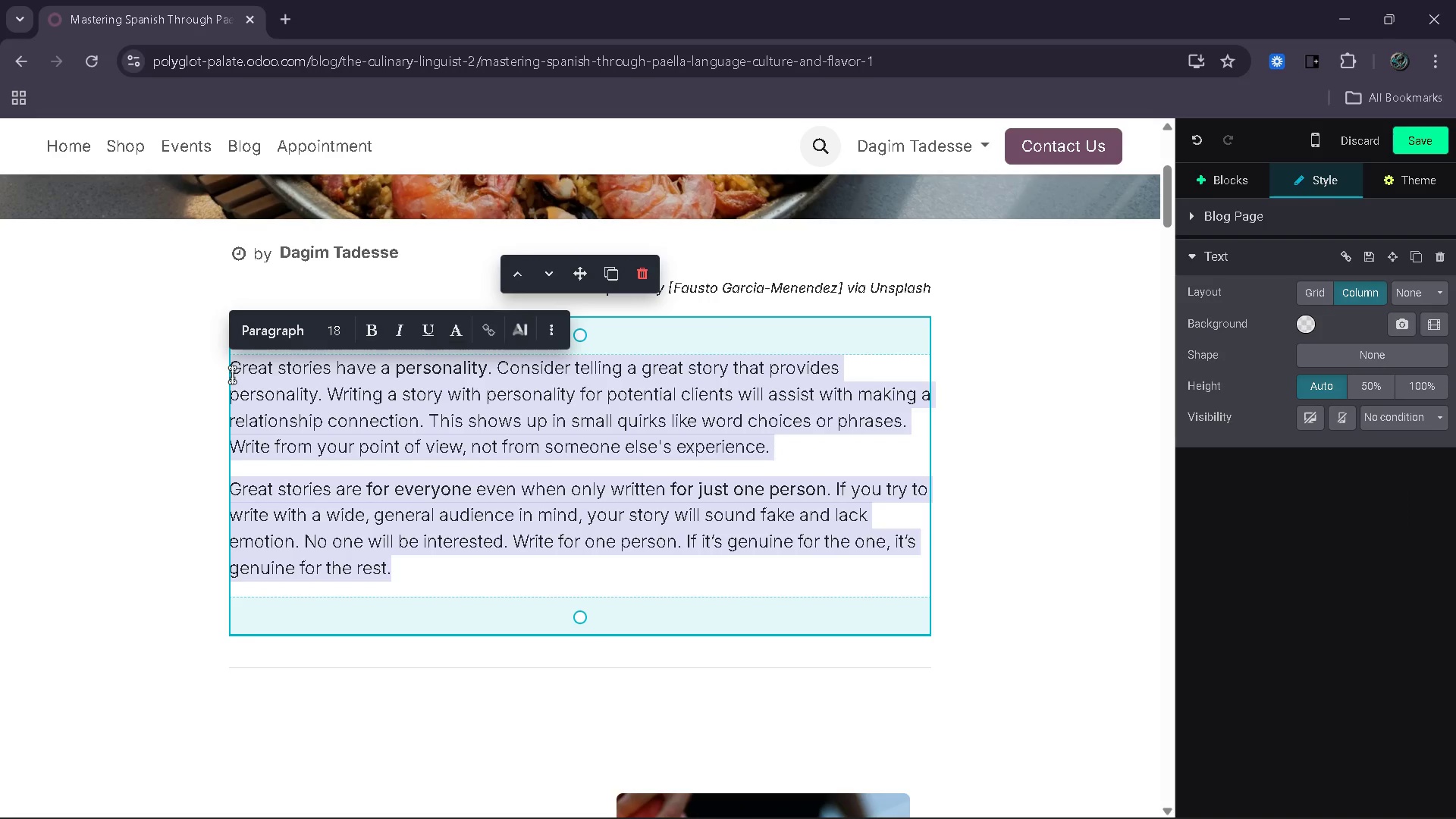 
type(Ad)
key(Backspace)
type( Dish That Teaches More Than Taste)
 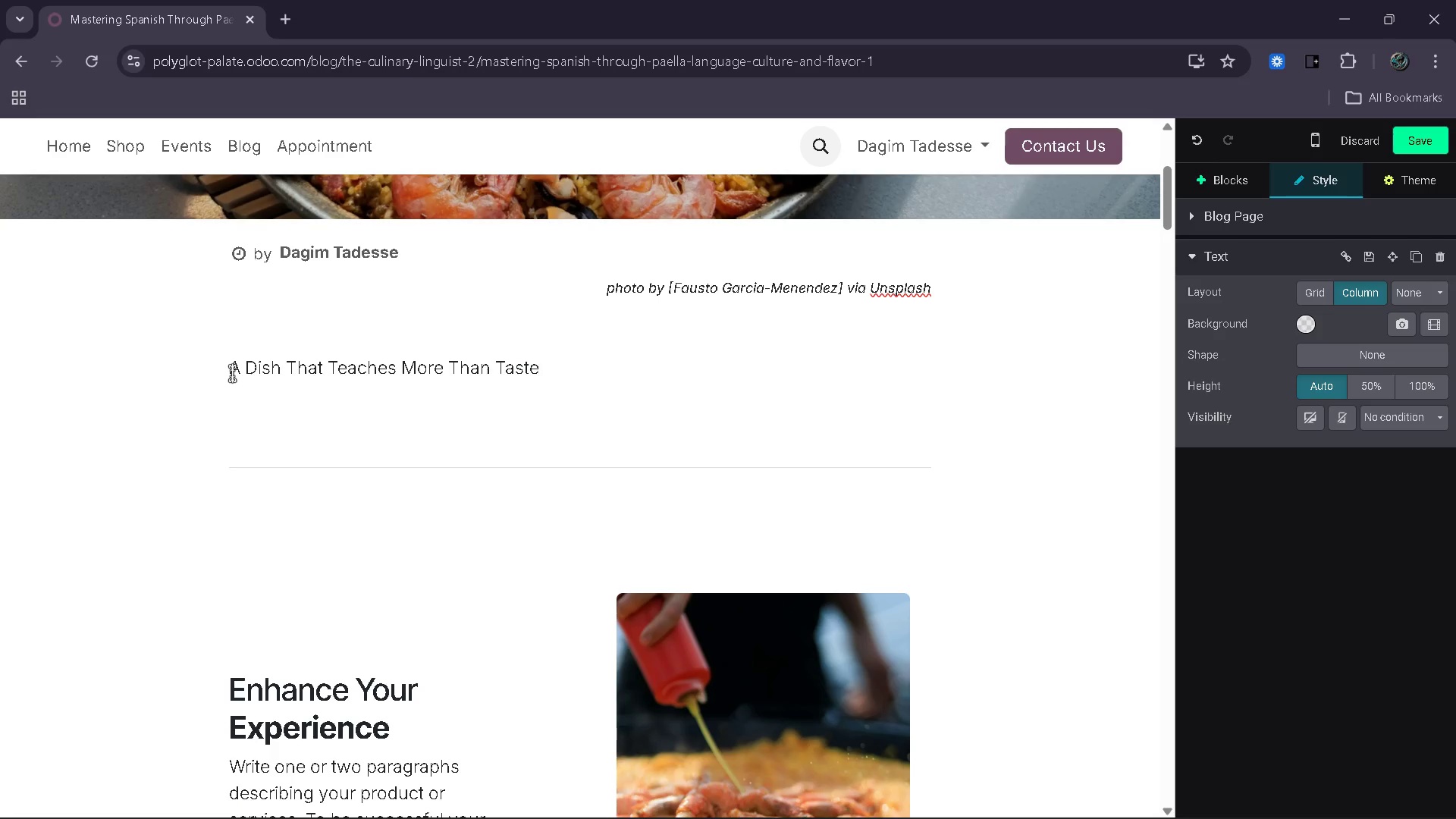 
left_click_drag(start_coordinate=[559, 366], to_coordinate=[228, 374])
 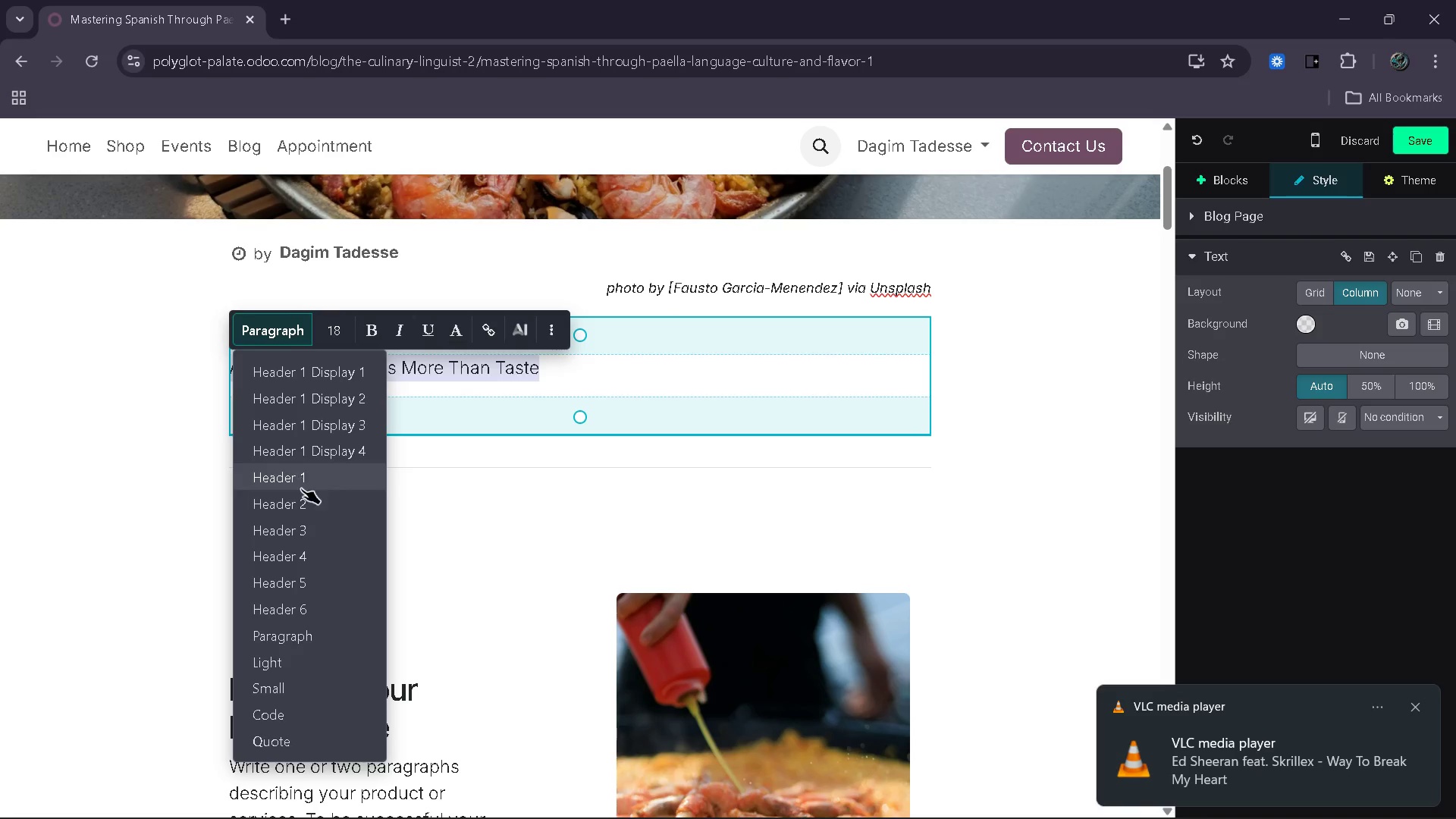 
left_click([300, 498])
 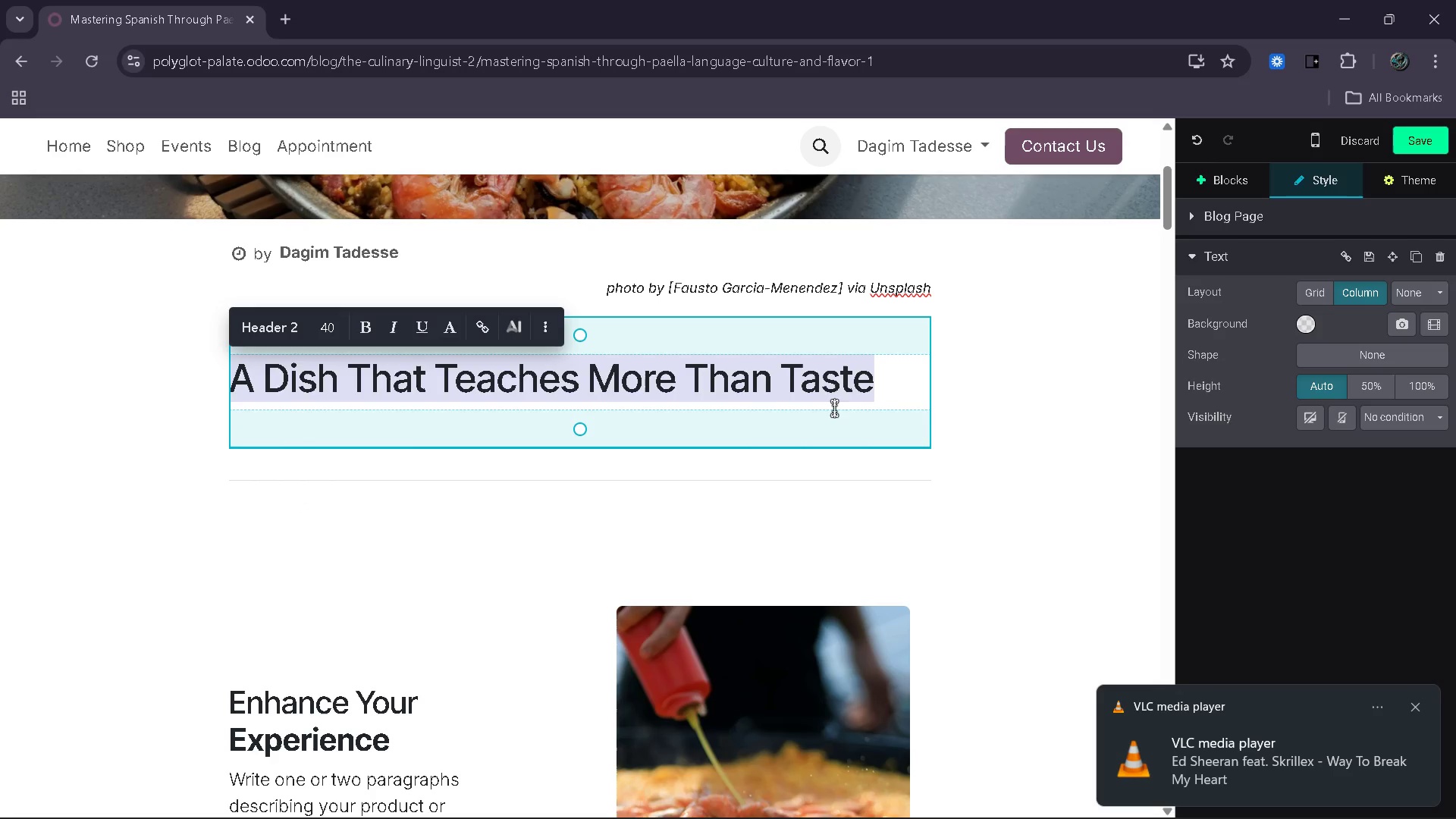 
left_click([880, 391])
 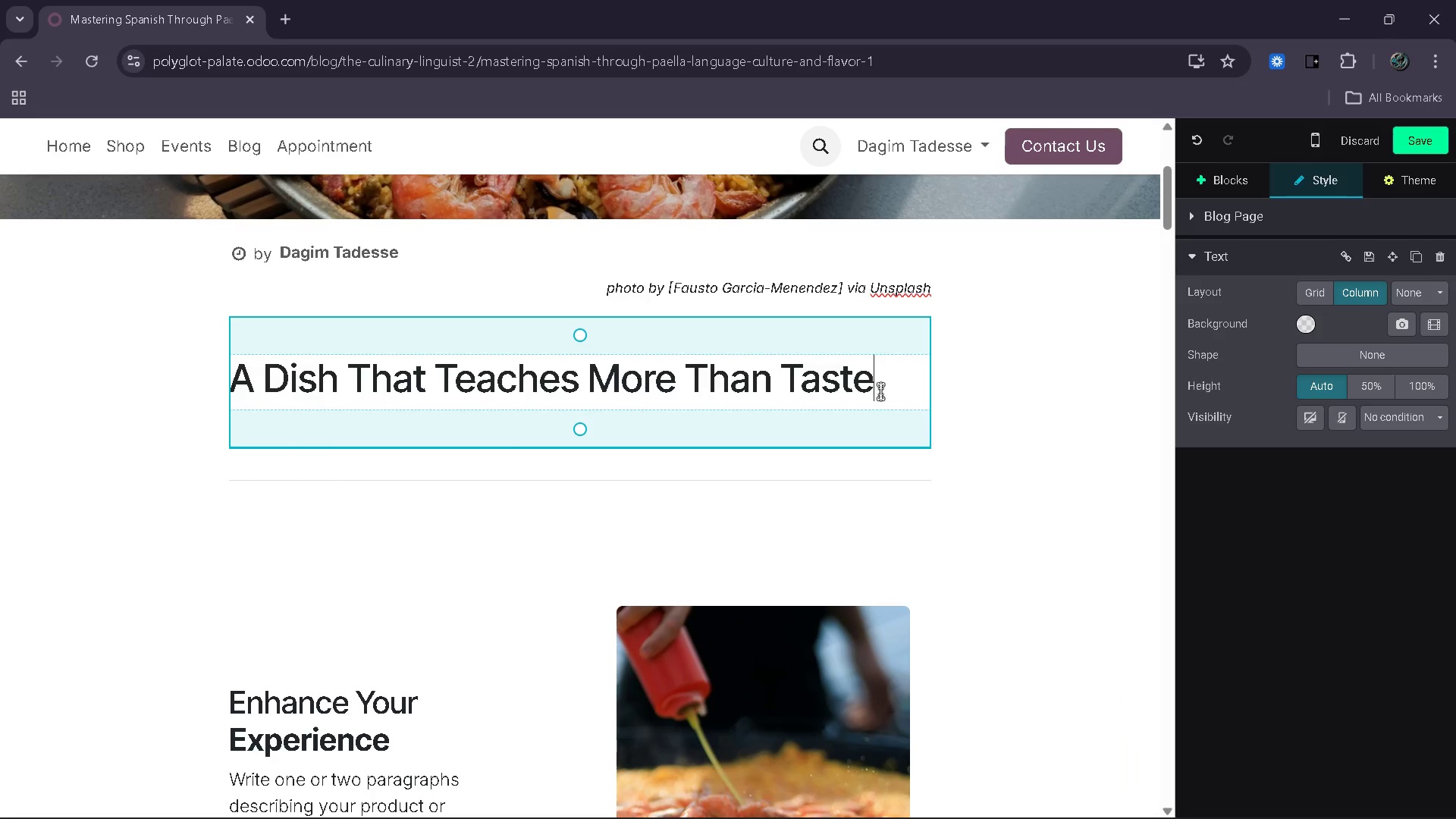 
key(Enter)
 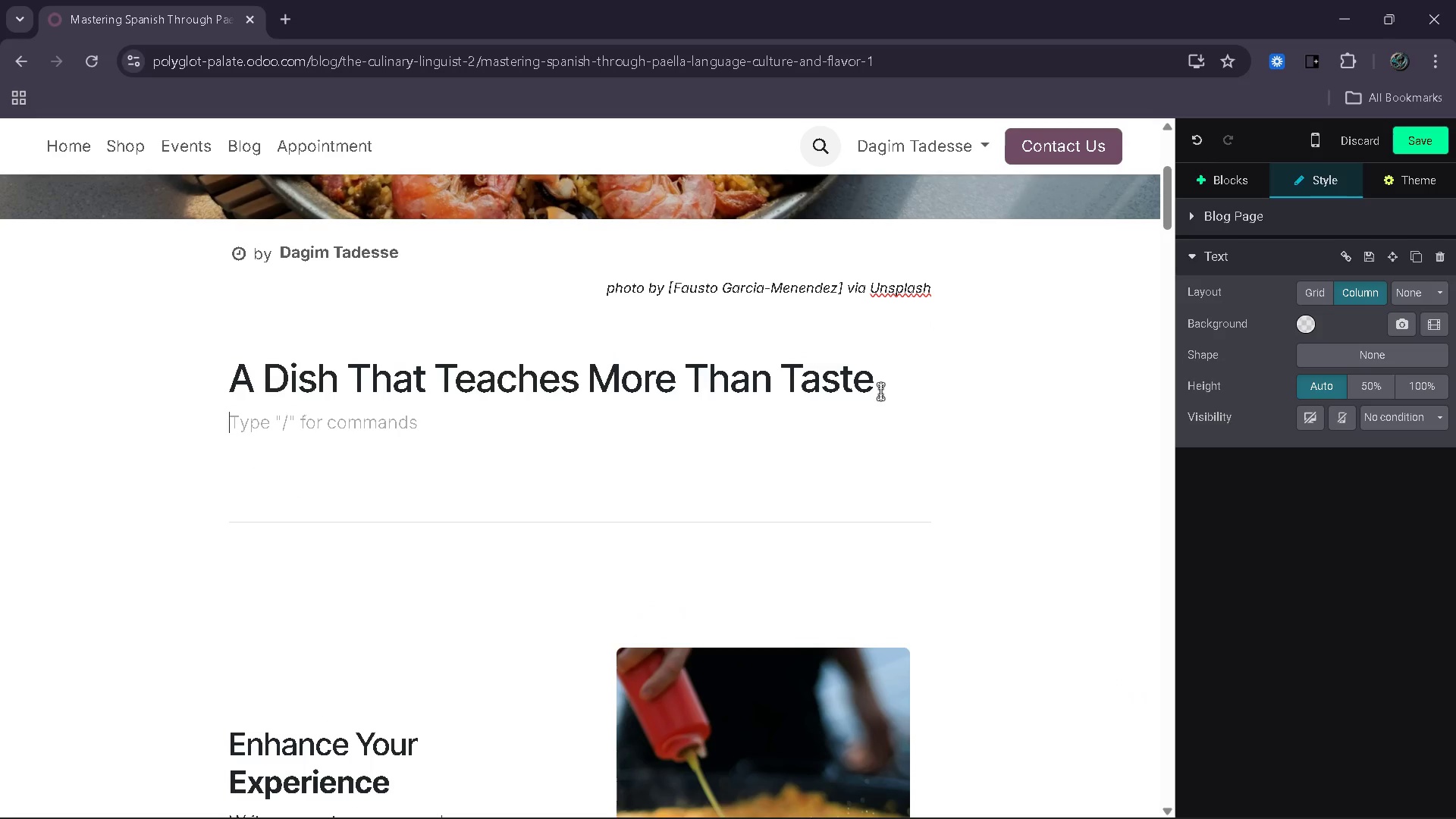 
type(Paella is more than a recipe)
 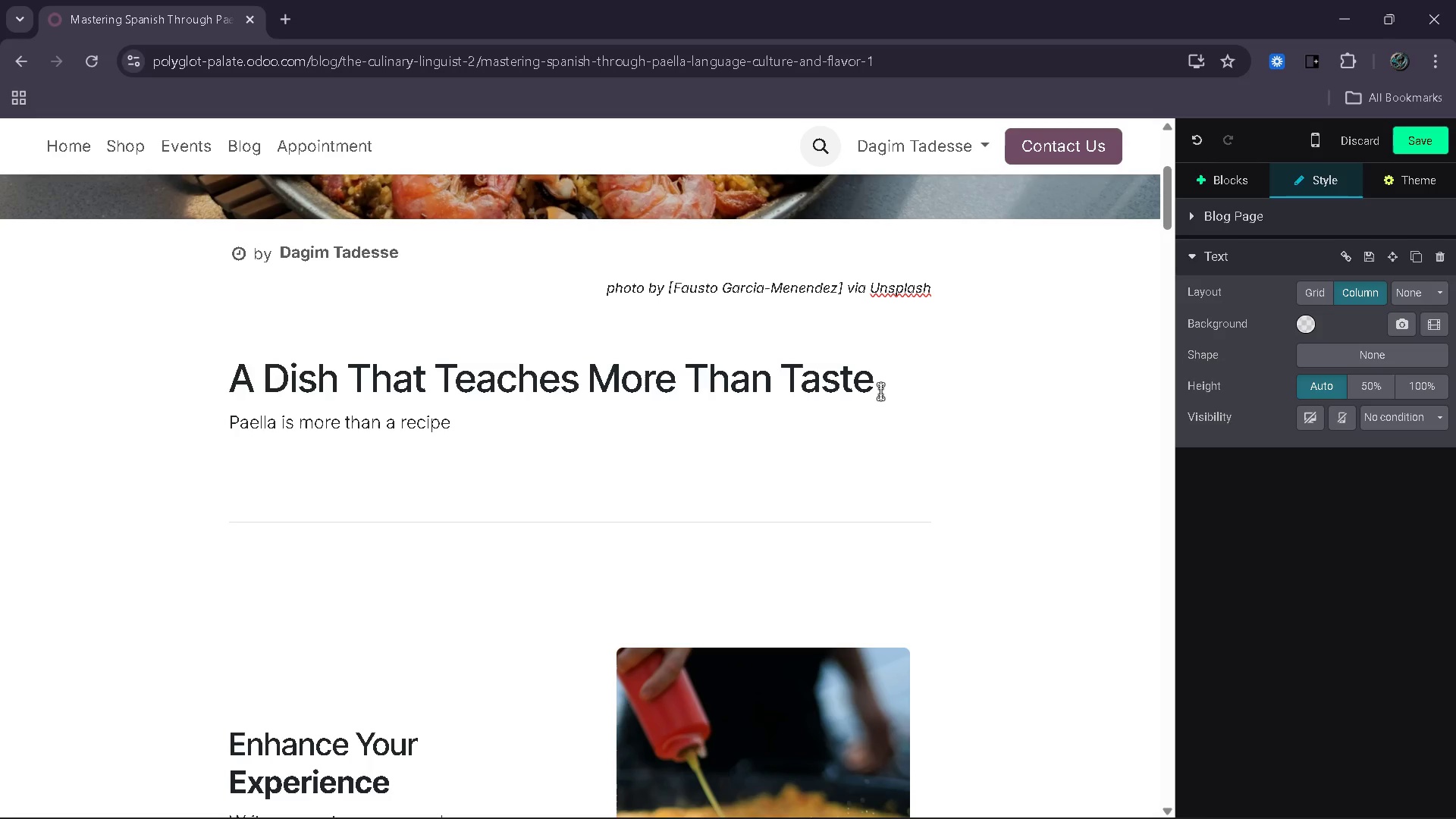 
wait(16.12)
 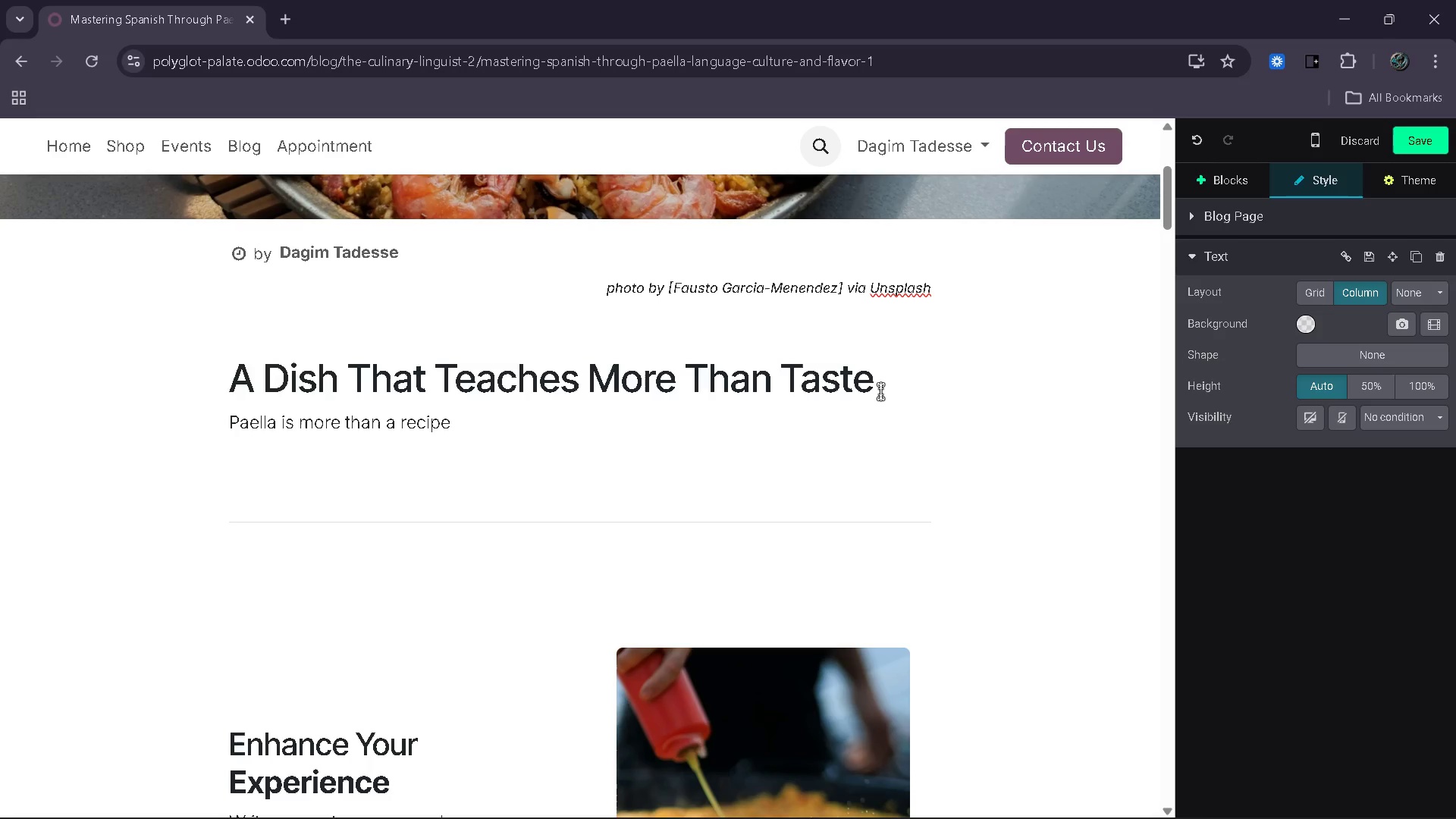 
key(Space)
 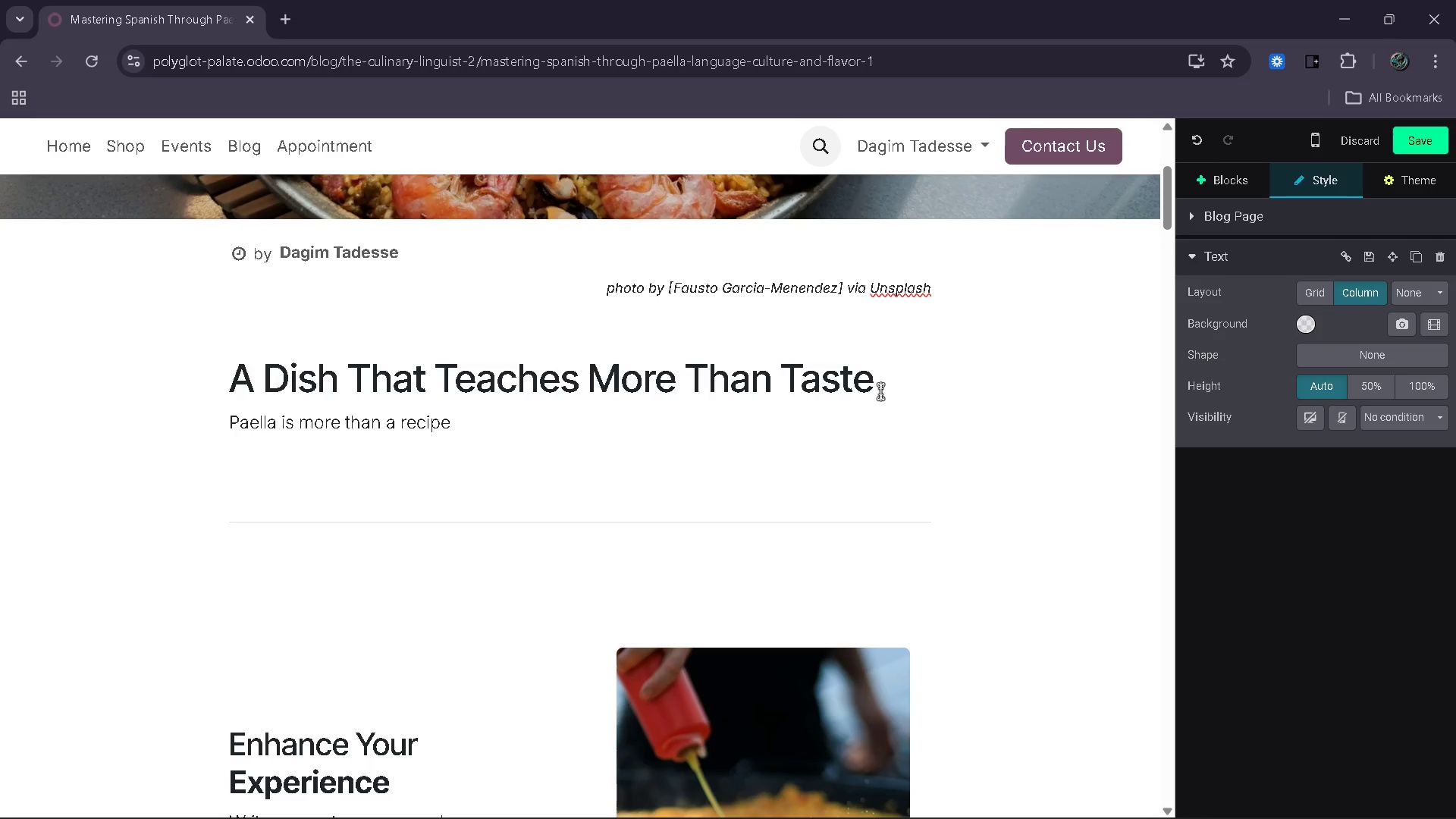 
wait(6.25)
 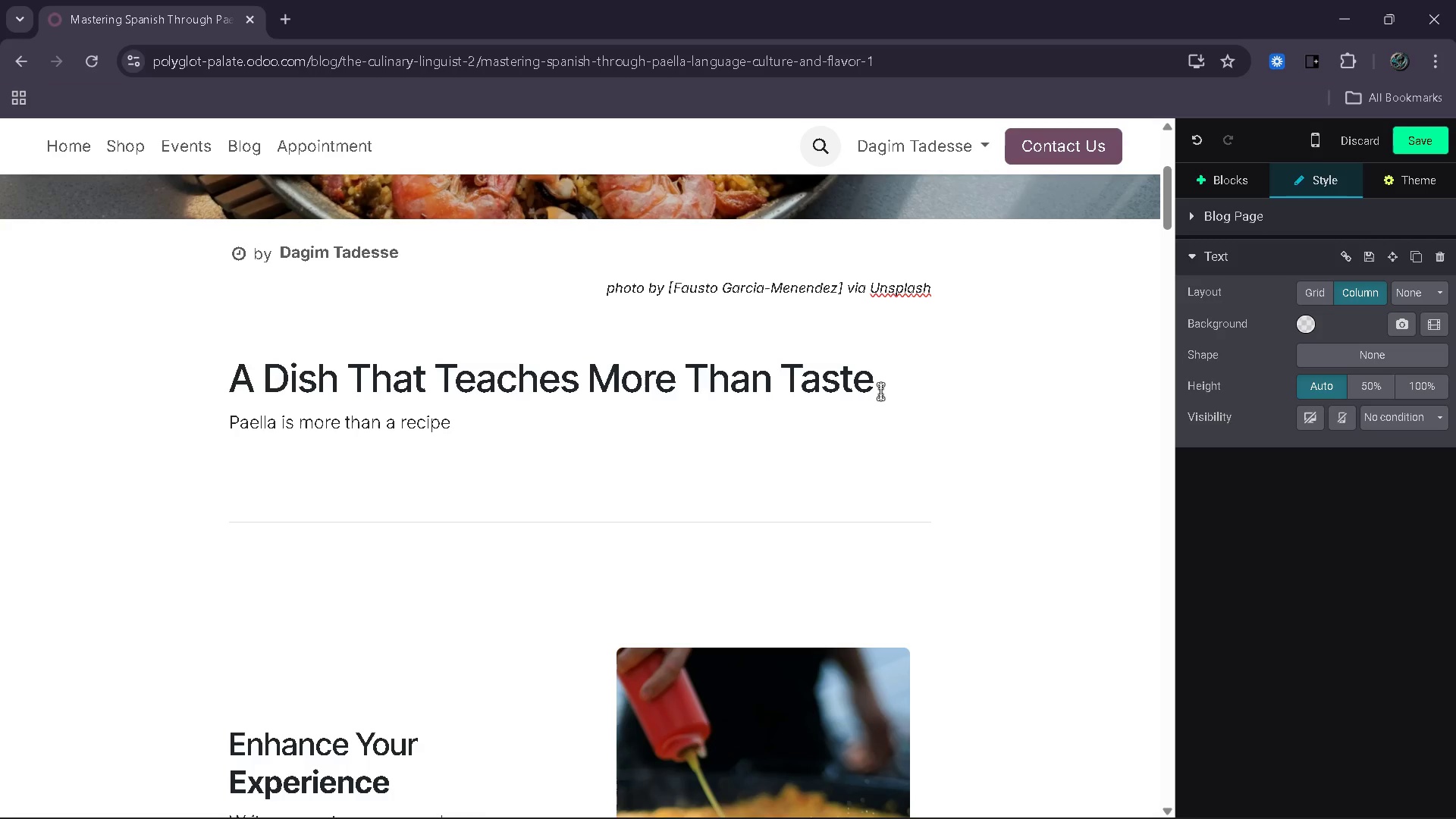 
key(Backspace)
type( - it is )
 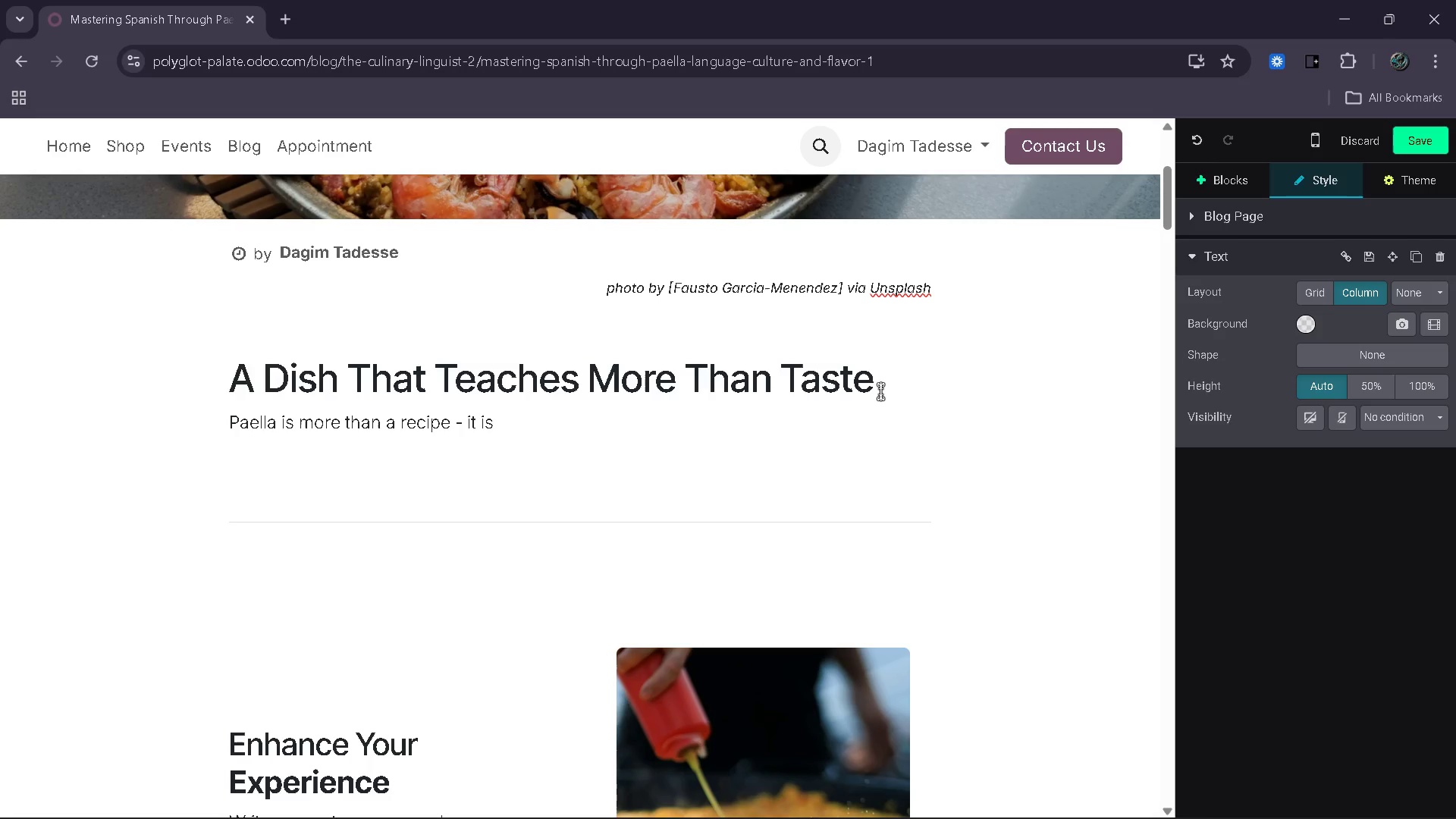 
wait(6.66)
 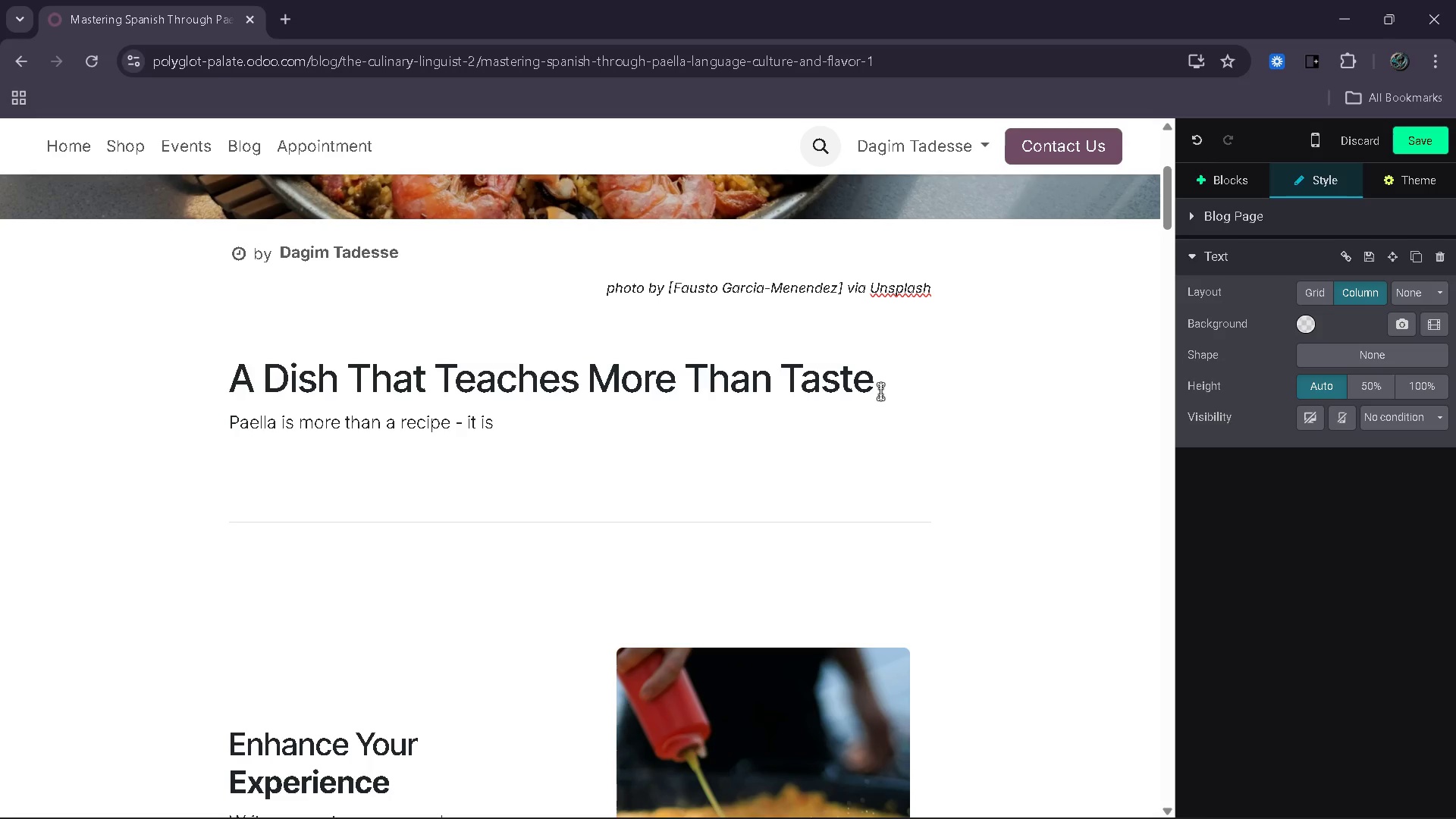 
key(Space)
 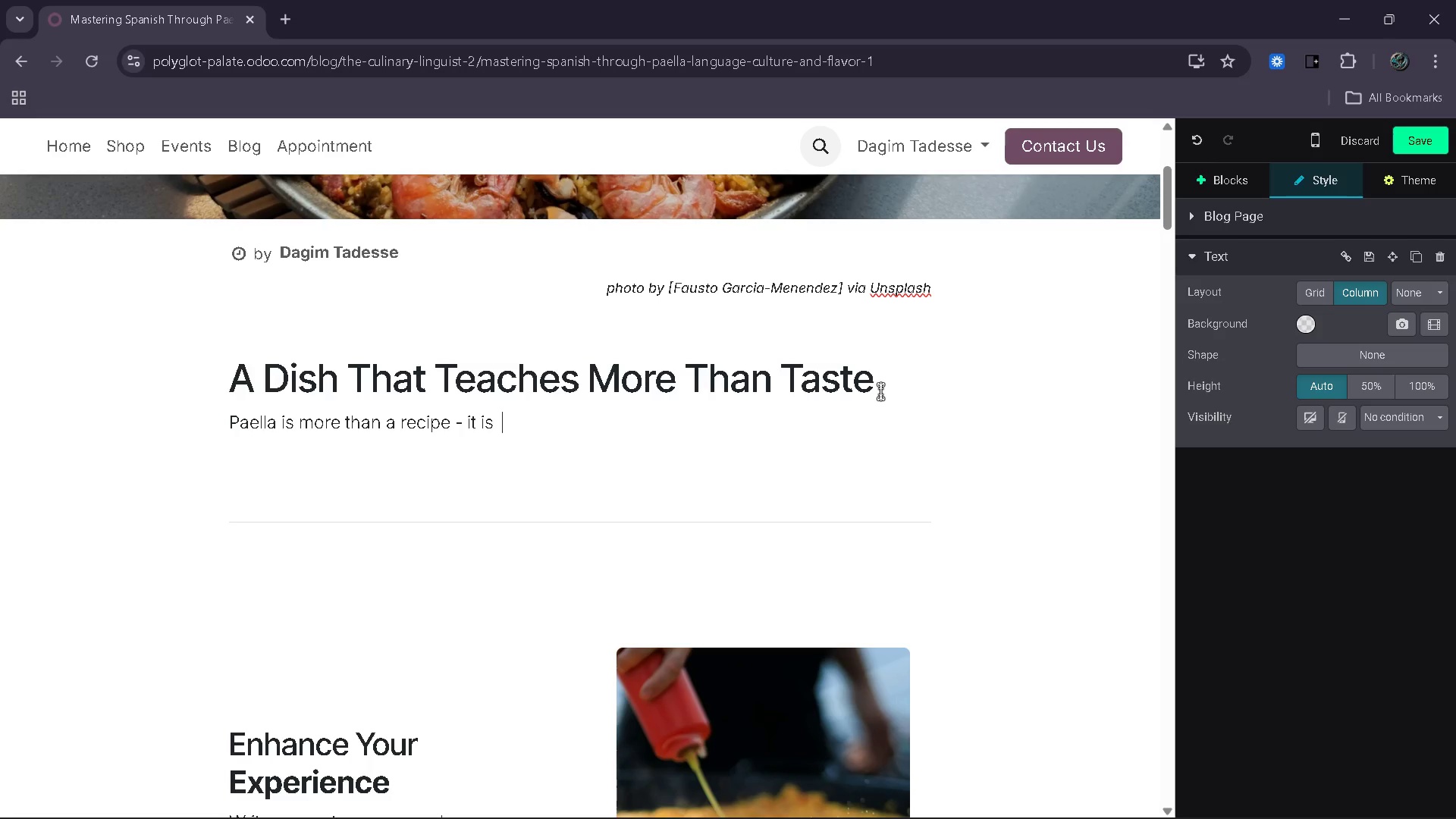 
hold_key(key=Backspace, duration=13.98)
 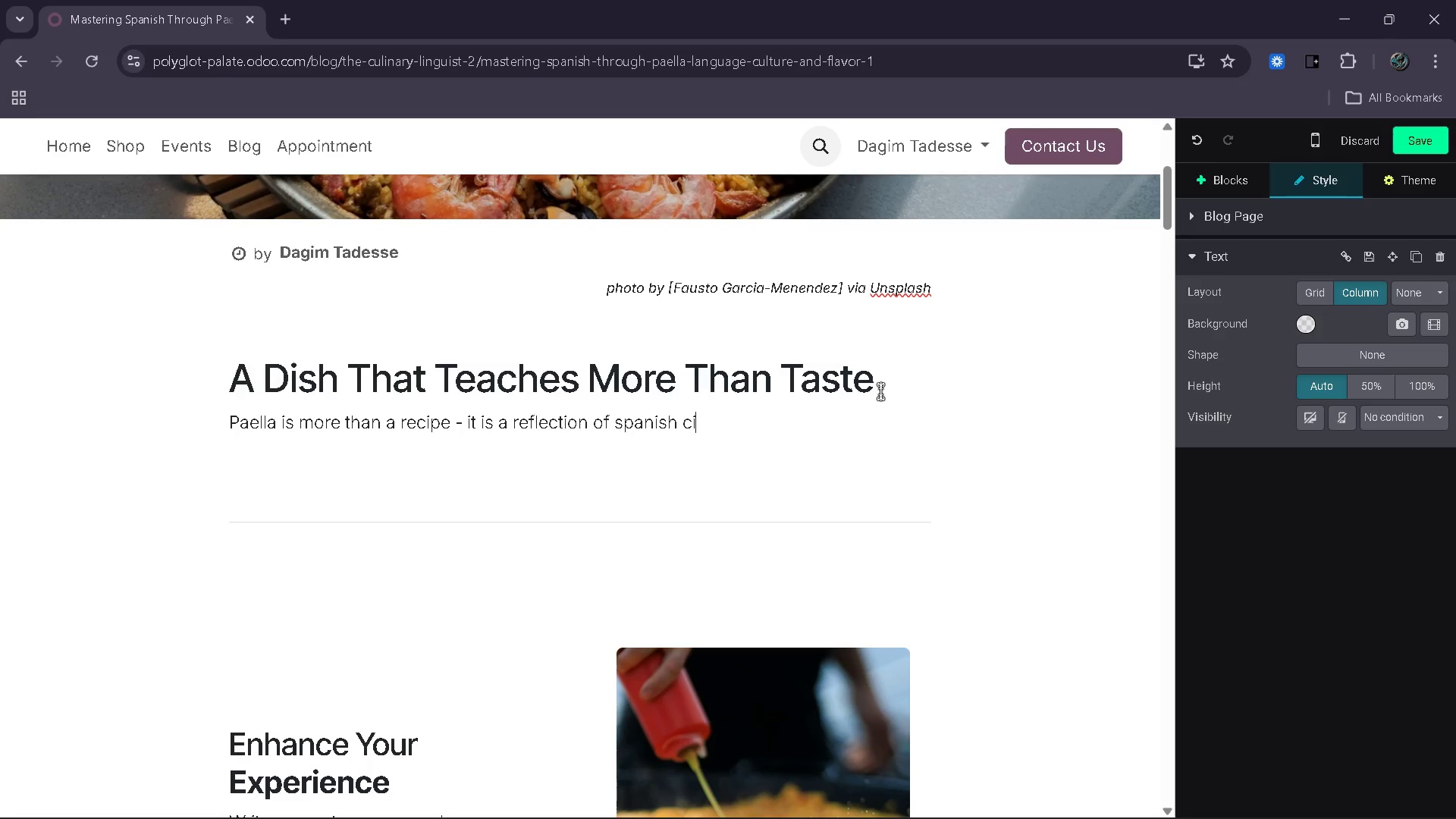 
key(A)
 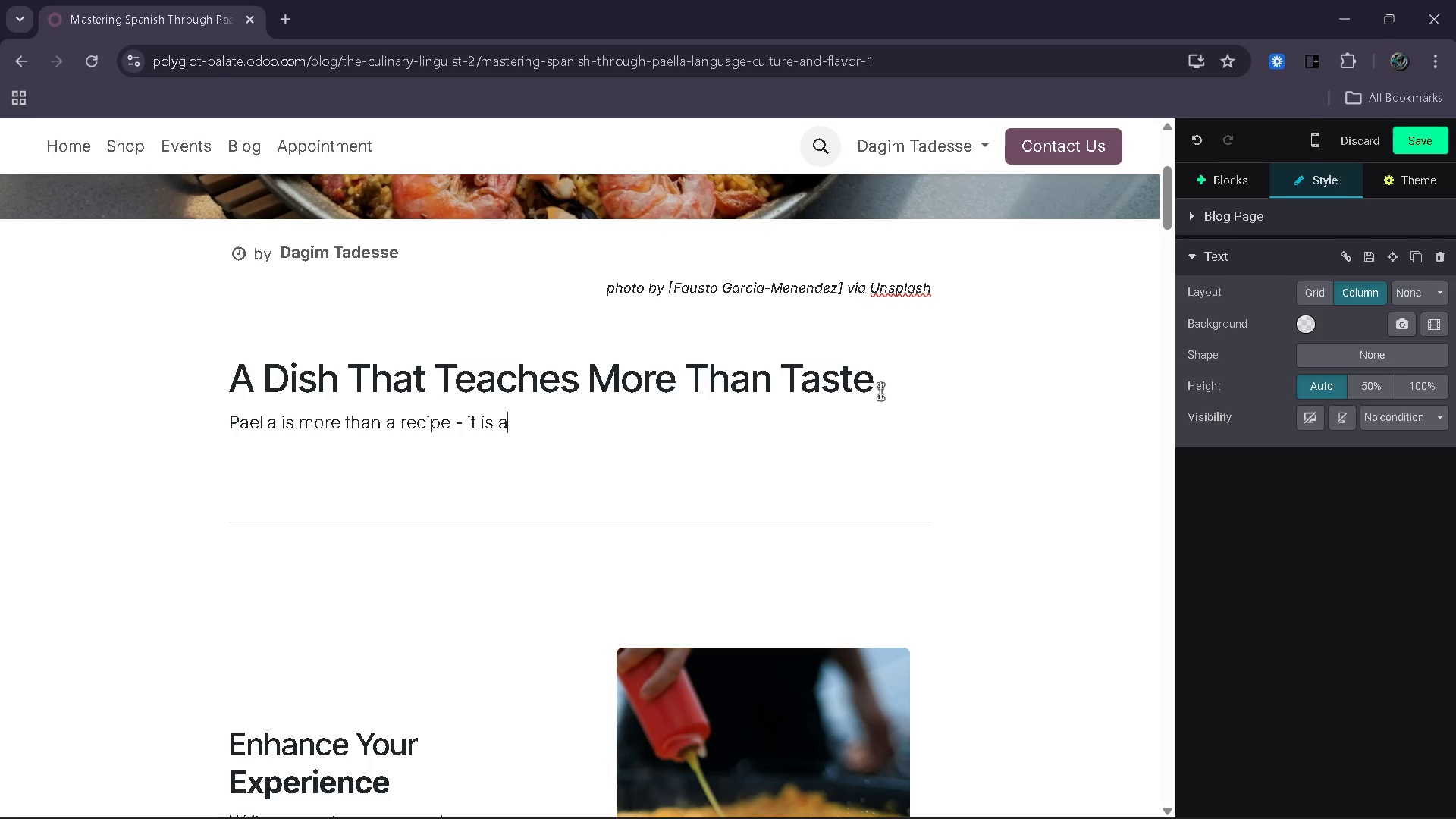 
key(Space)
 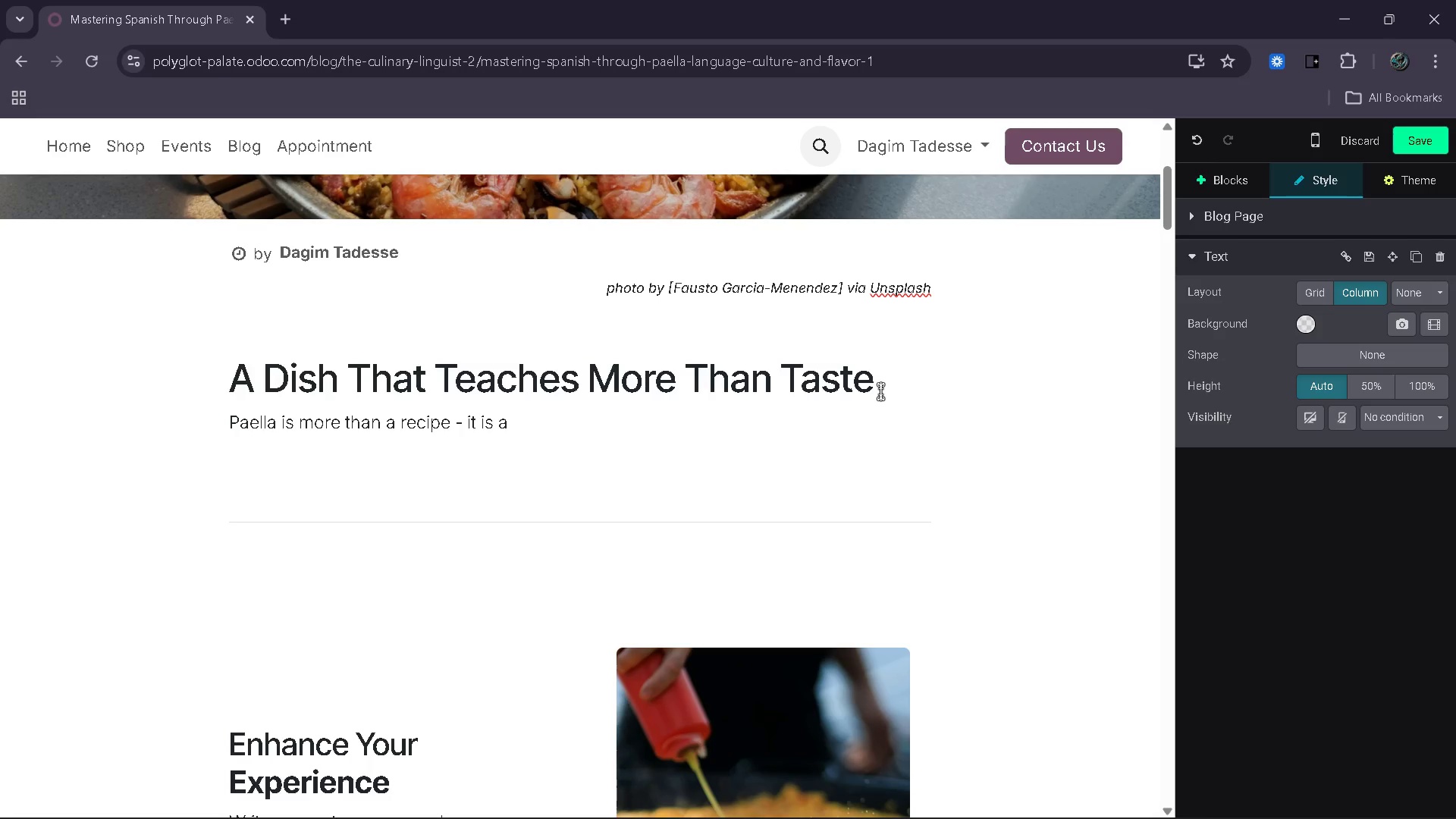 
type(reflection of spanish scil)
key(Backspace)
key(Backspace)
key(Backspace)
 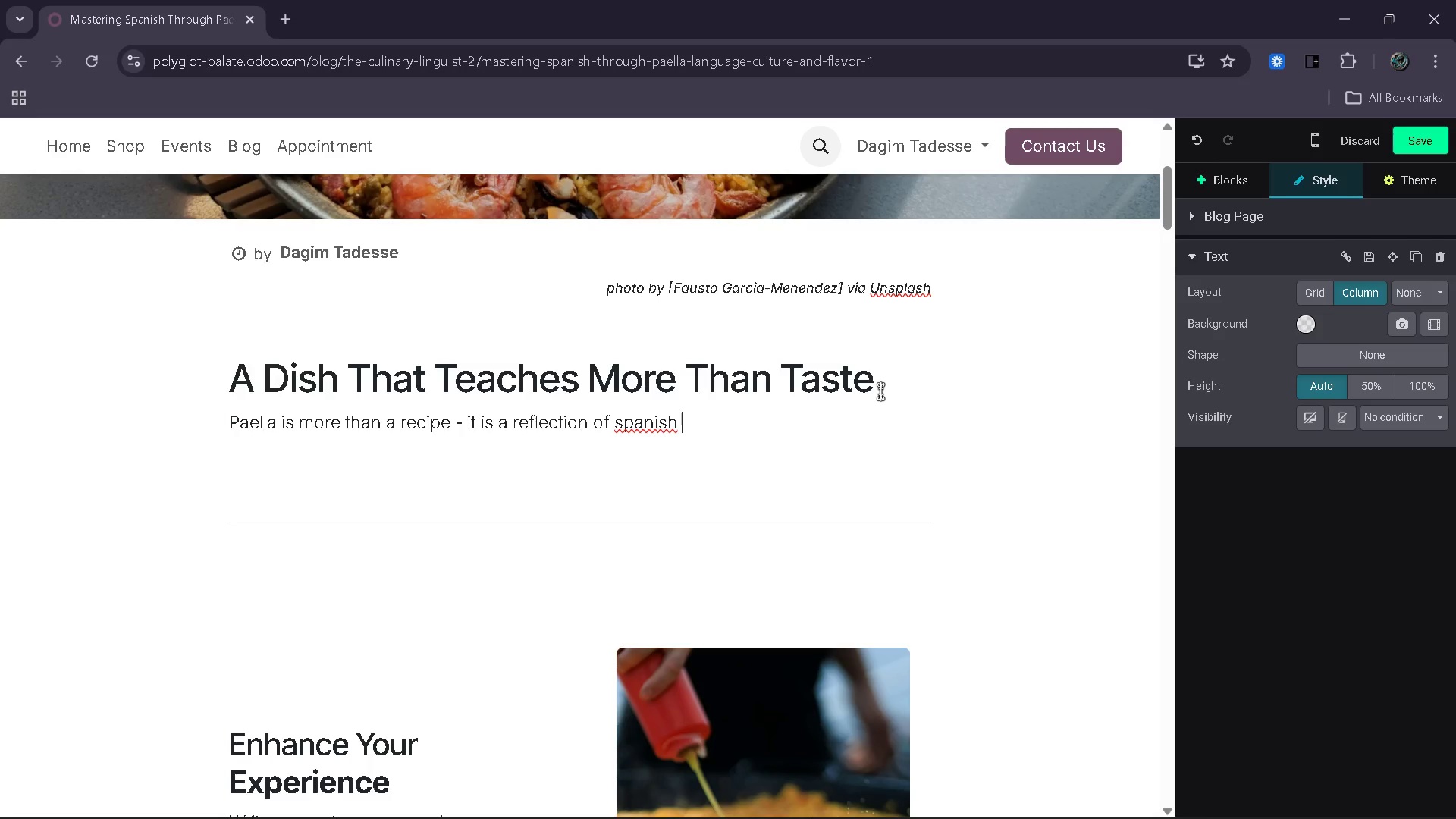 
hold_key(key=ControlRight, duration=0.64)
 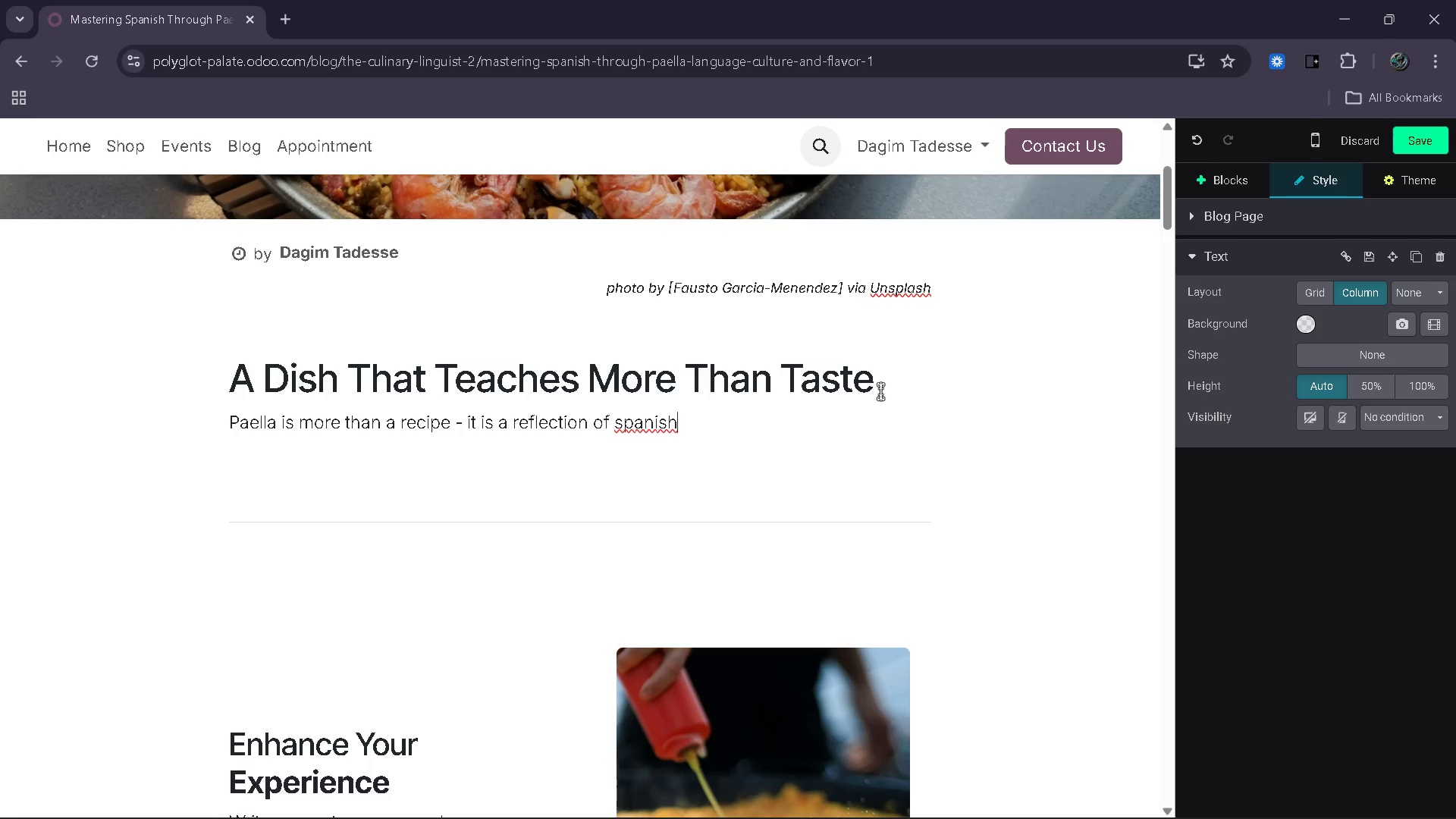 
hold_key(key=ArrowLeft, duration=0.62)
 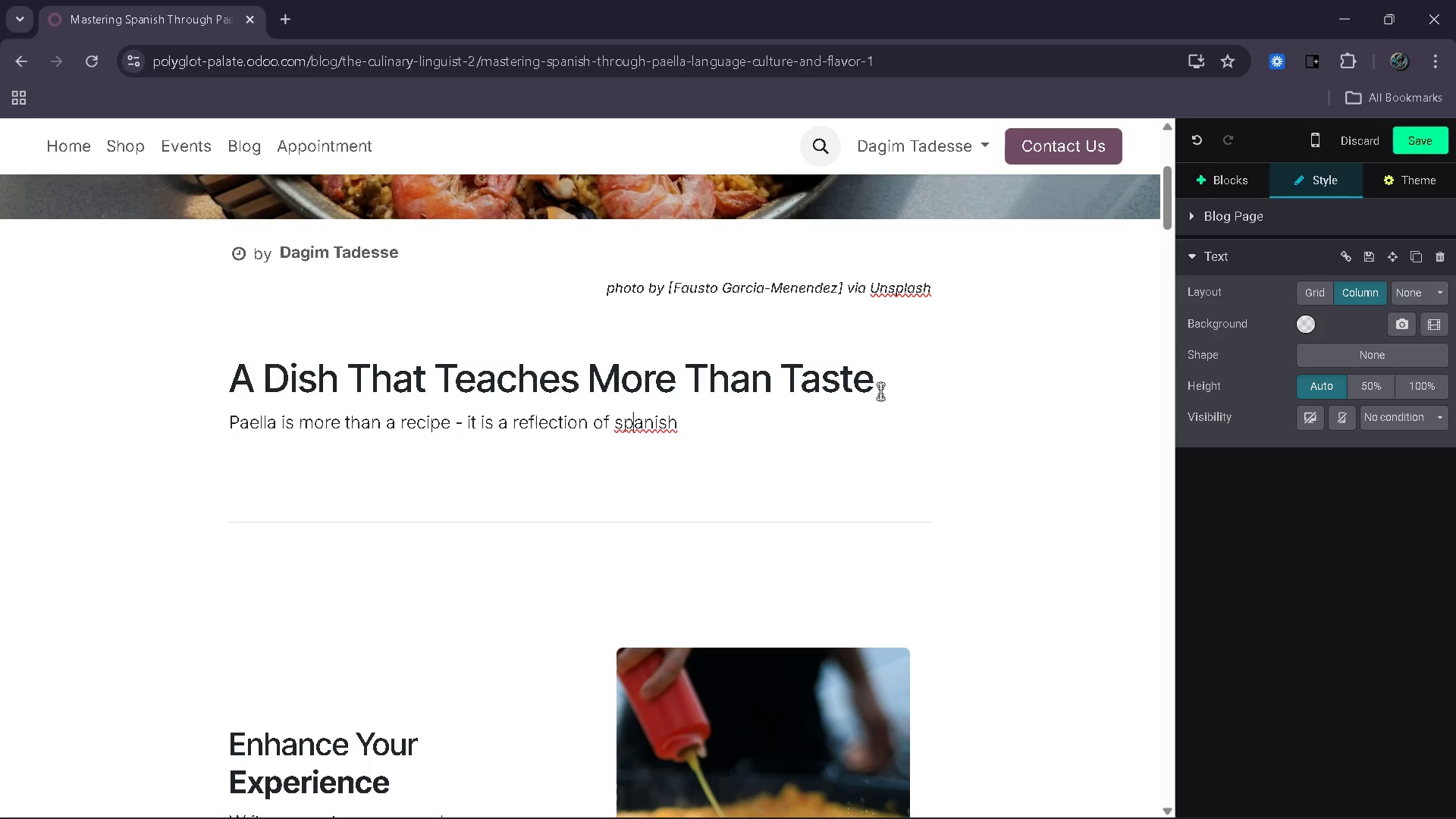 
key(ArrowLeft)
 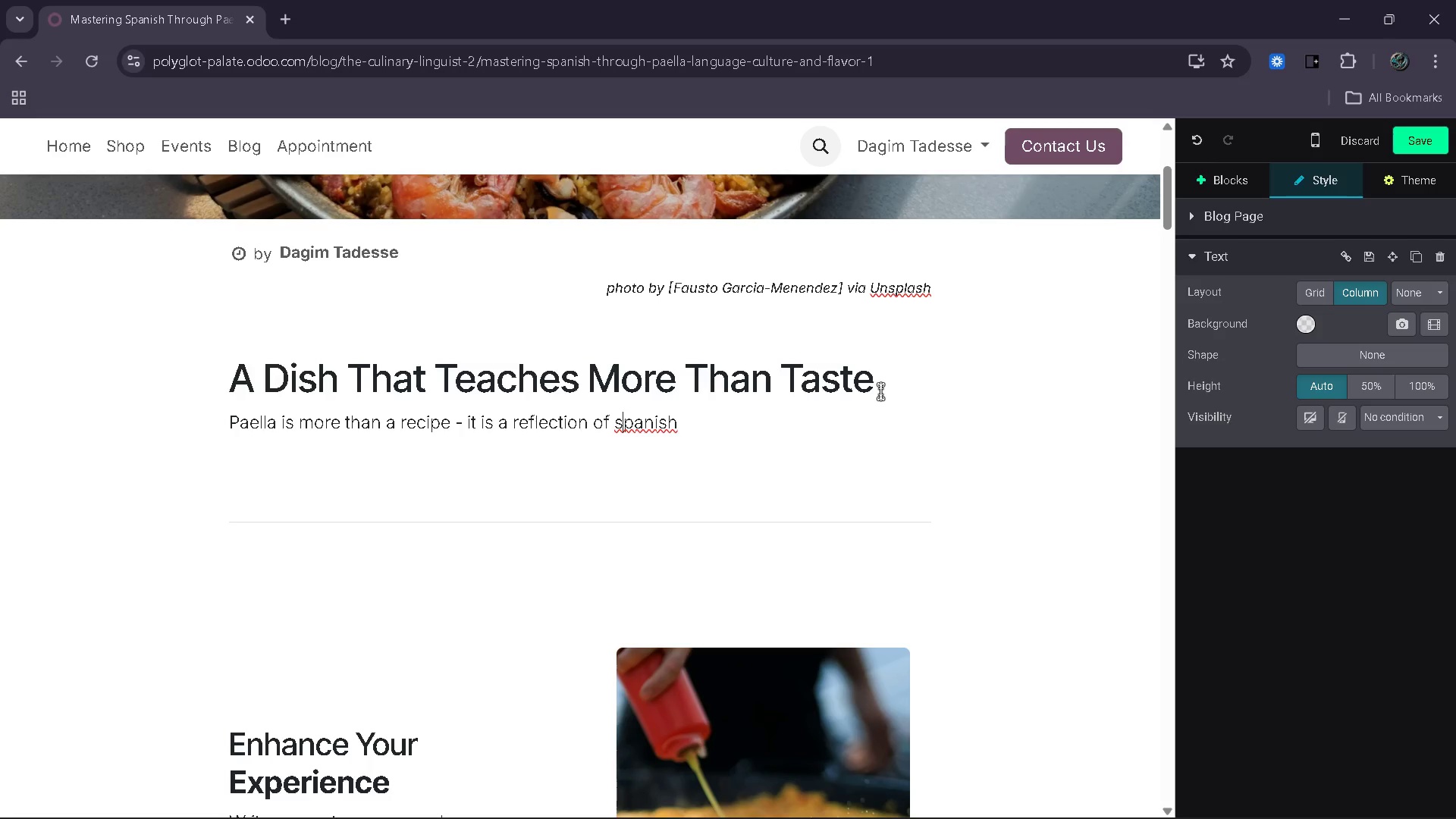 
key(ArrowLeft)
 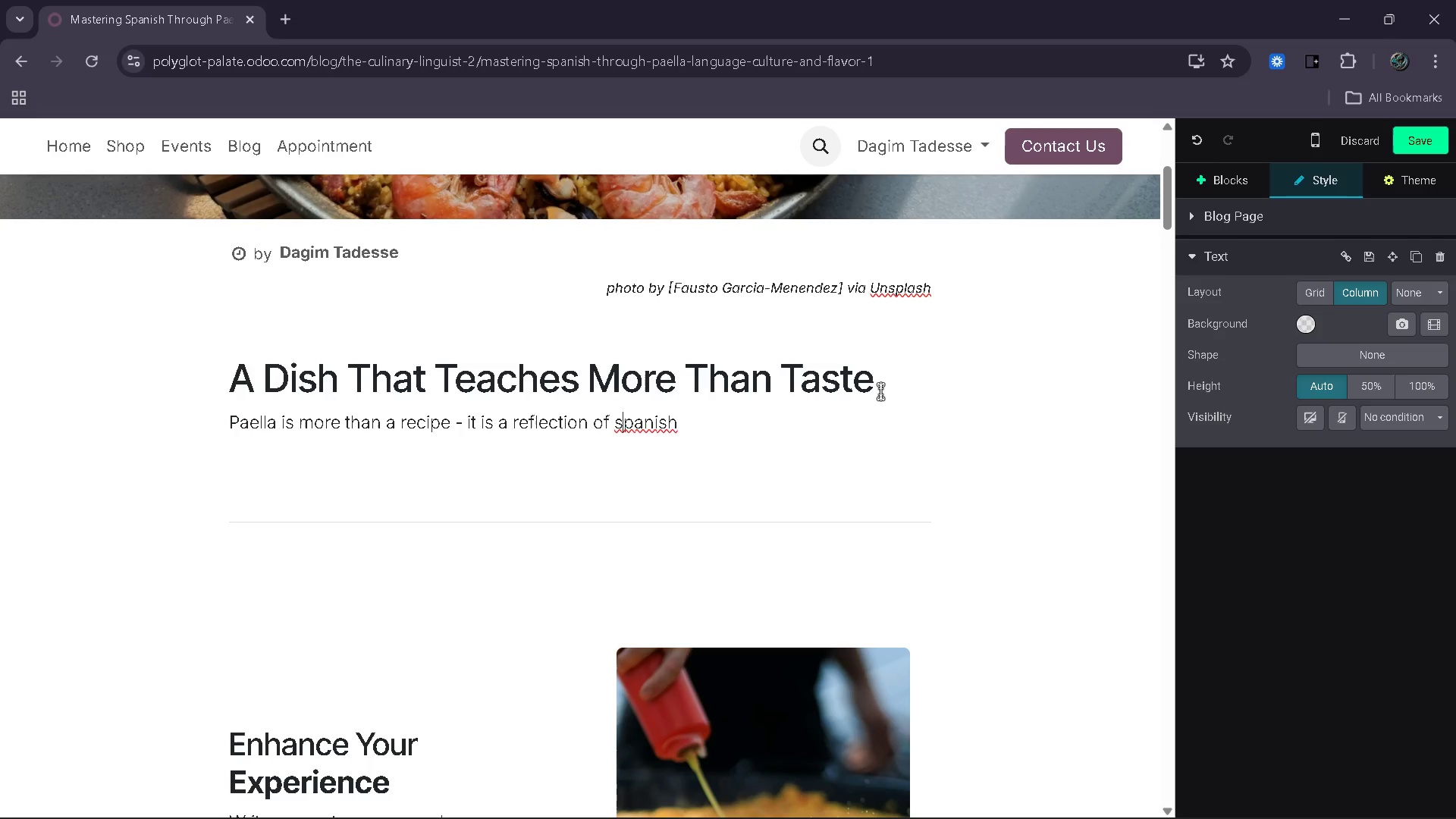 
key(Backspace)
 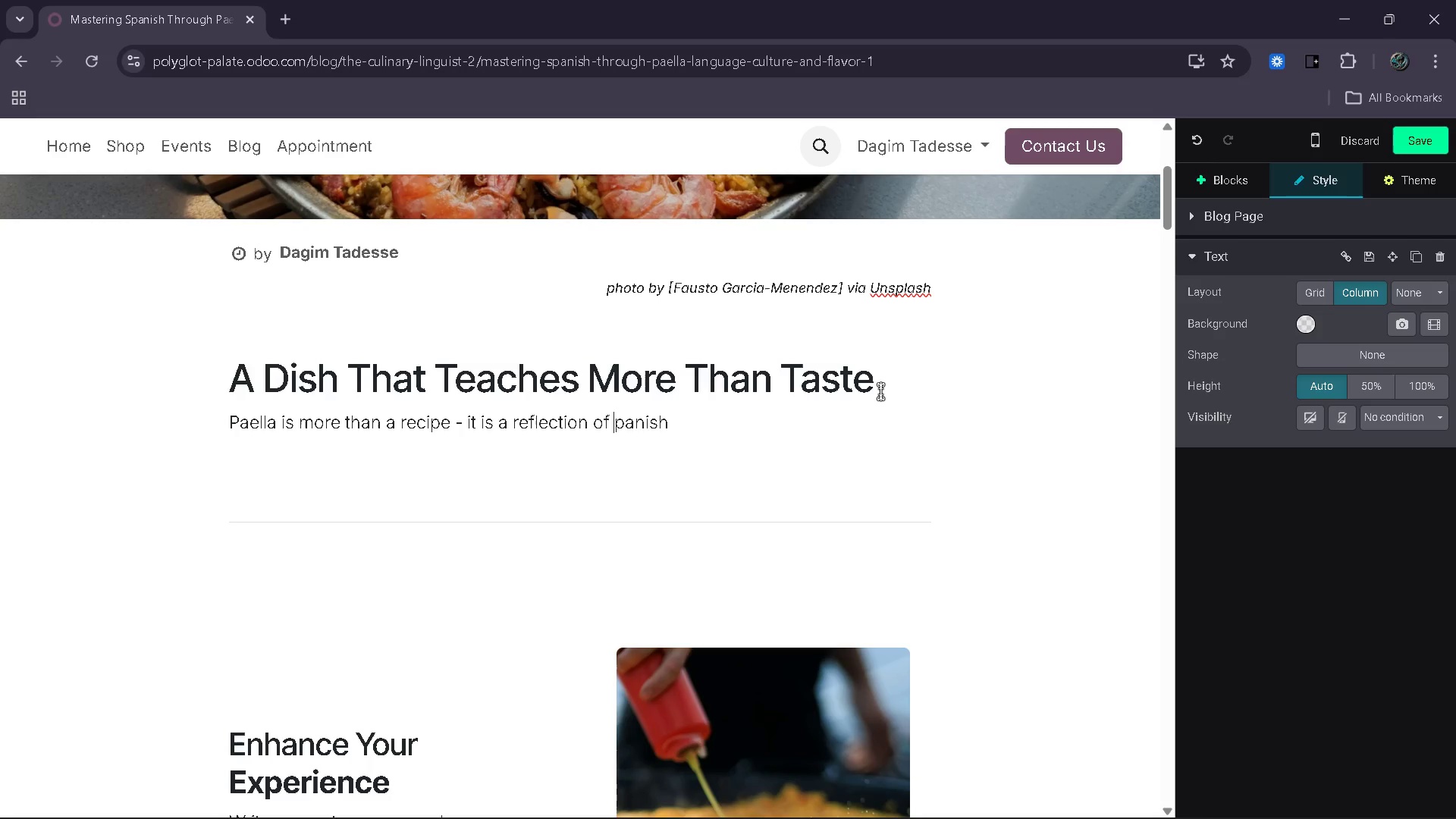 
key(Shift+S)
 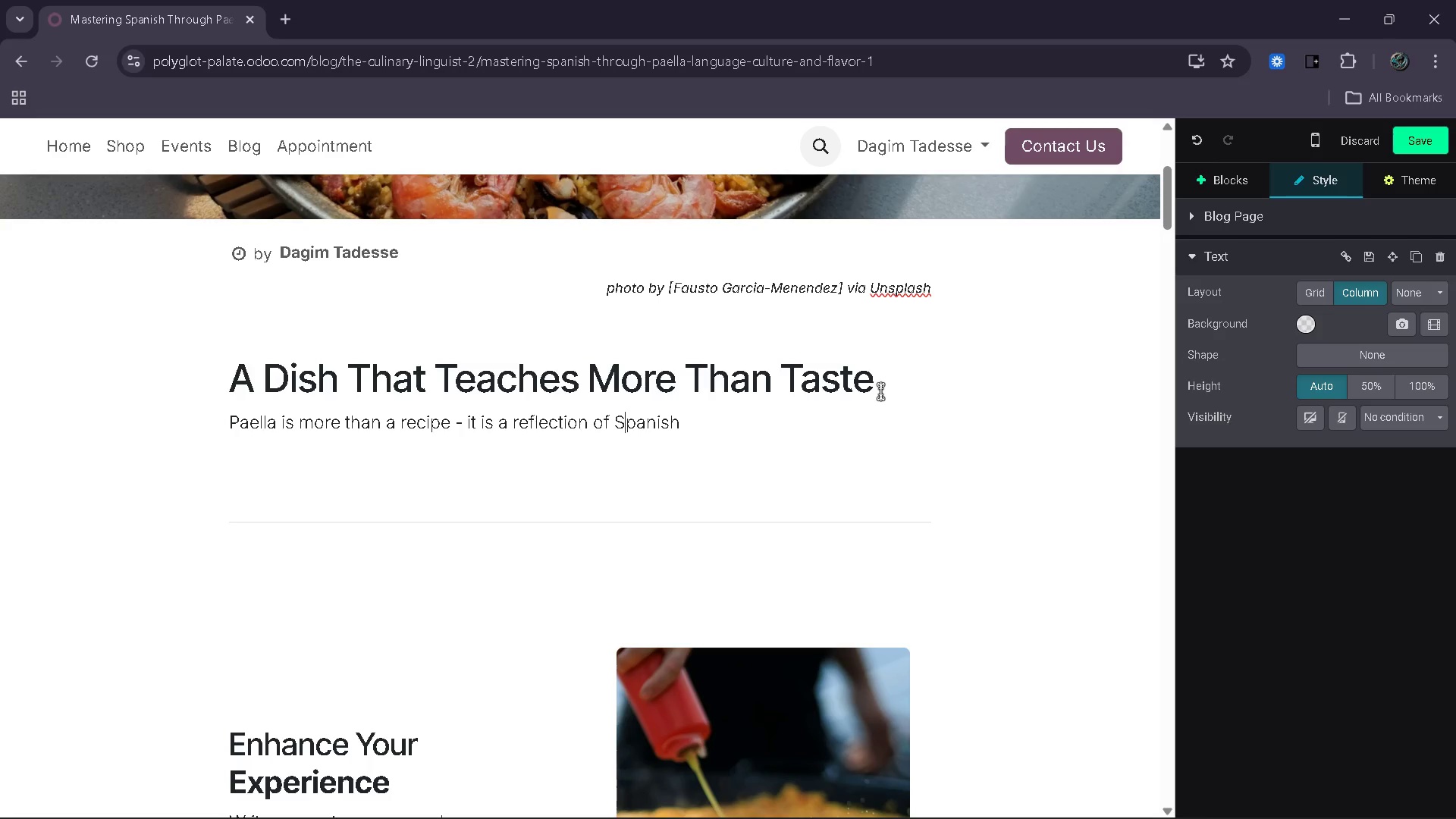 
key(ArrowRight)
 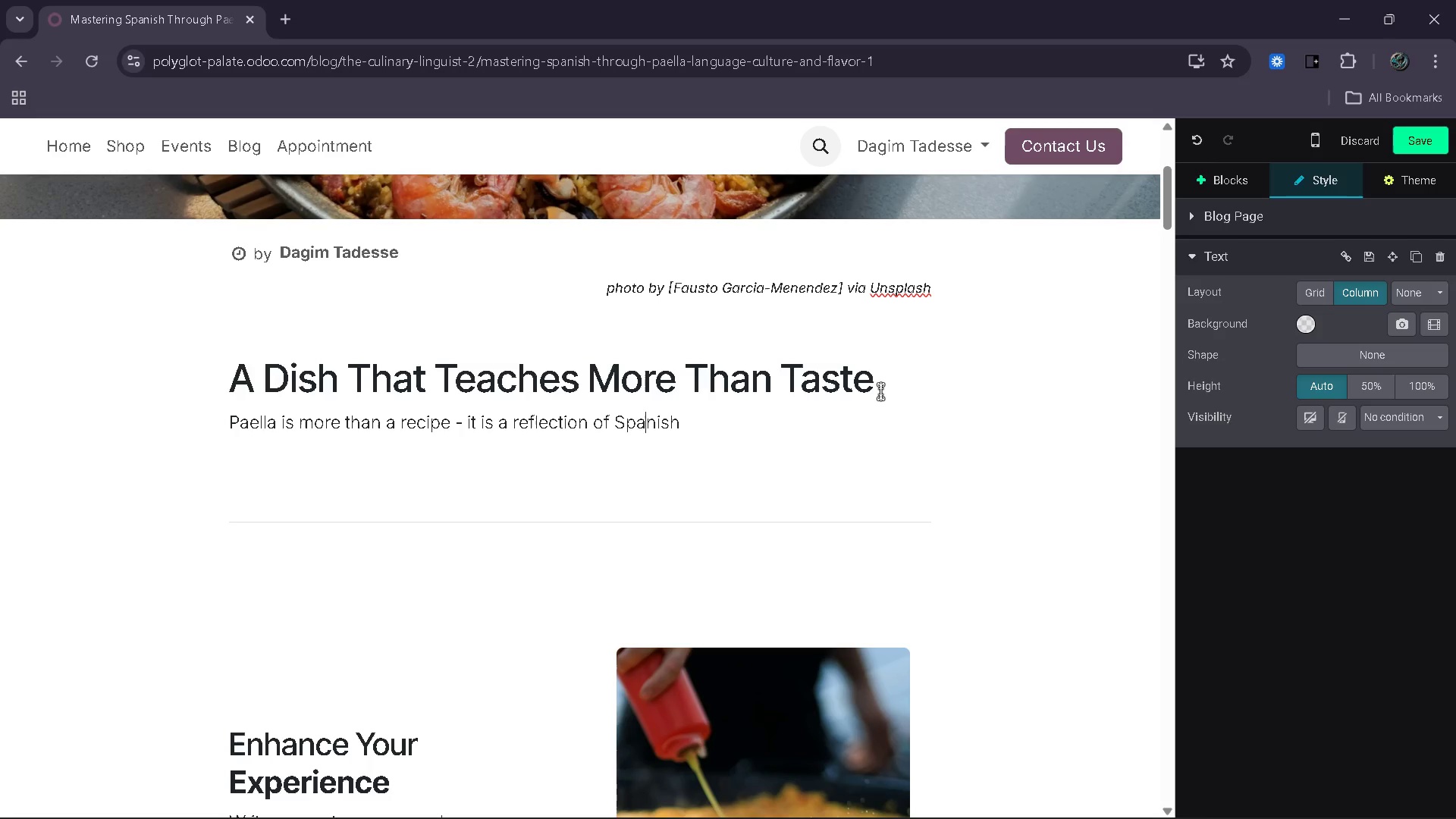 
hold_key(key=ArrowRight, duration=0.42)
 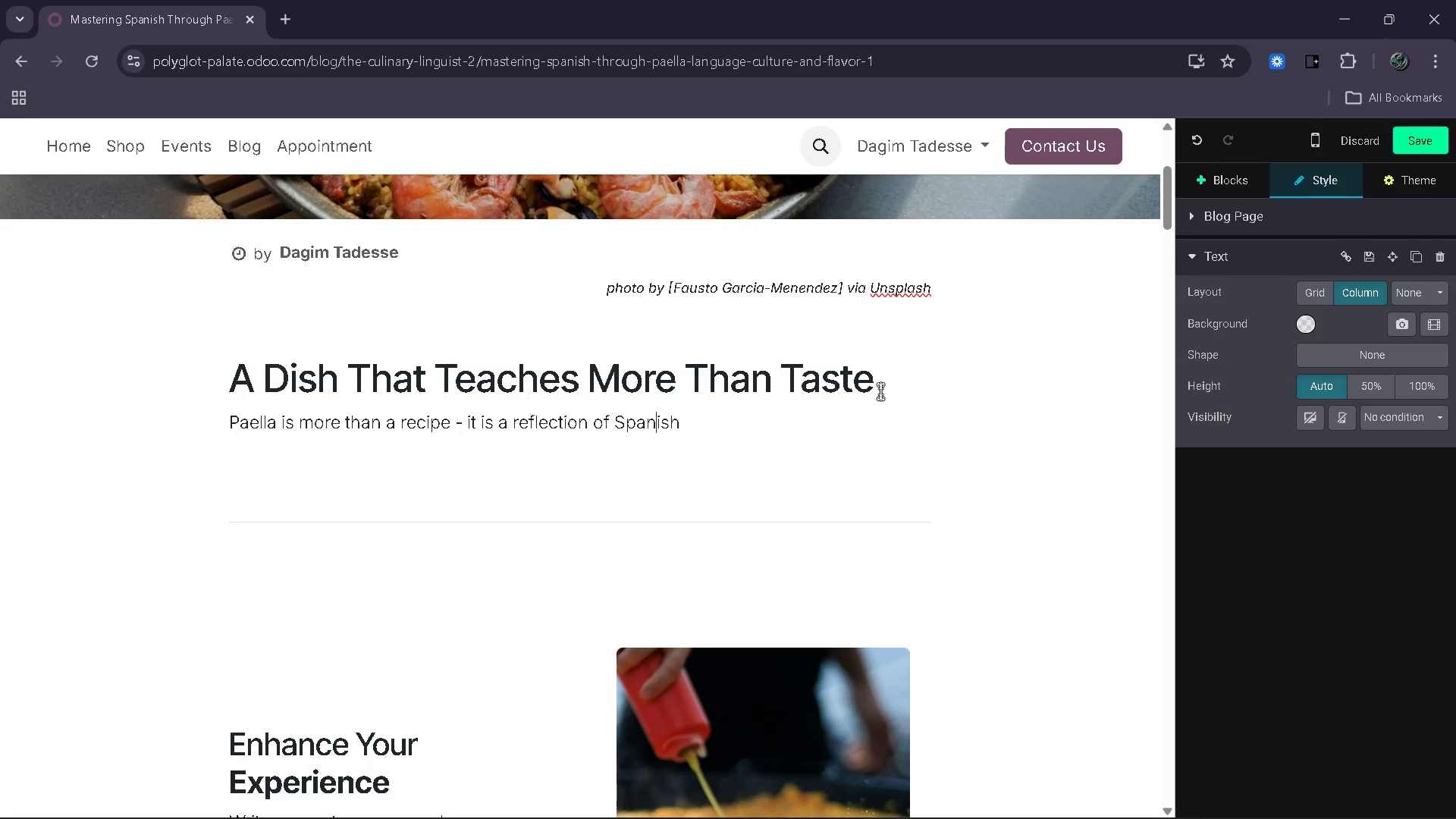 
key(ArrowRight)
 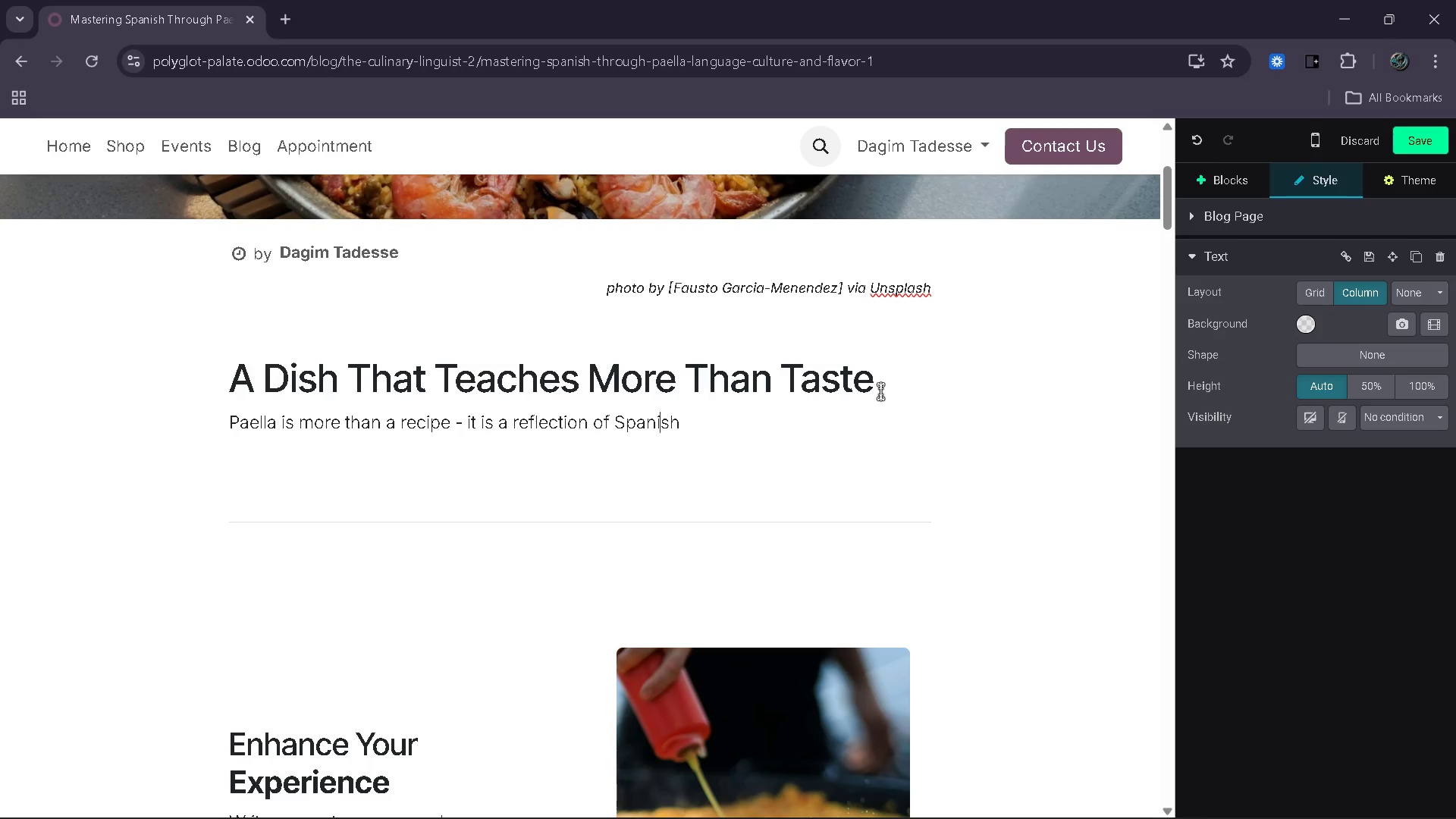 
key(ArrowRight)
 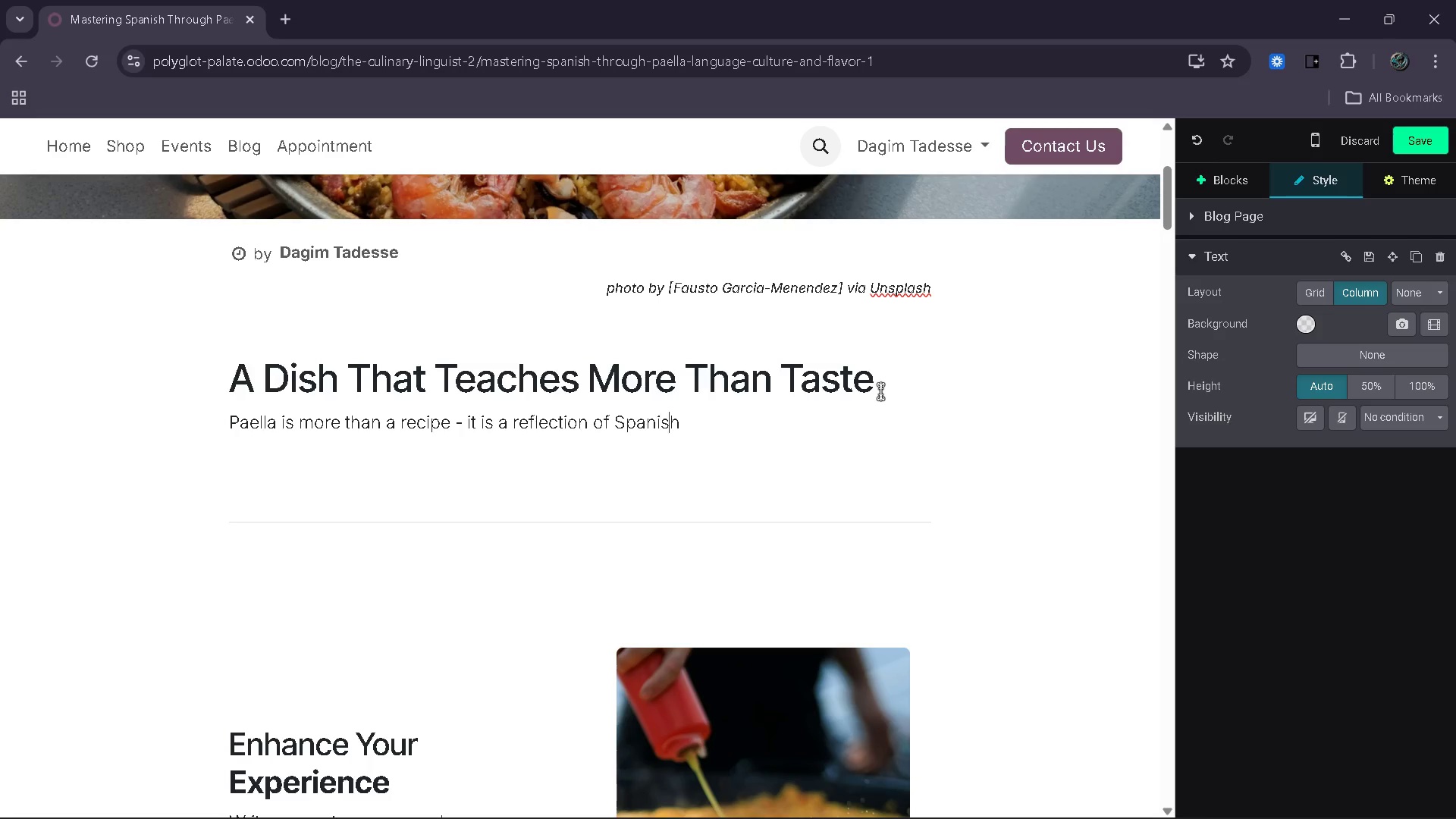 
key(ArrowRight)
 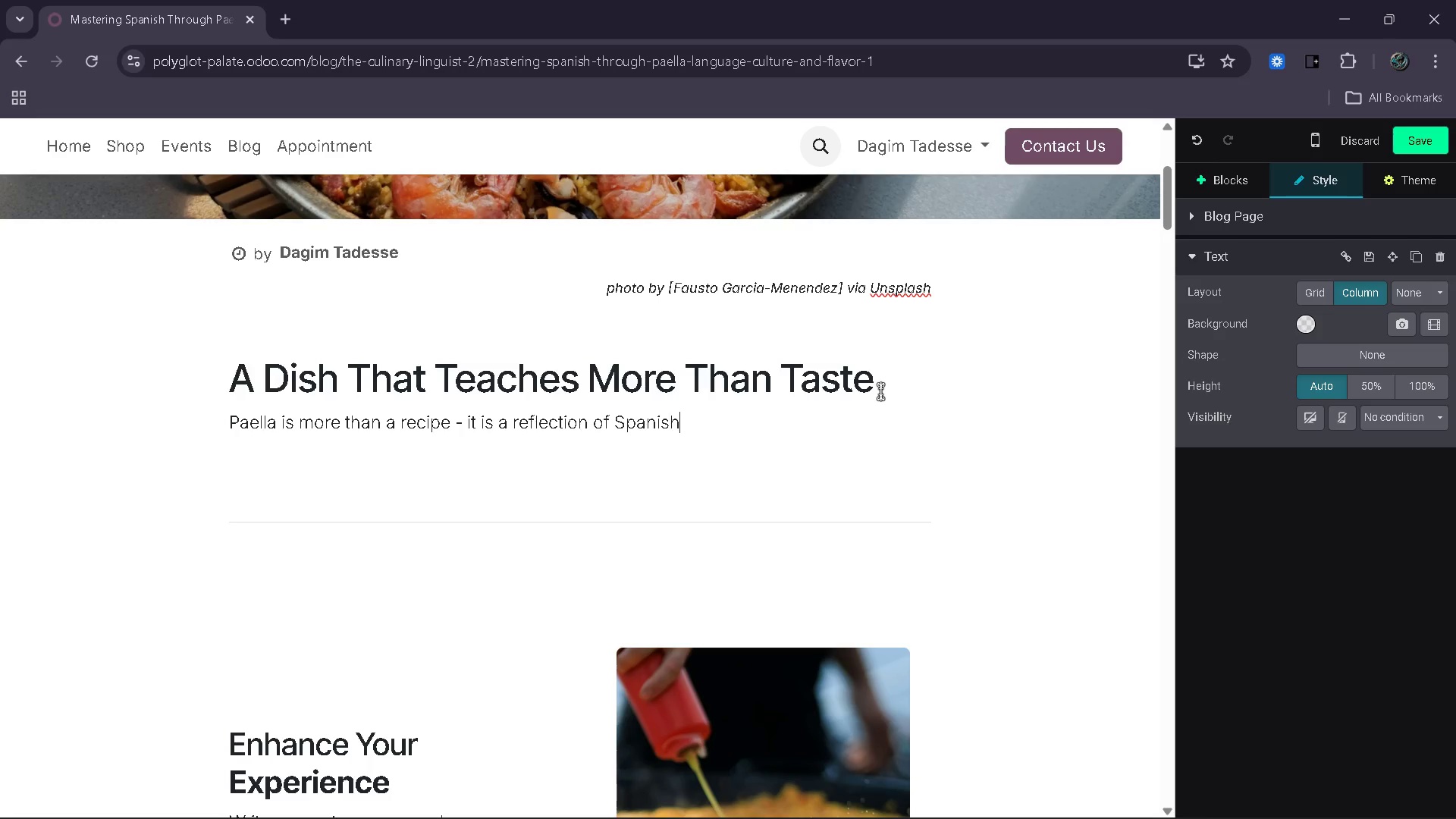 
key(ArrowRight)
 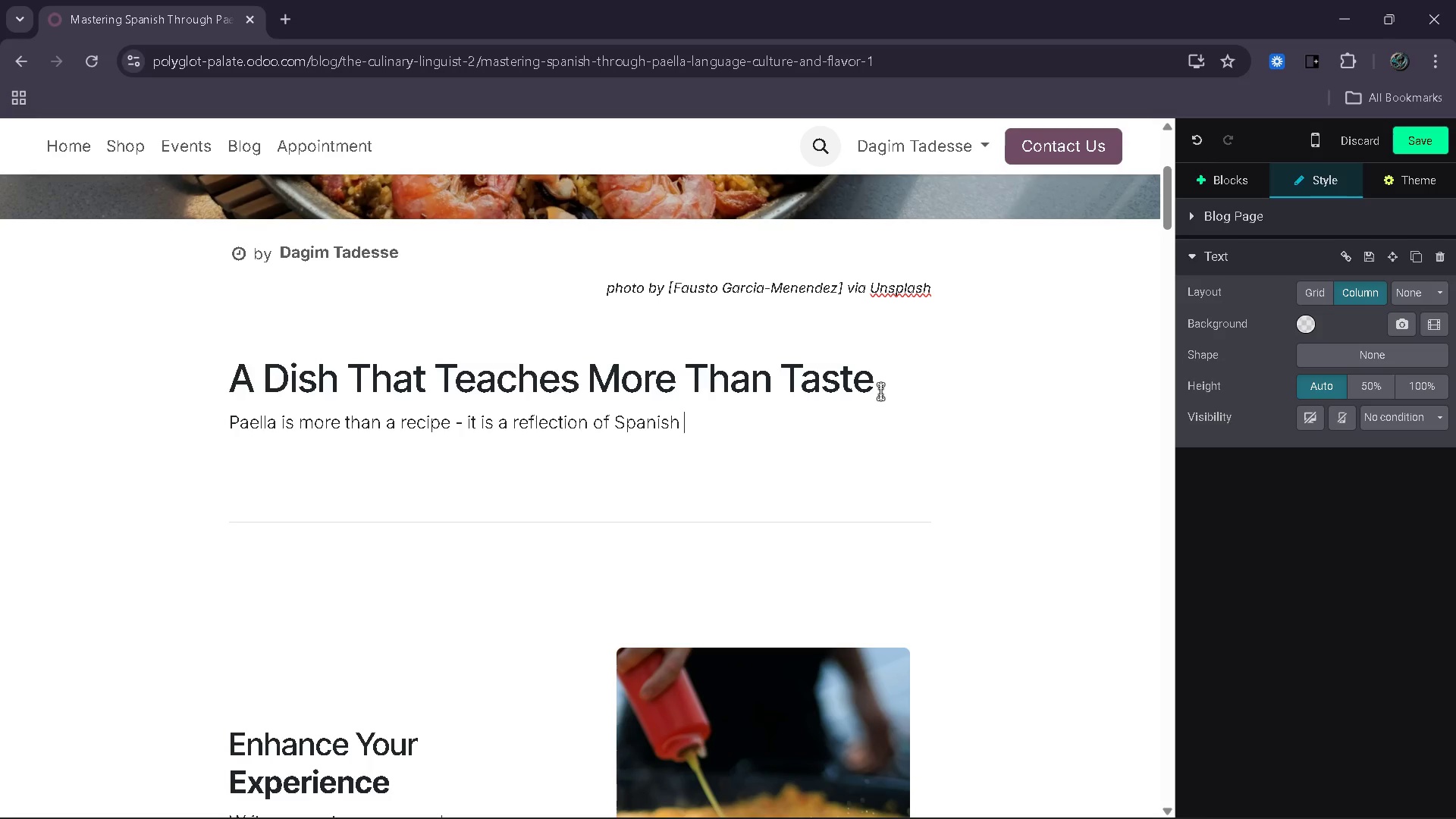 
key(ArrowRight)
 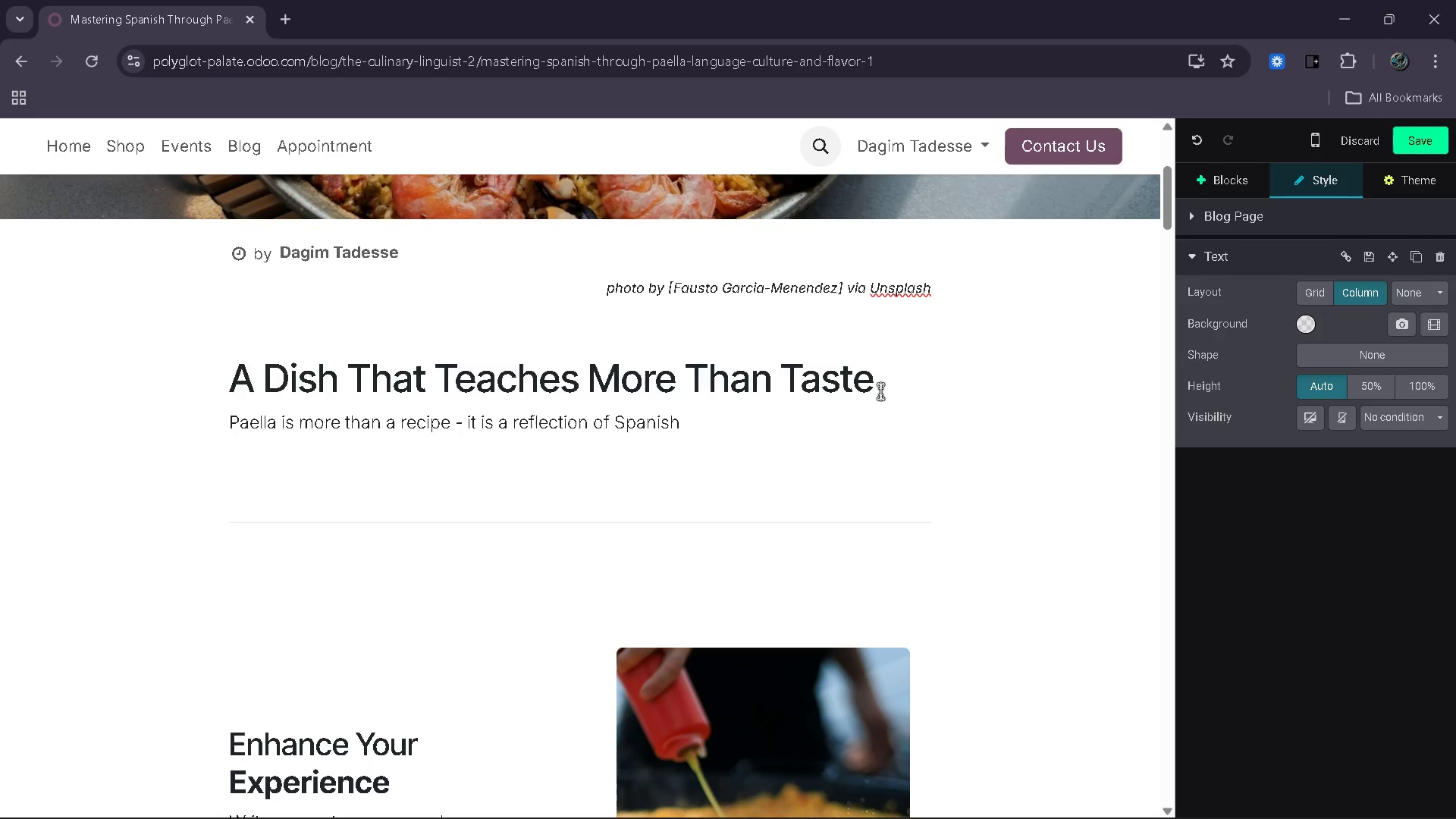 
type(cukt)
key(Backspace)
key(Backspace)
type(lture, geography and shared tradition)
 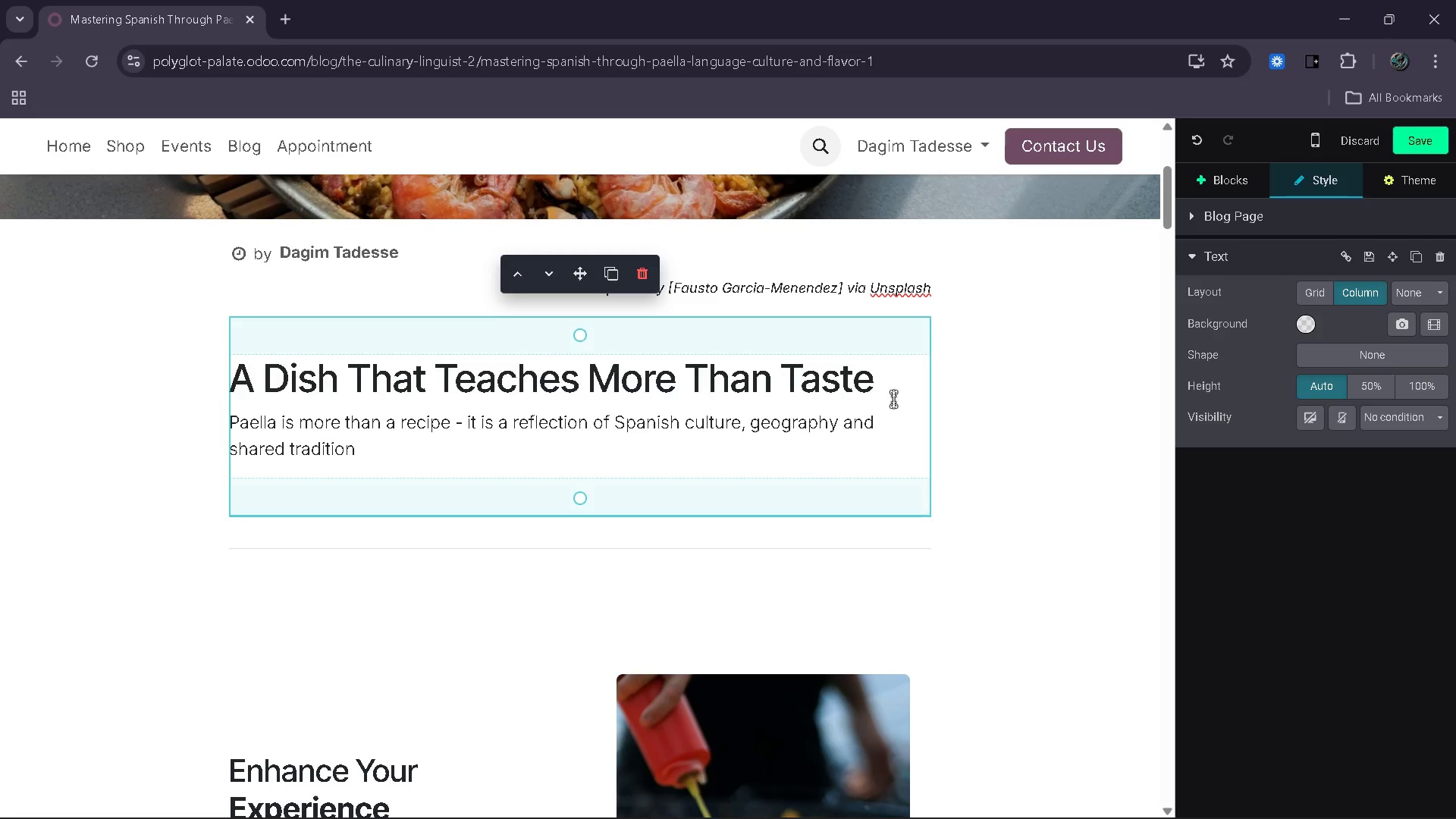 
key(Slash)
 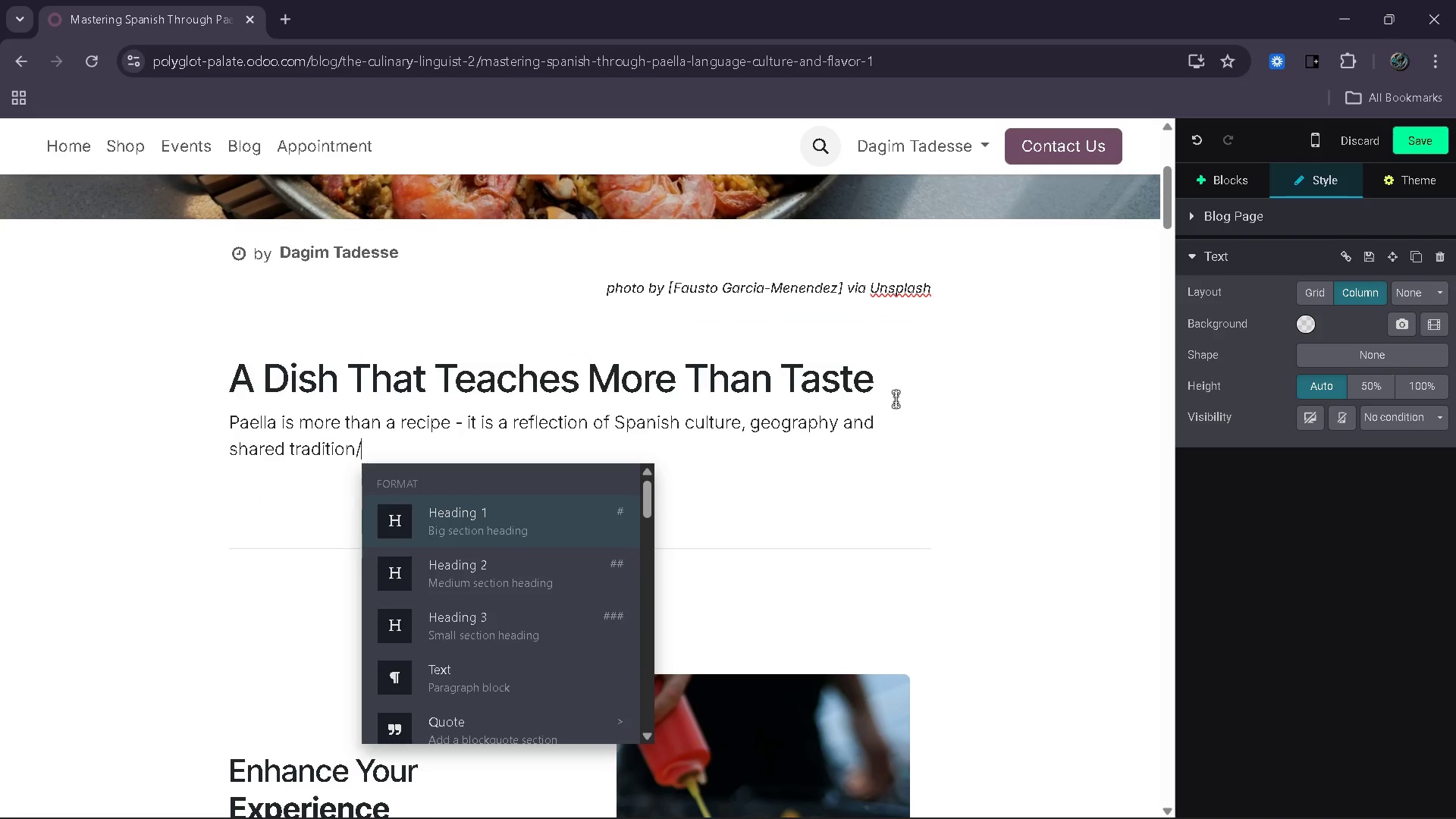 
key(Backspace)
 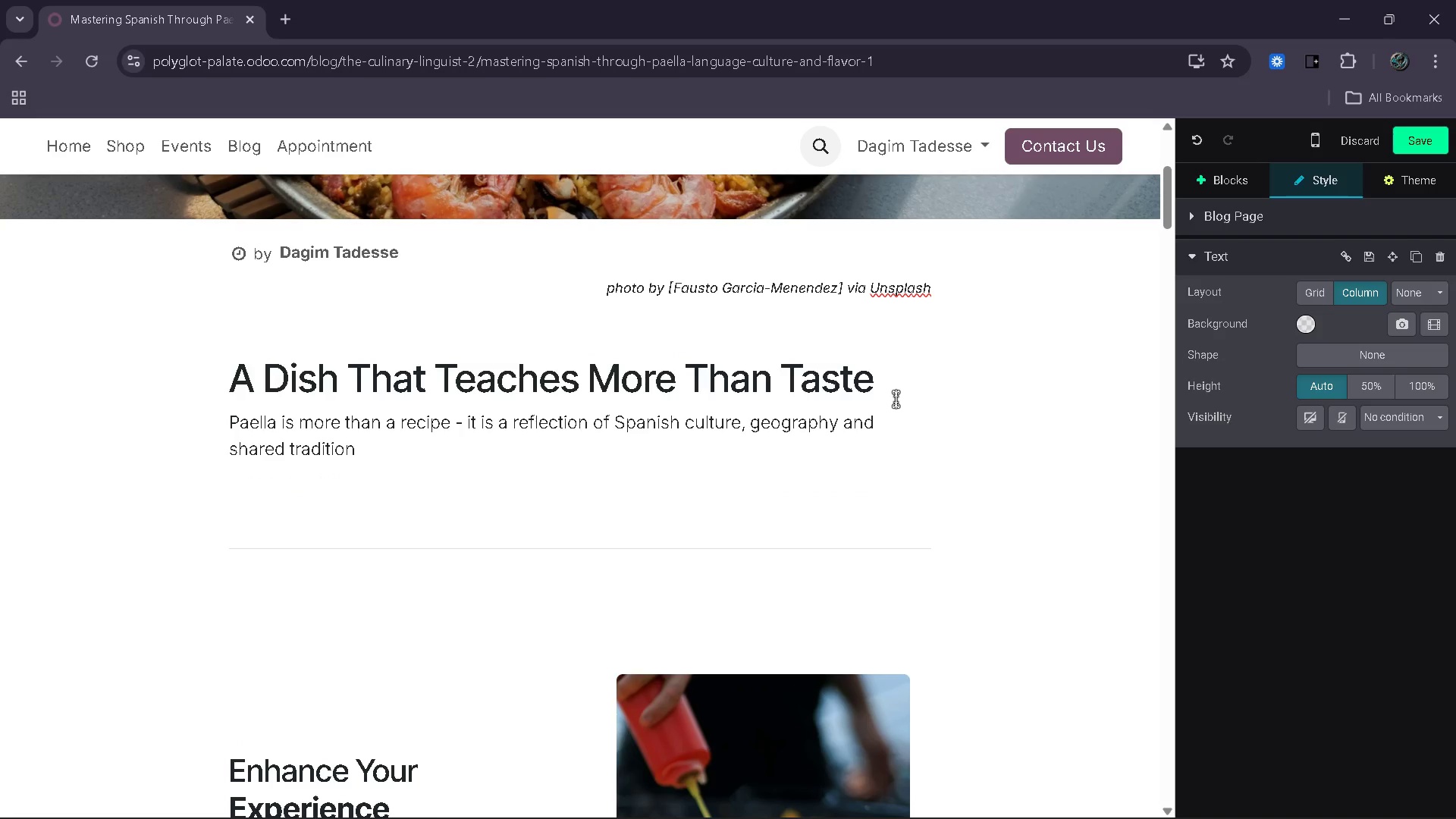 
key(Period)
 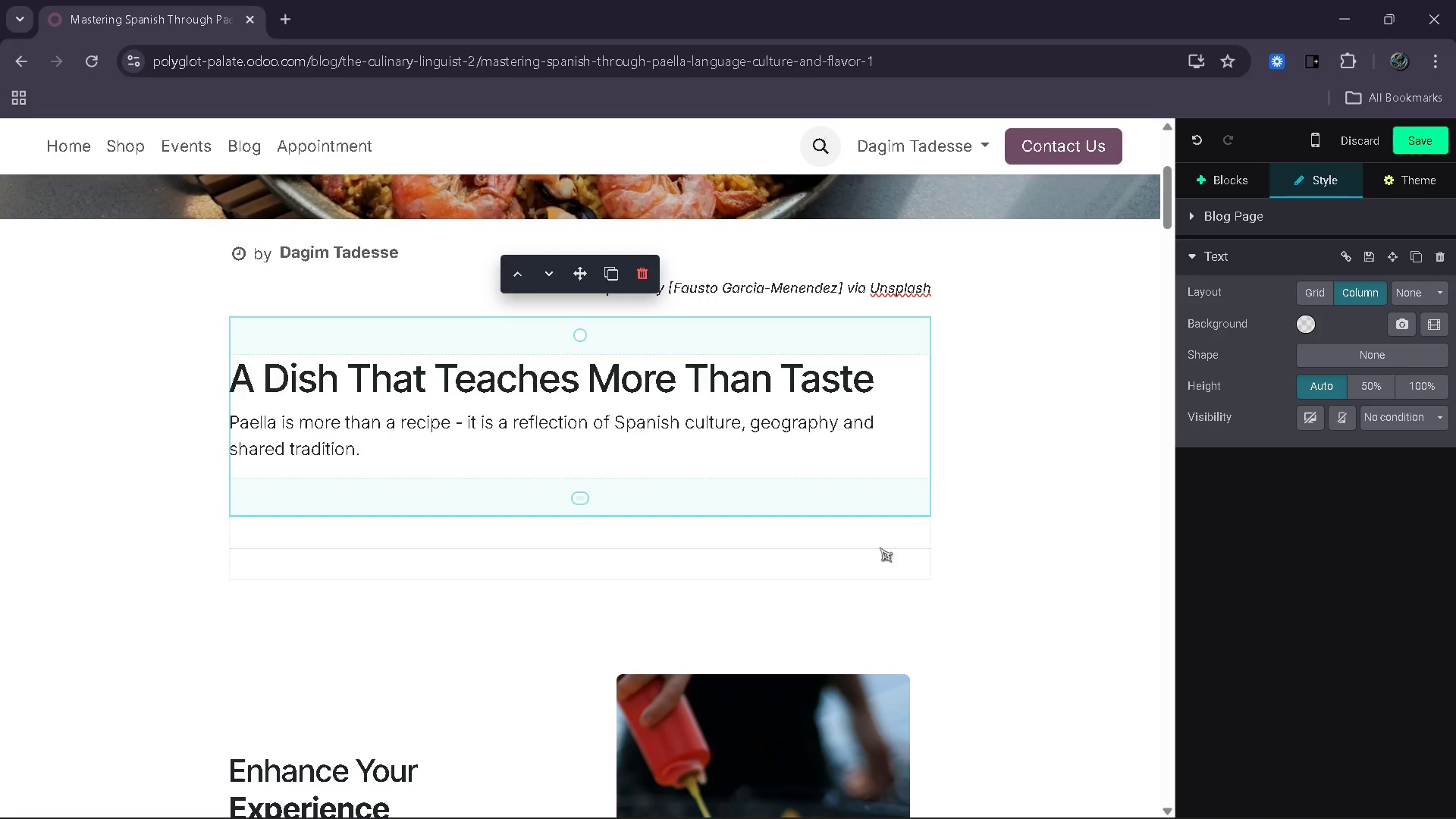 
left_click([880, 551])
 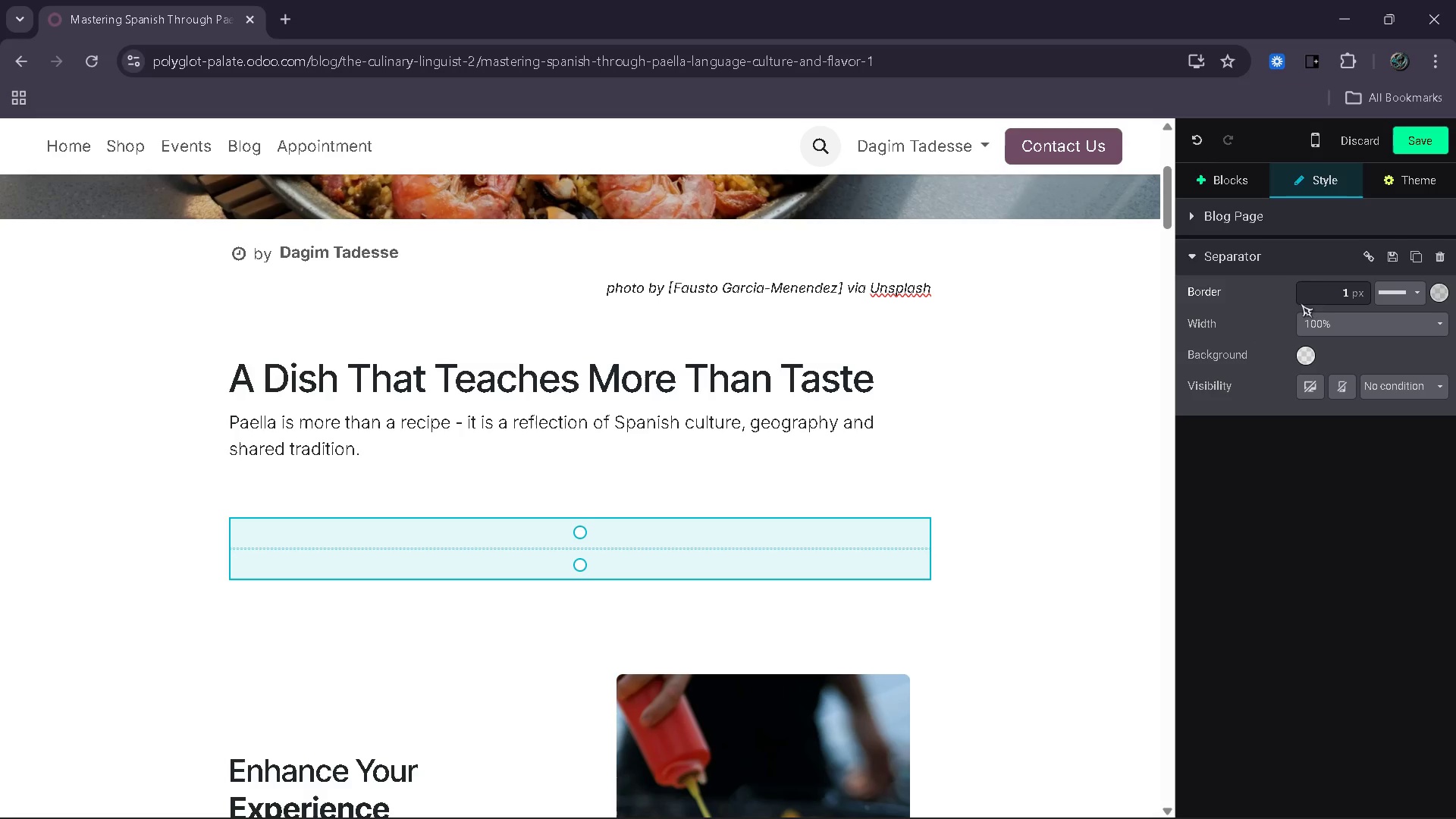 
left_click_drag(start_coordinate=[1321, 297], to_coordinate=[1370, 287])
 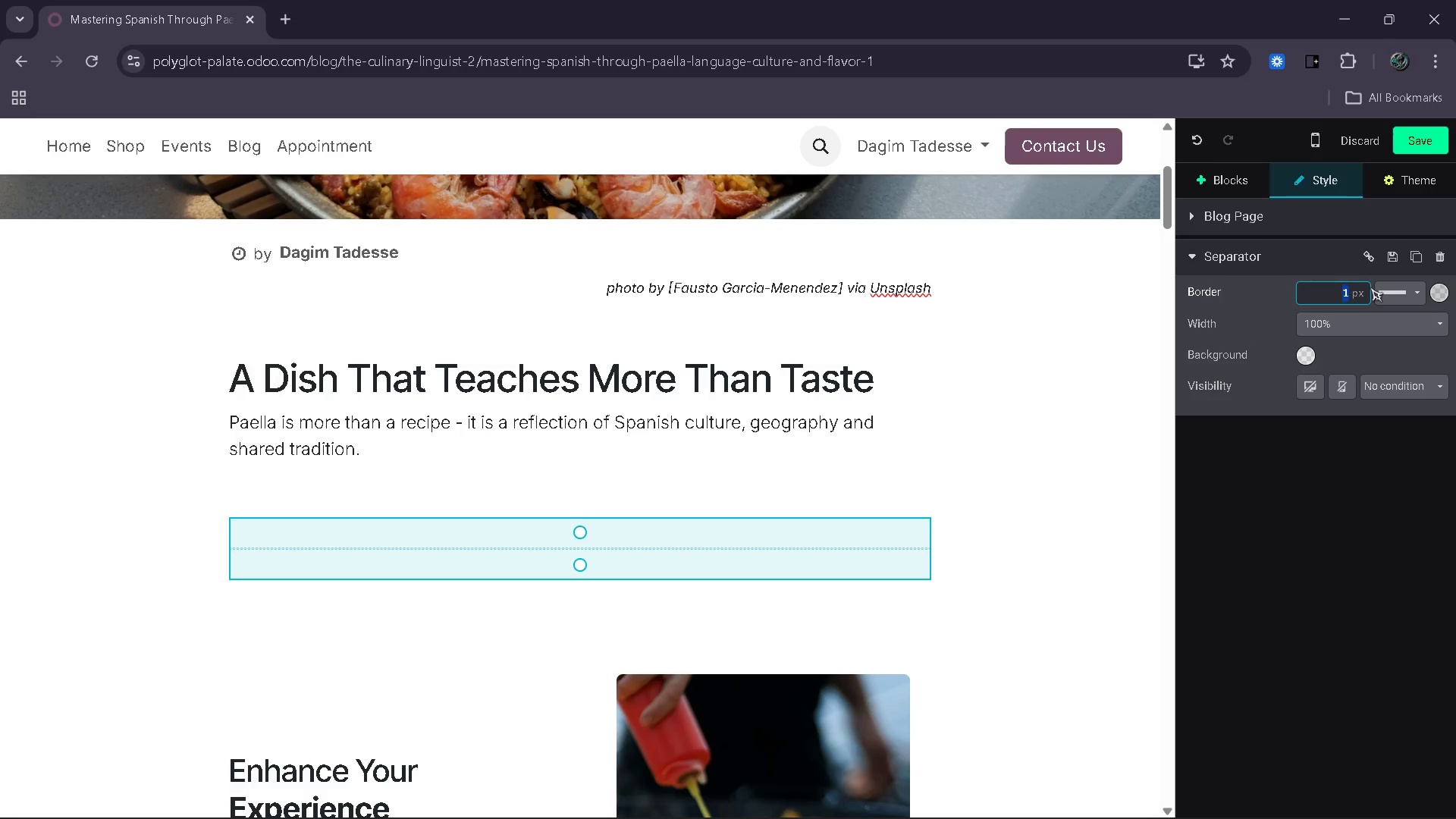 
key(5)
 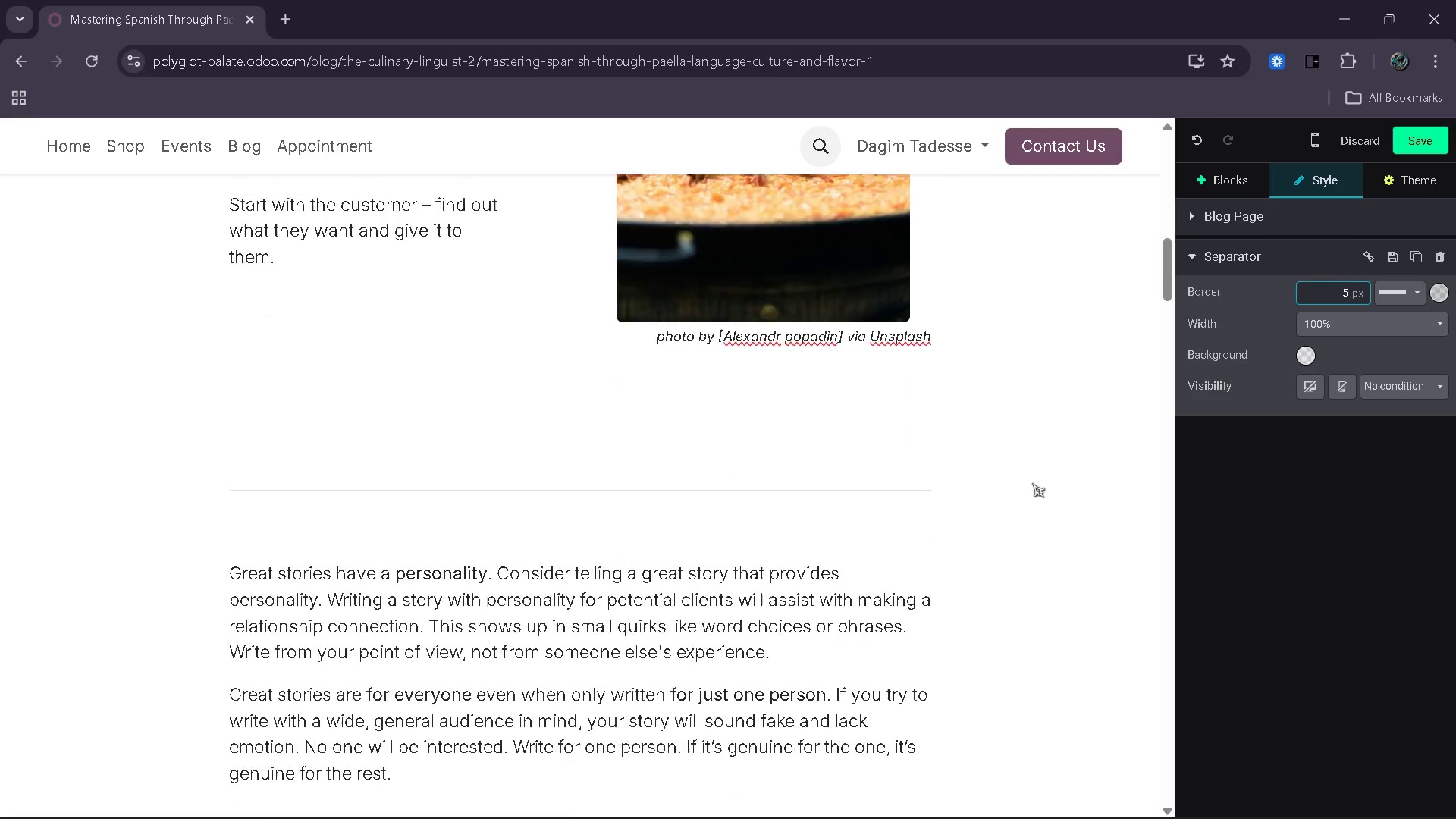 
left_click([821, 469])
 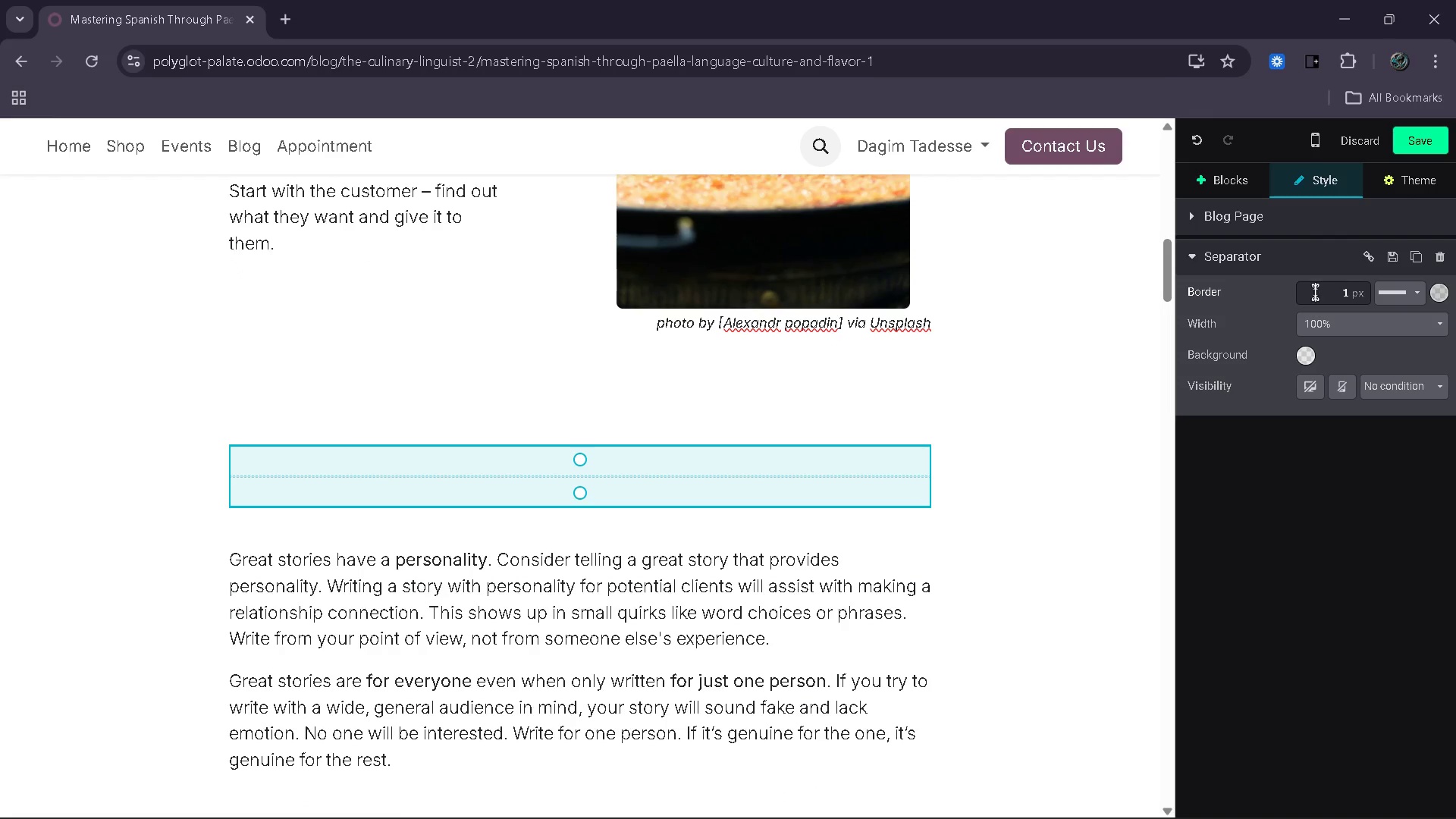 
left_click_drag(start_coordinate=[1320, 292], to_coordinate=[1393, 304])
 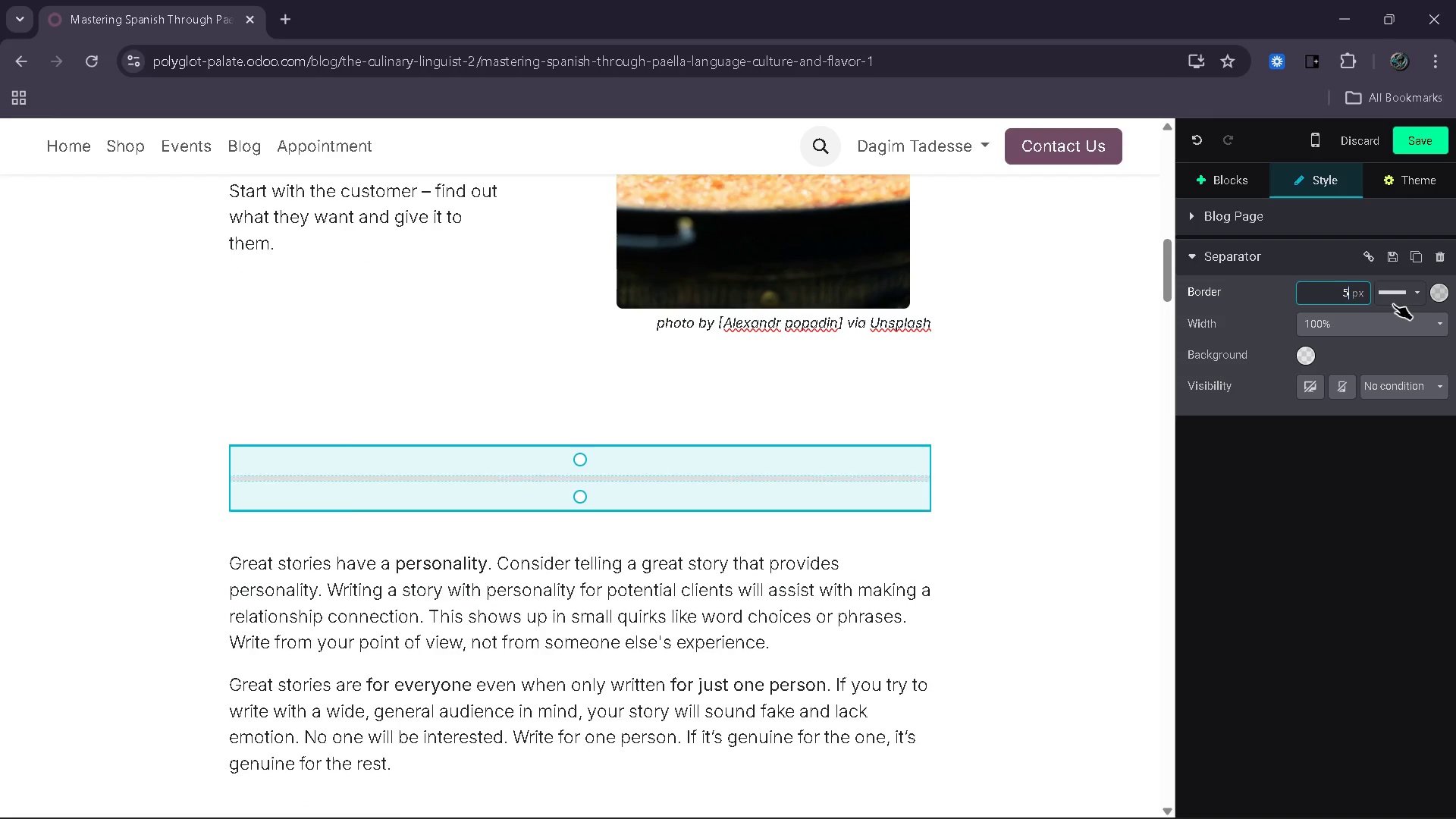 
key(5)
 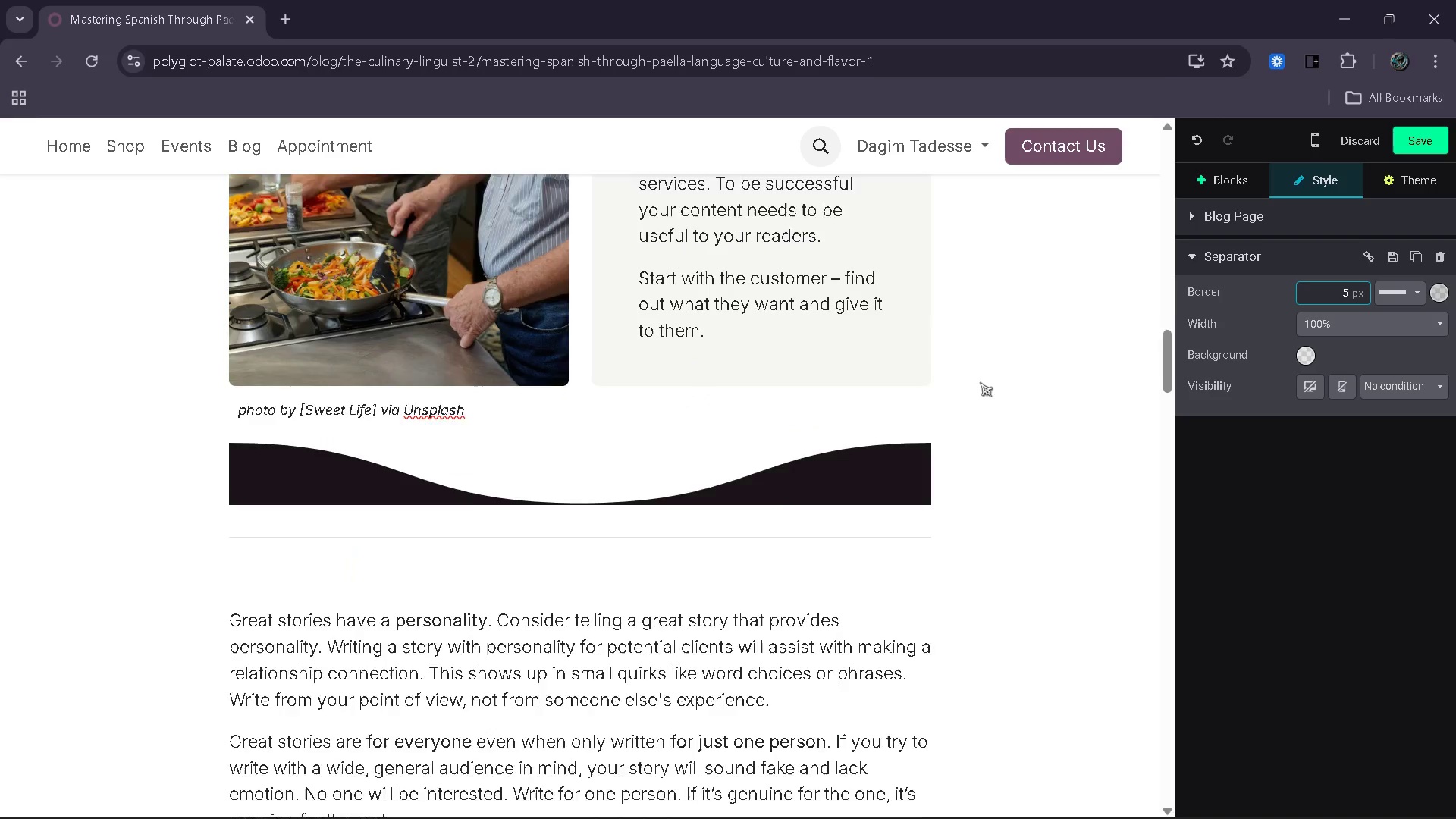 
left_click([789, 493])
 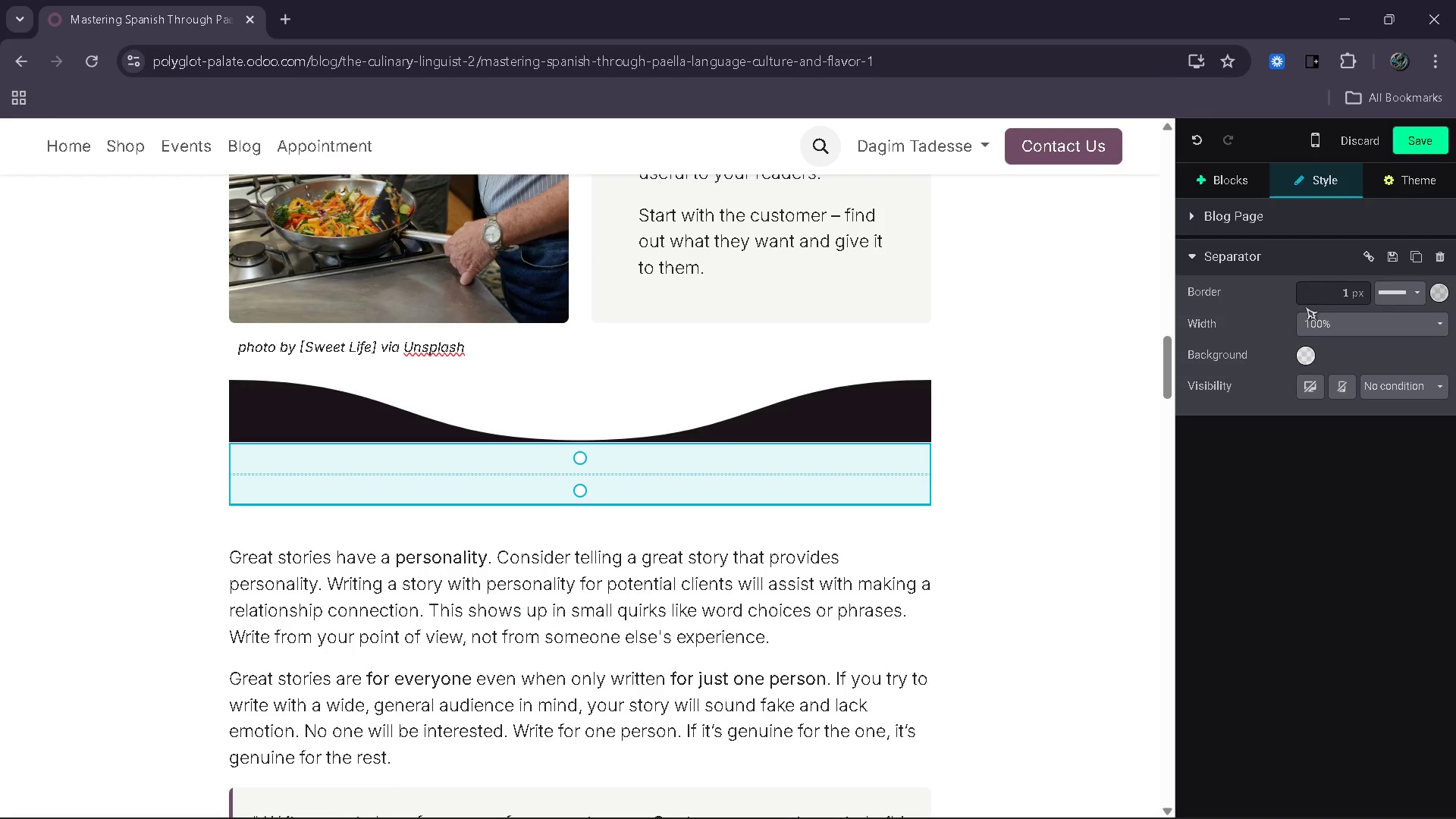 
left_click_drag(start_coordinate=[1341, 292], to_coordinate=[1370, 293])
 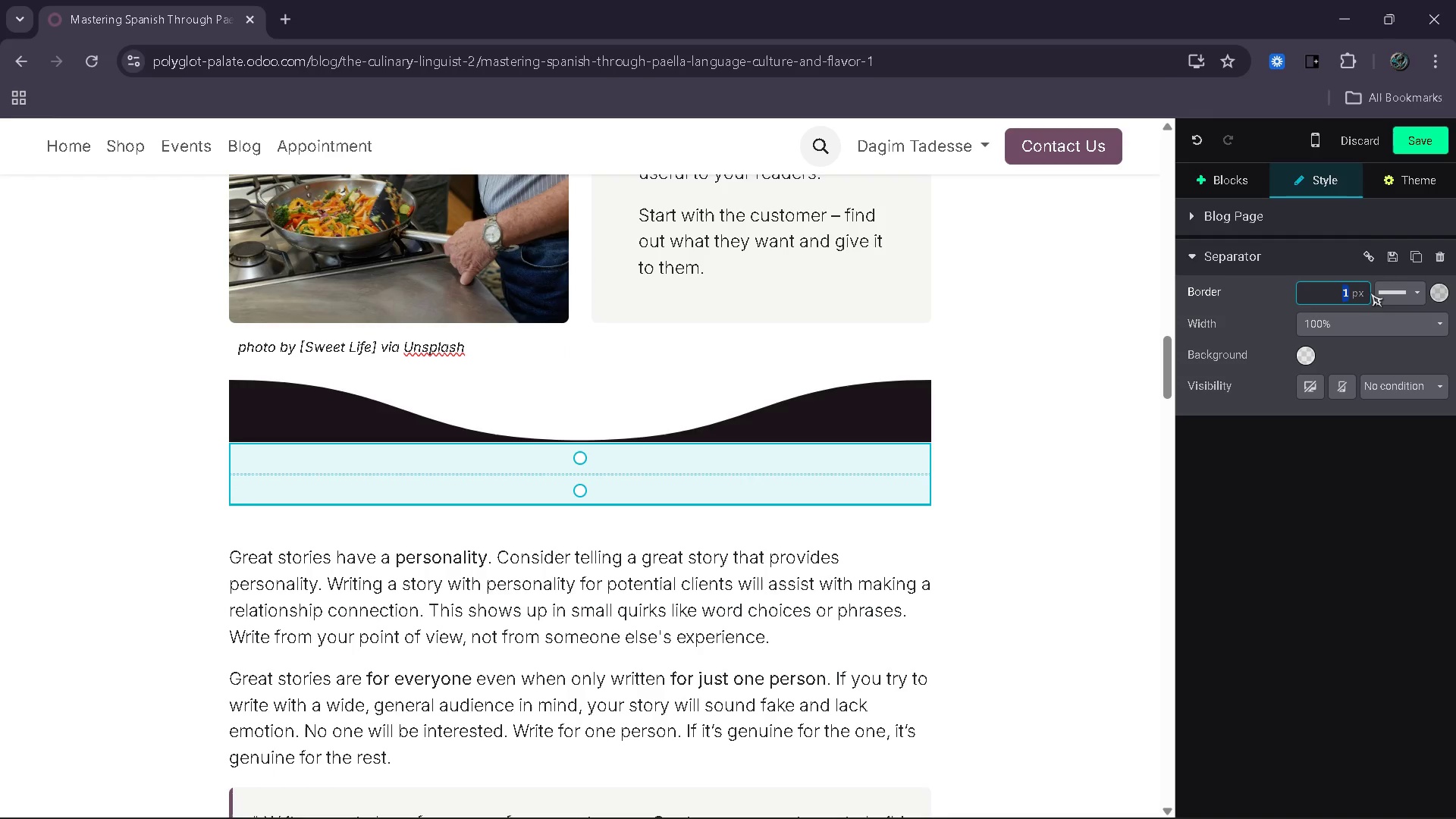 
key(5)
 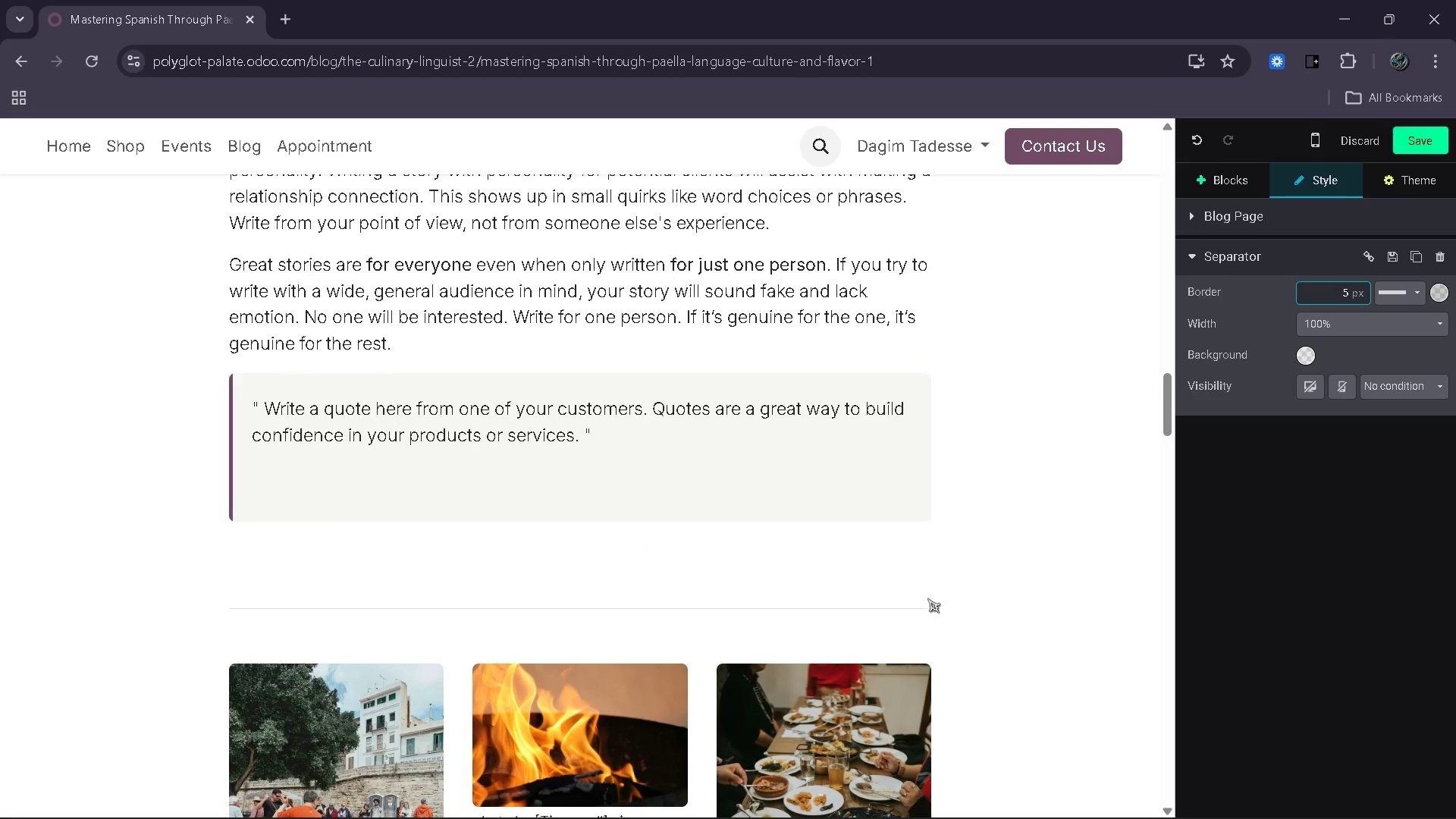 
left_click([880, 603])
 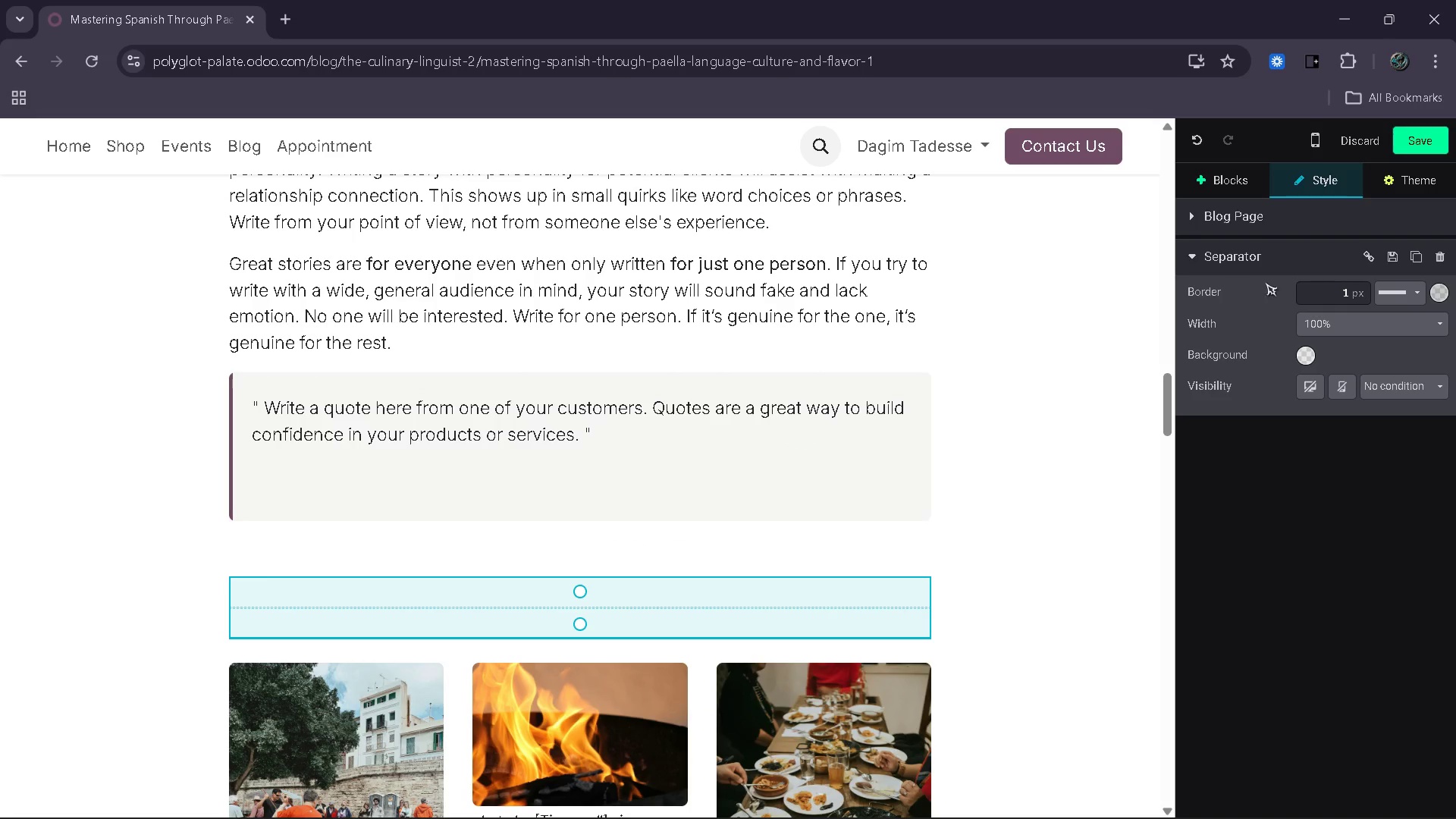 
left_click_drag(start_coordinate=[1315, 277], to_coordinate=[1370, 298])
 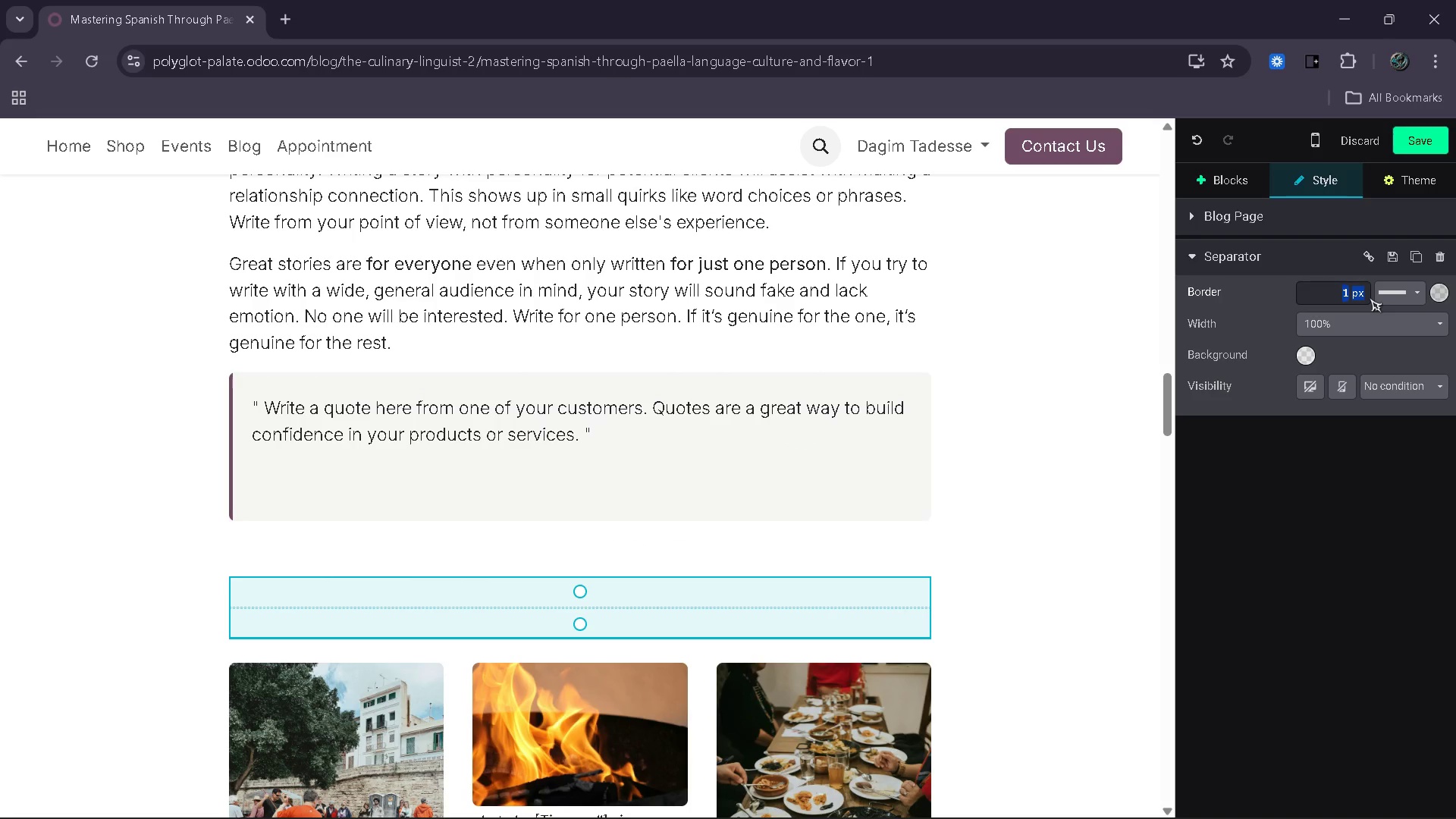 
key(5)
 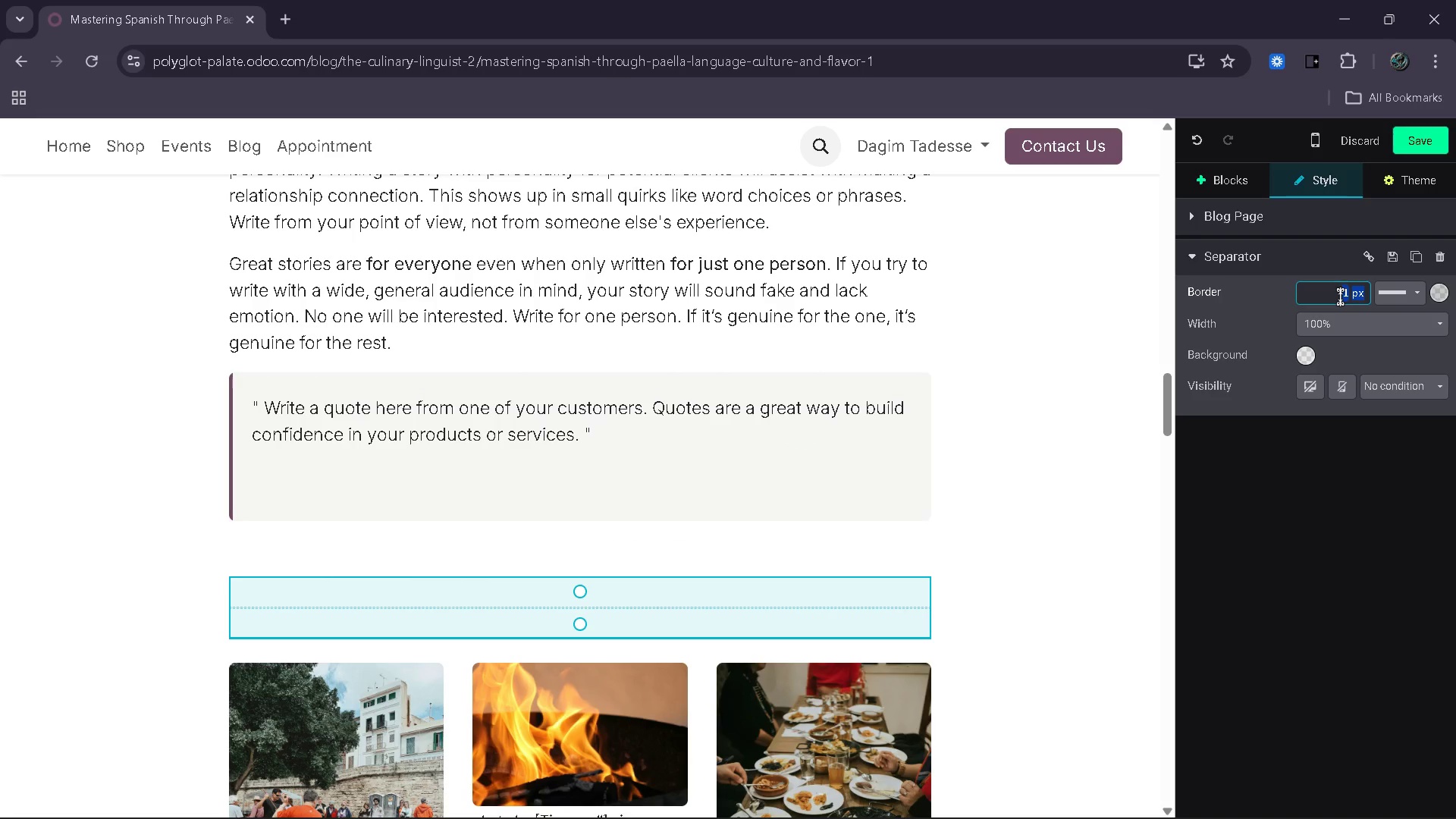 
left_click([1340, 297])
 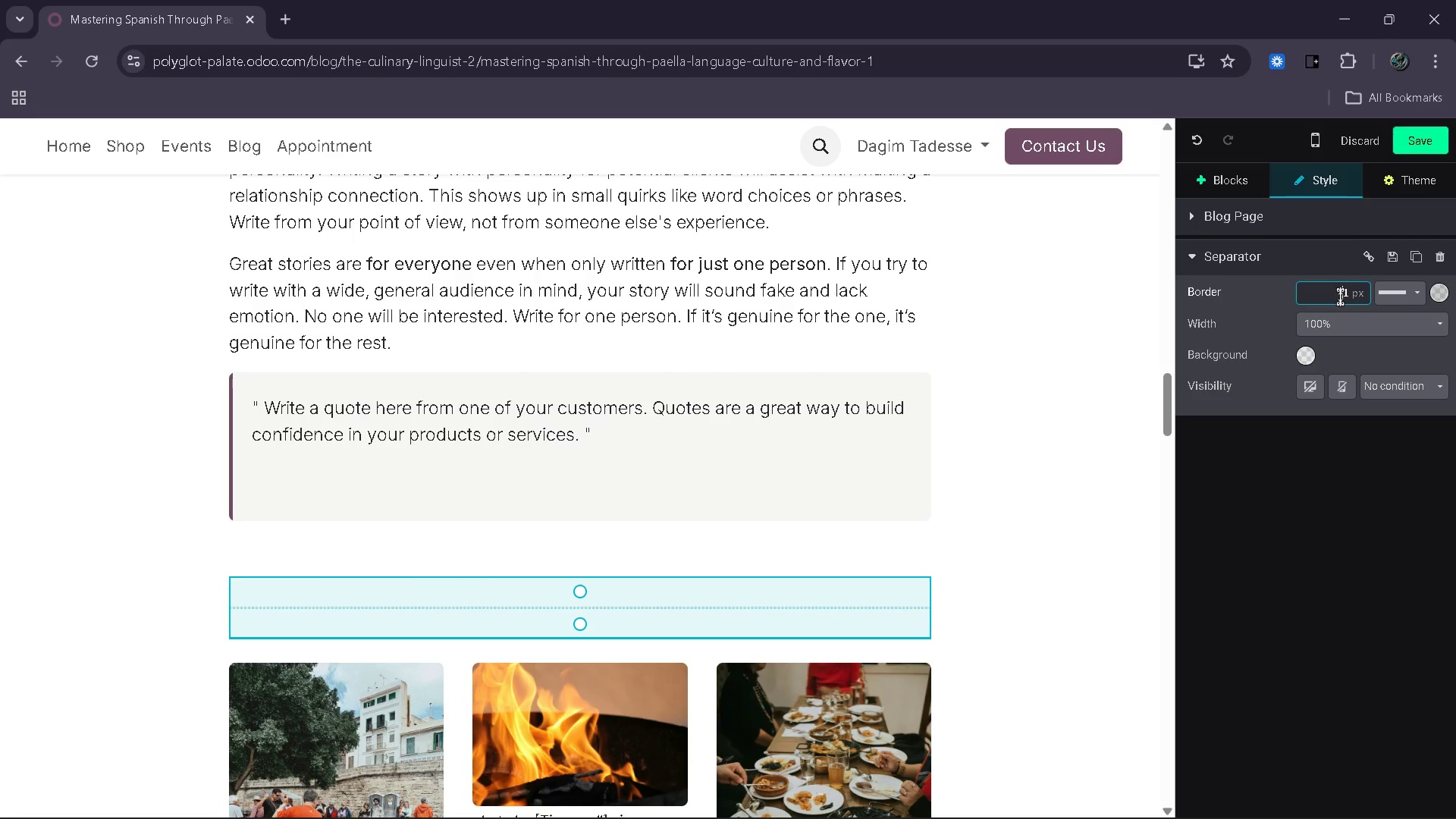 
left_click_drag(start_coordinate=[1340, 297], to_coordinate=[1359, 295])
 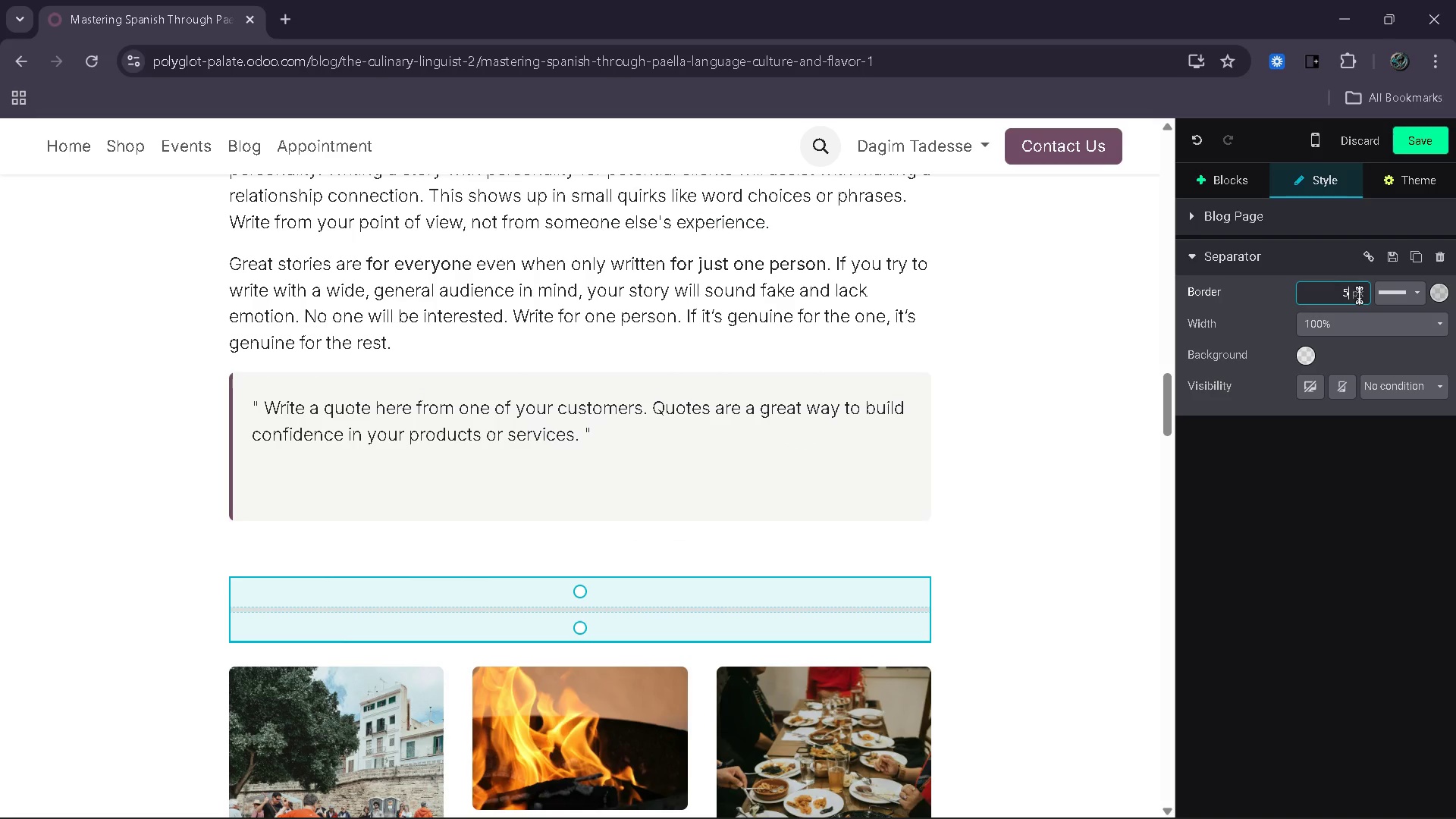 
key(5)
 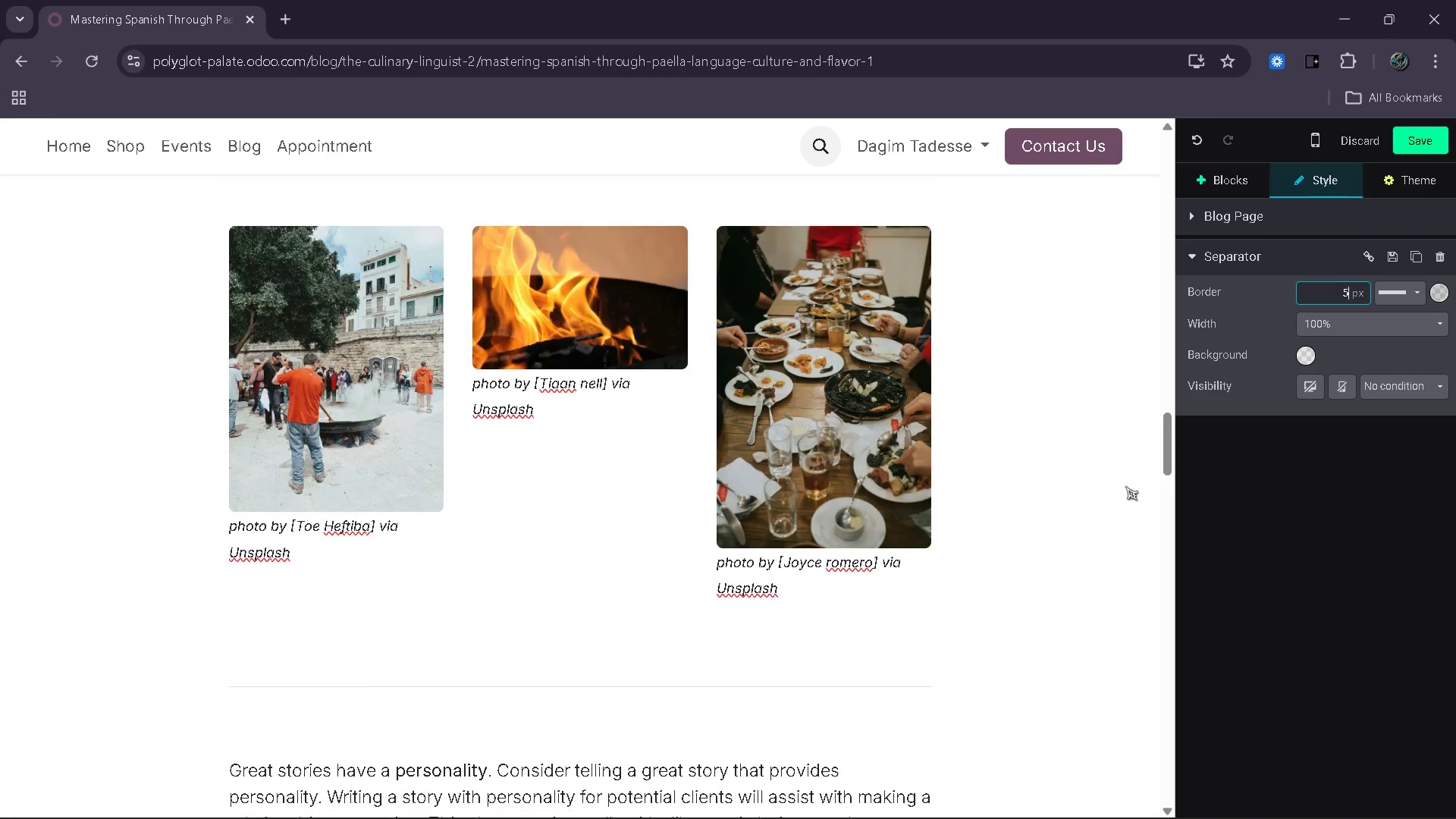 
left_click([835, 281])
 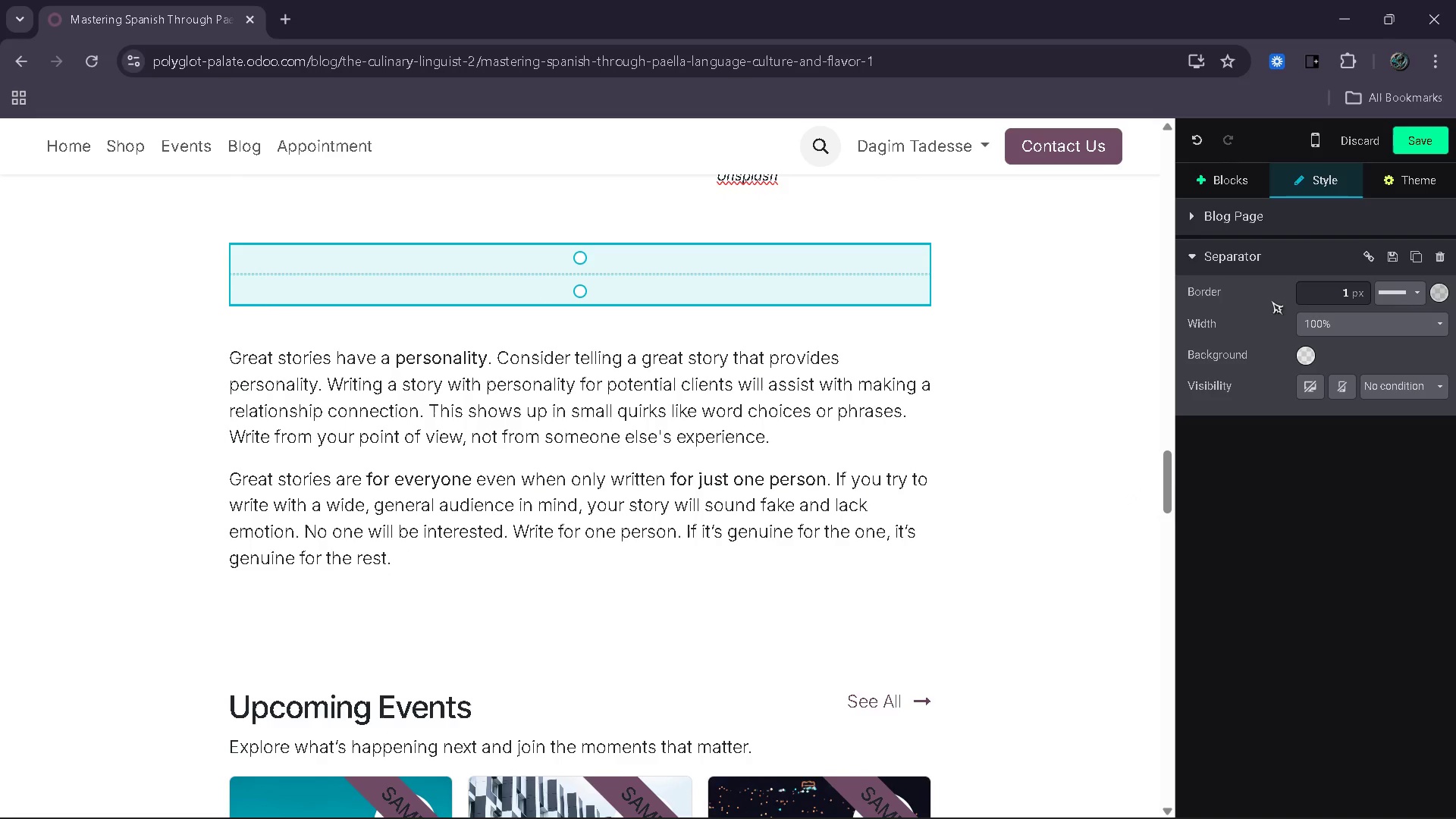 
left_click_drag(start_coordinate=[1320, 290], to_coordinate=[1349, 290])
 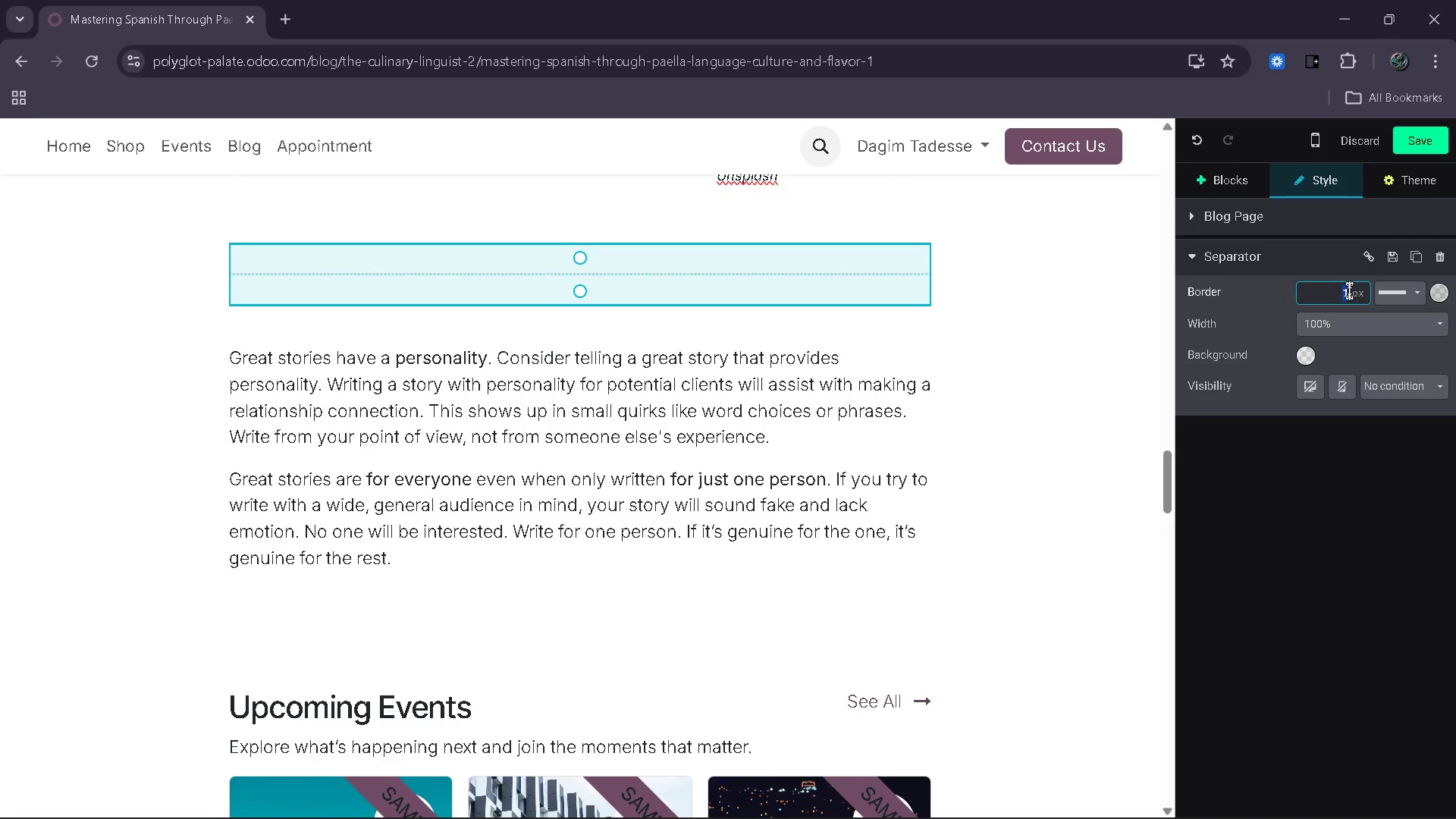 
key(5)
 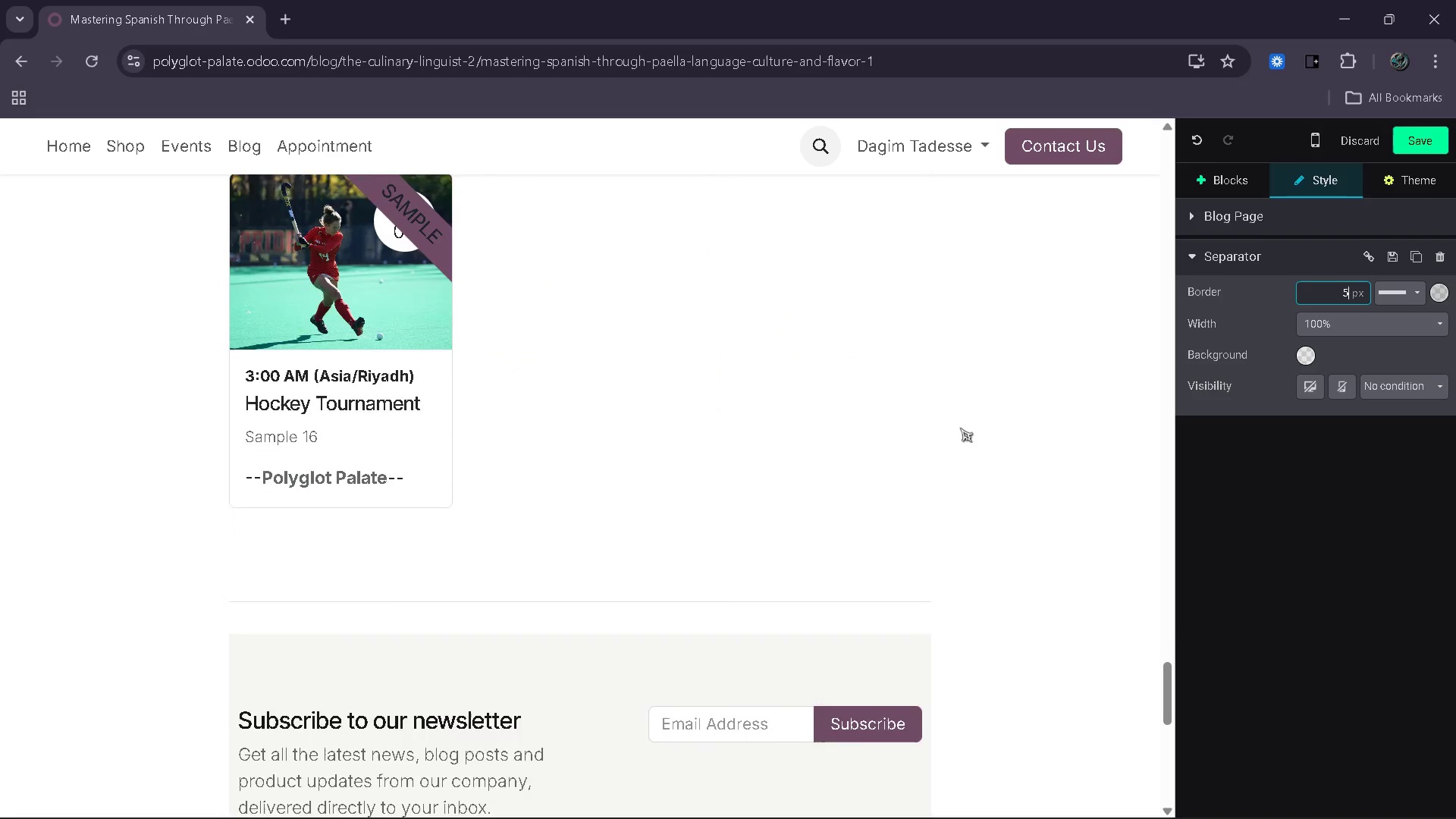 
left_click([824, 622])
 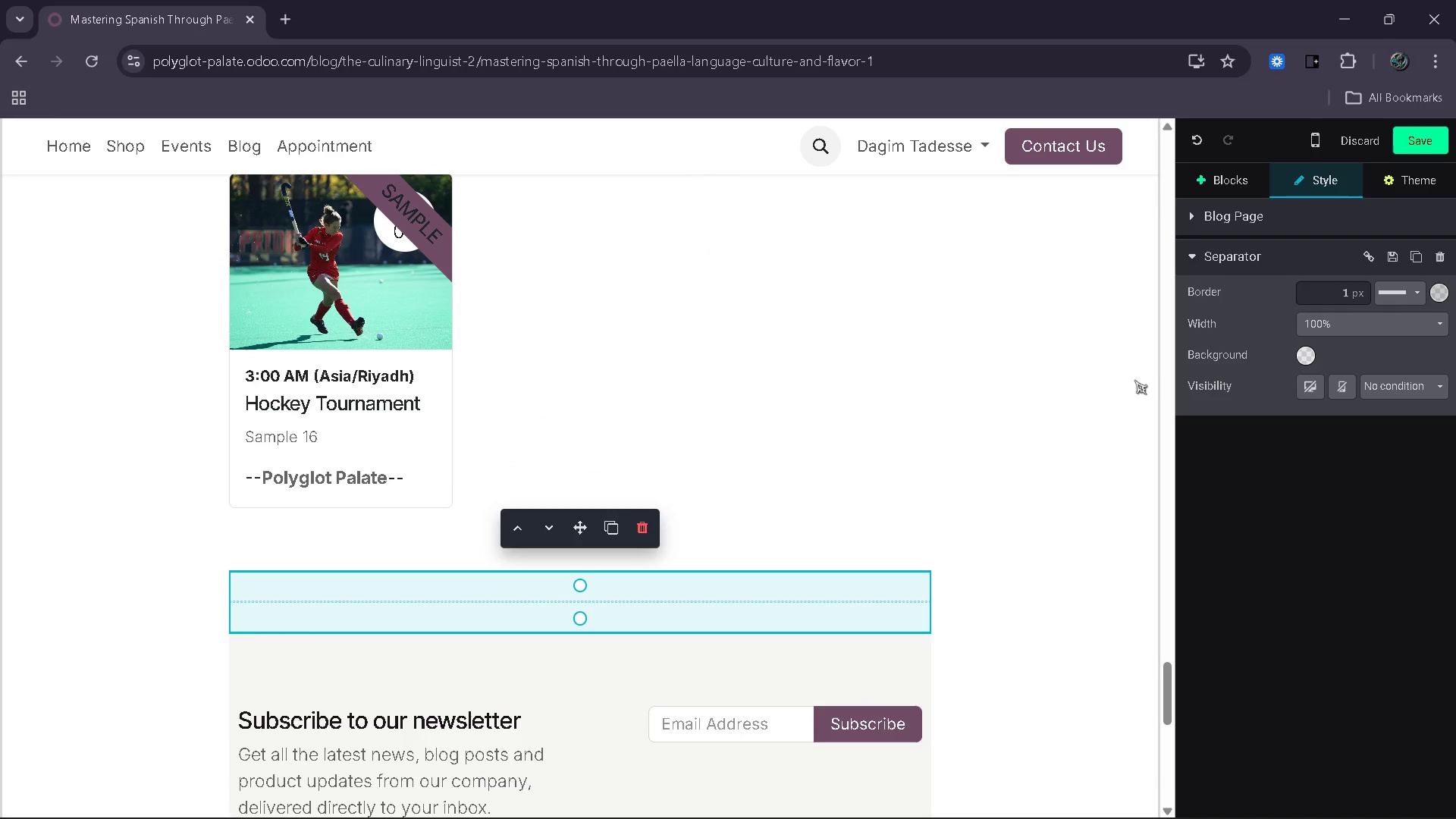 
left_click_drag(start_coordinate=[1313, 293], to_coordinate=[1356, 300])
 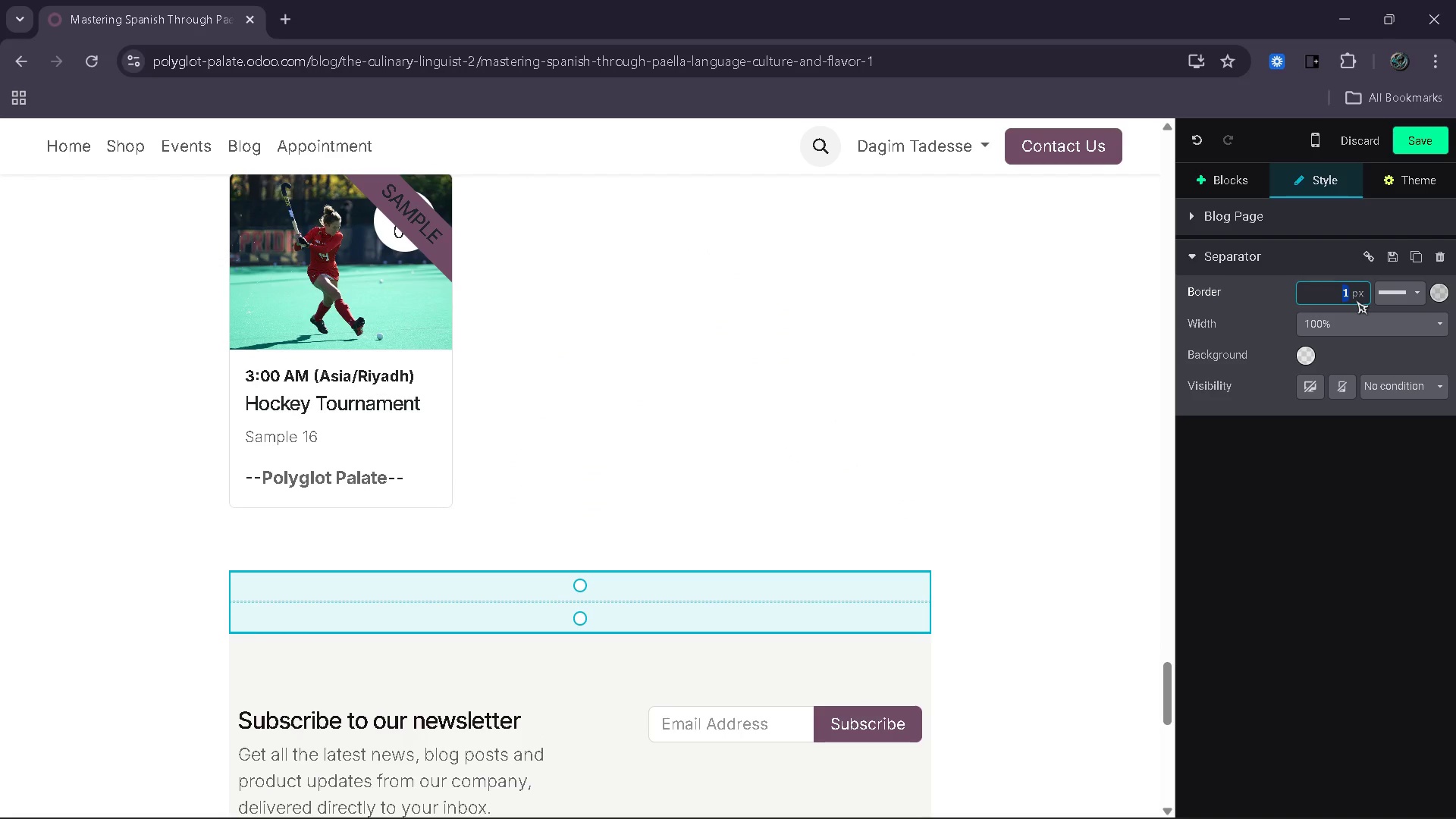 
key(5)
 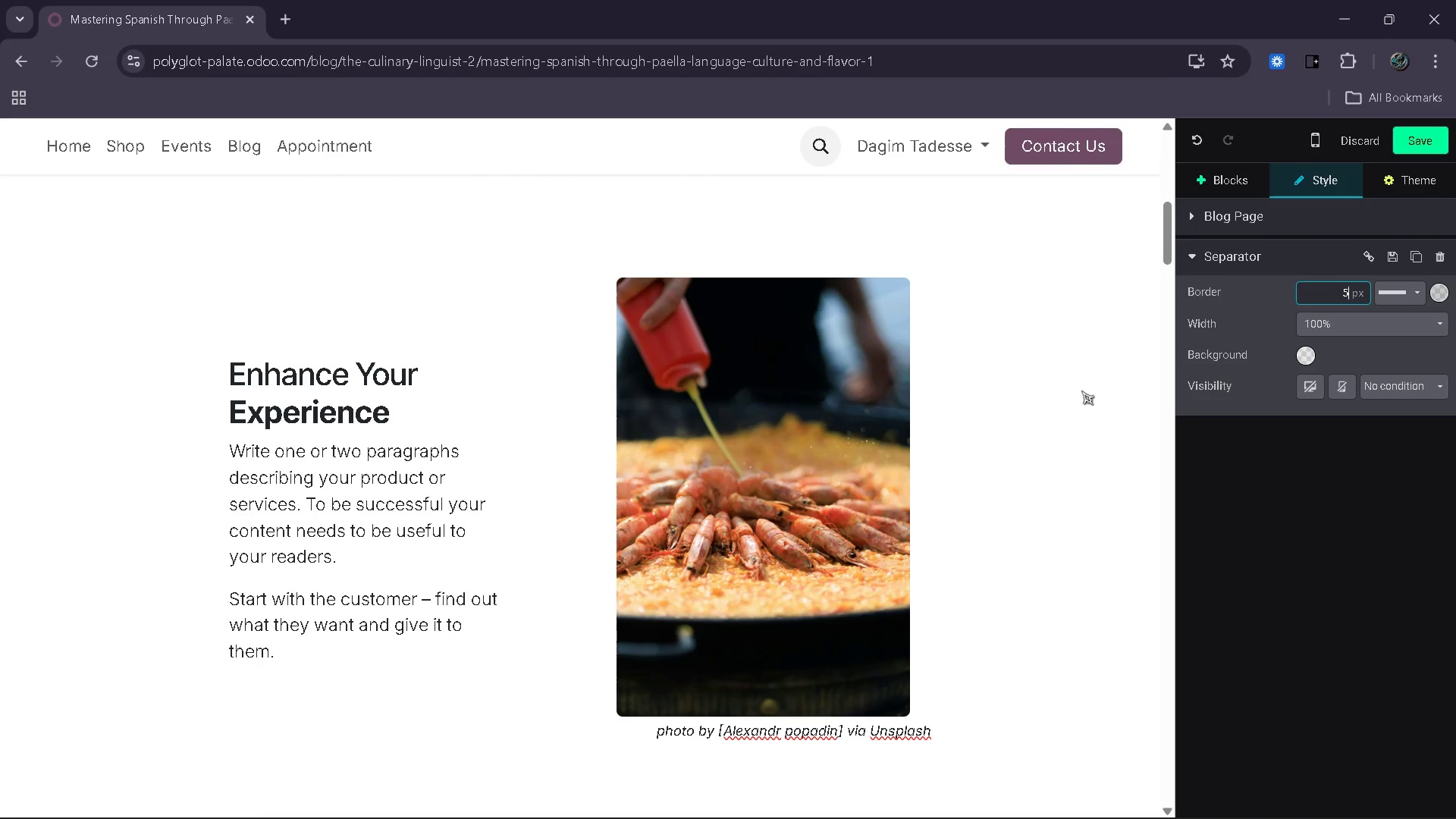 
wait(21.97)
 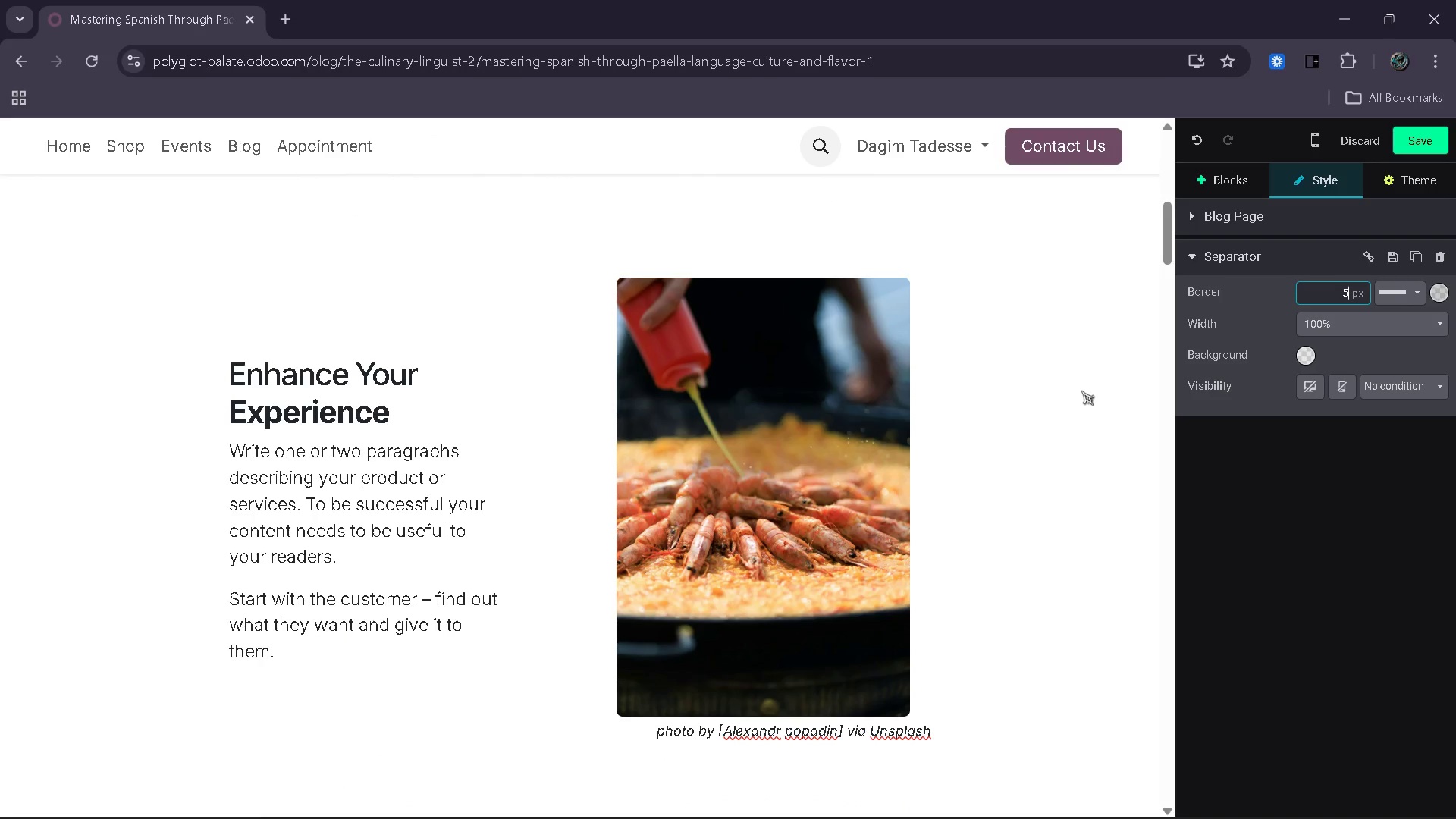 
left_click([654, 277])
 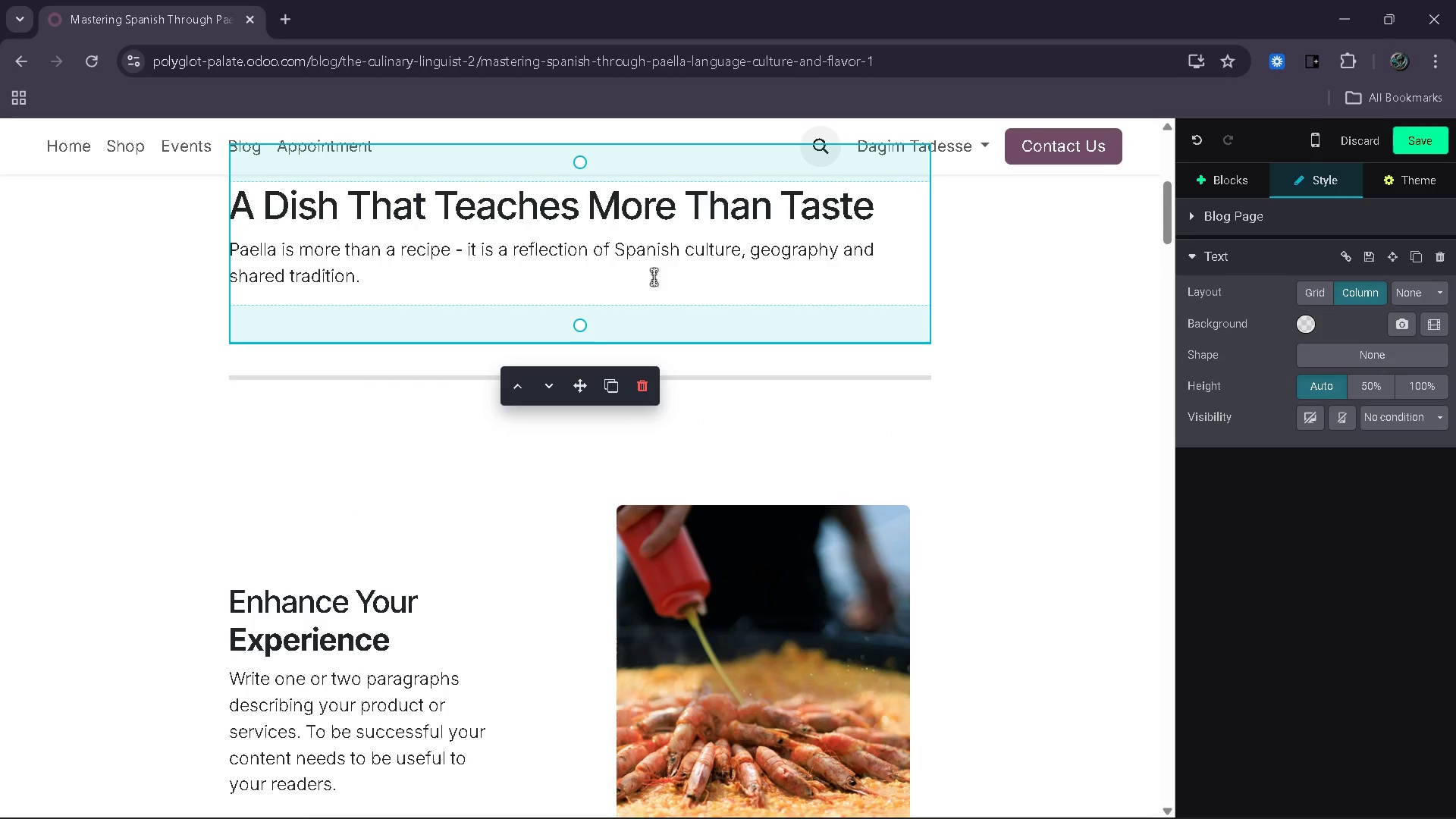 
key(Enter)
 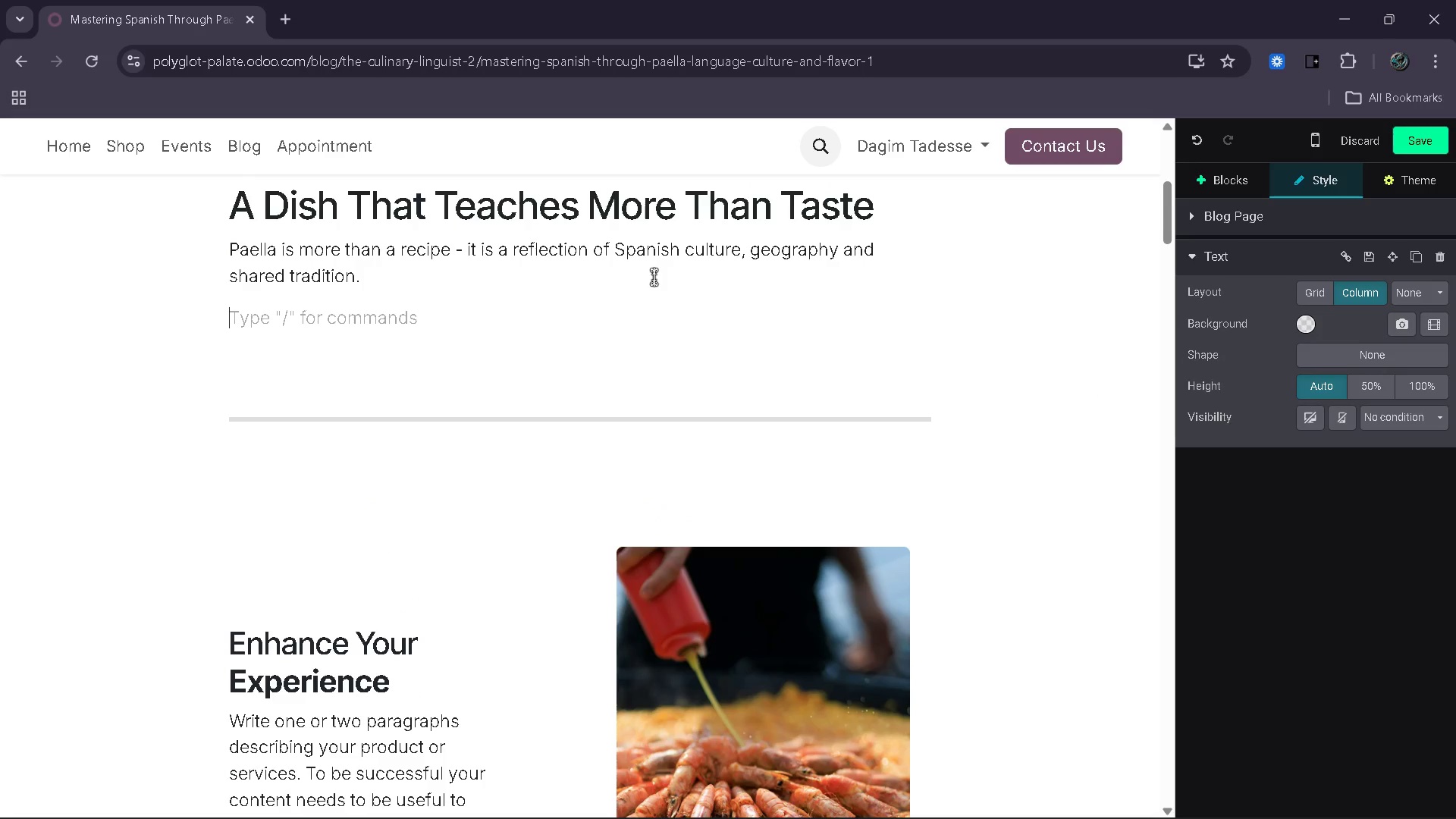 
type(Org)
key(Backspace)
type(igni)
key(Backspace)
key(Backspace)
type(inating from valencia, this iconic si)
key(Backspace)
key(Backspace)
type(dish)
 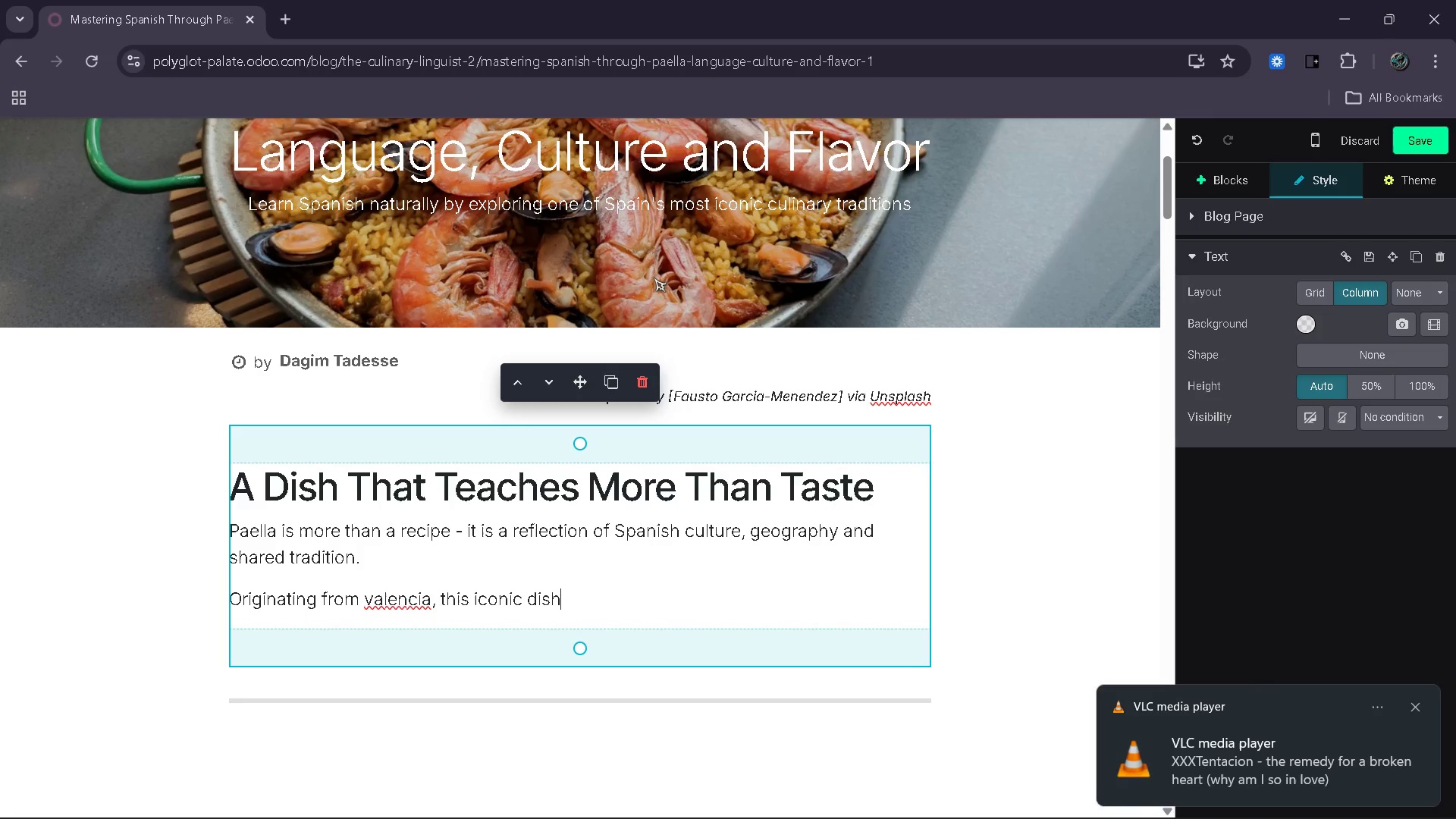 
wait(15.89)
 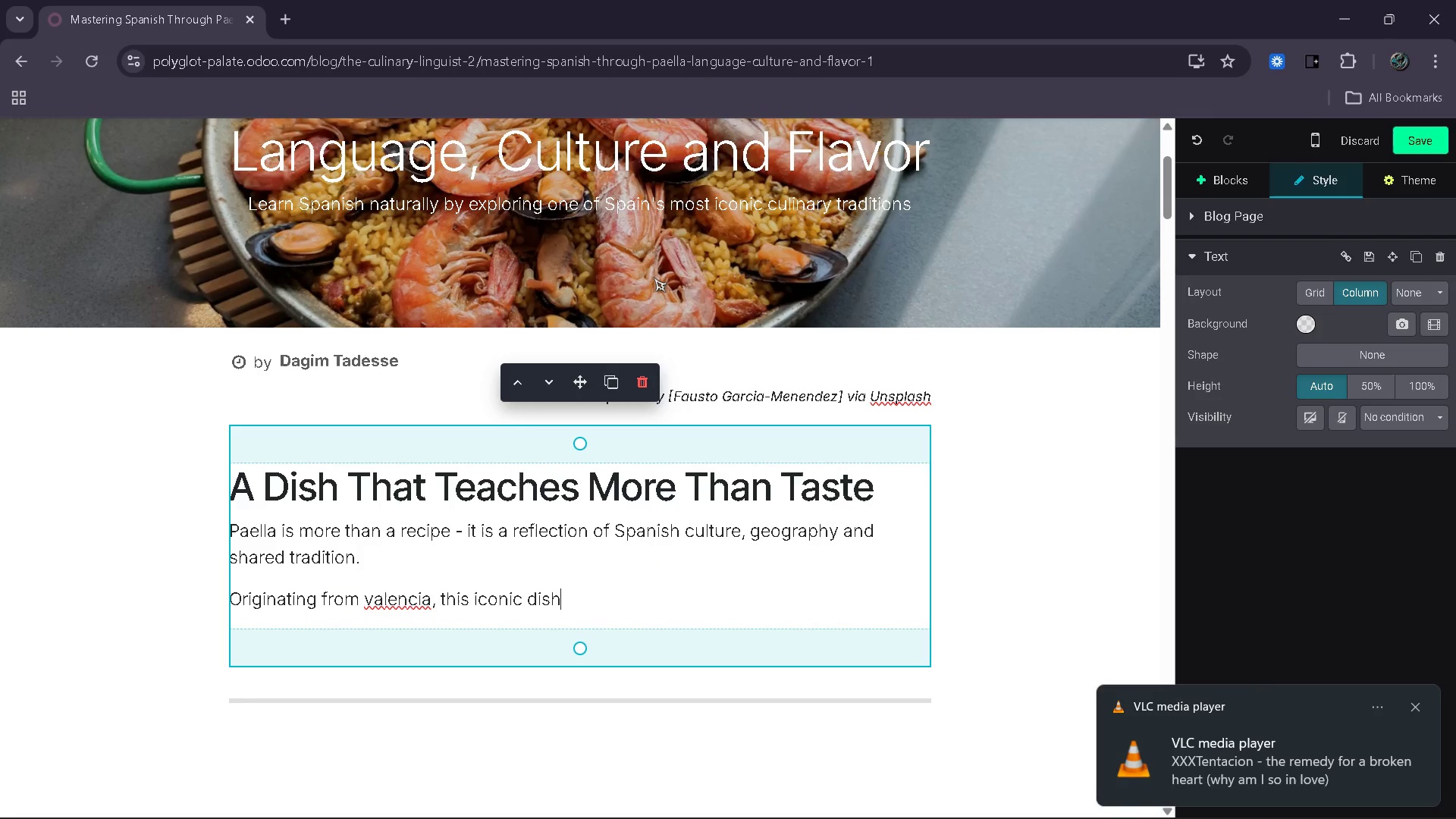 
left_click([380, 600])
 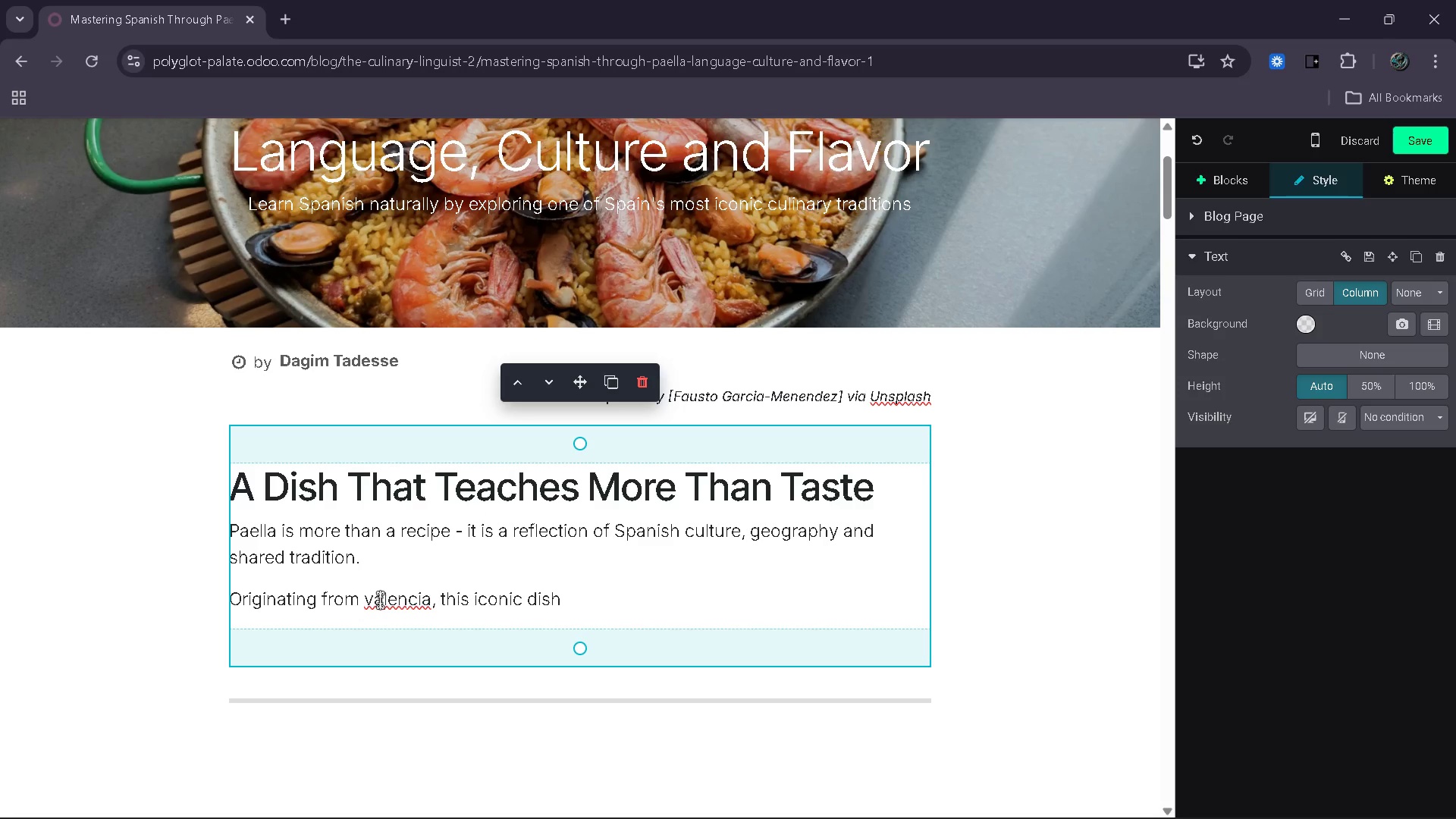 
key(ArrowLeft)
 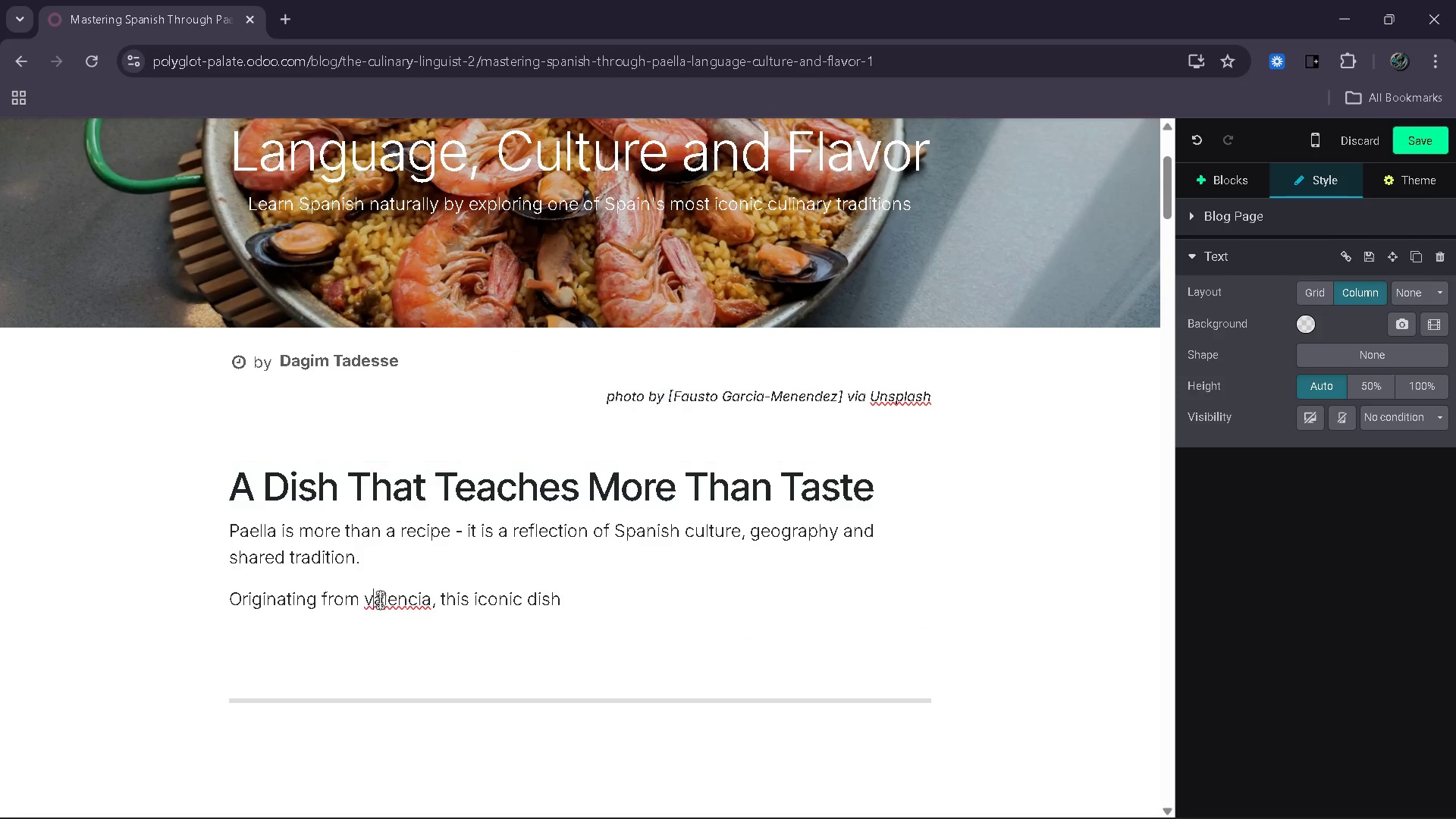 
key(Backspace)
 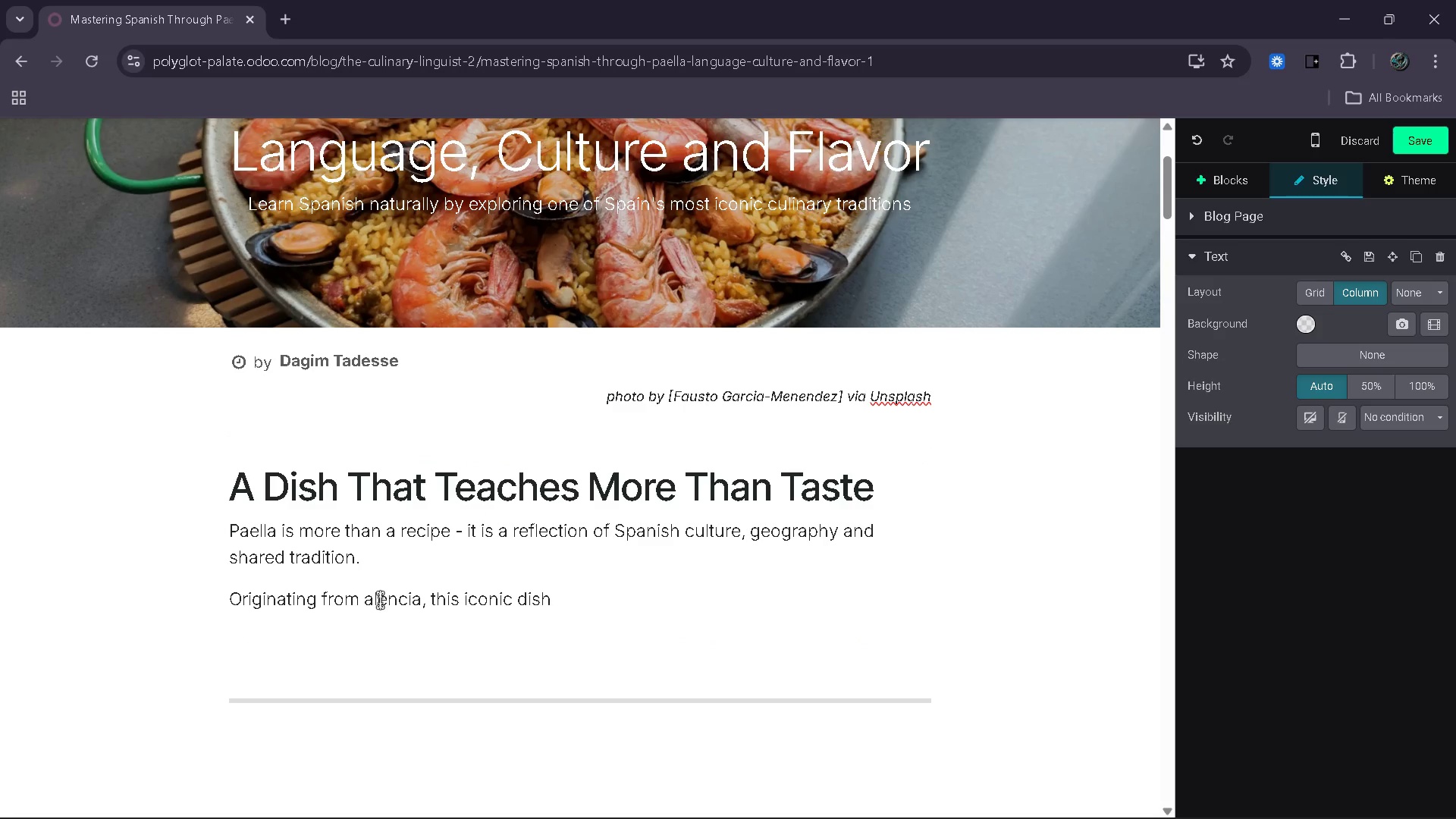 
key(Shift+ShiftRight)
 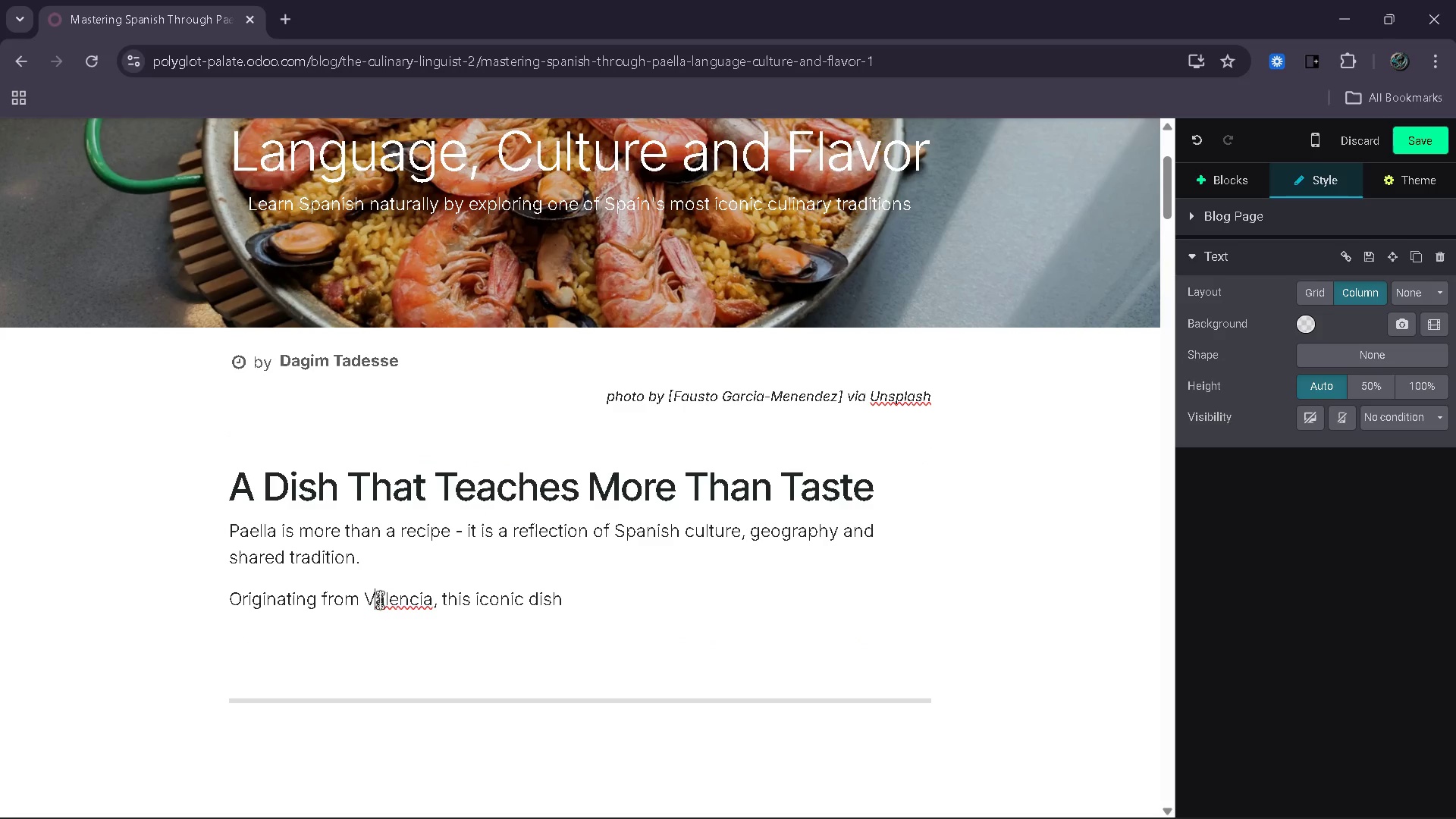 
key(Shift+V)
 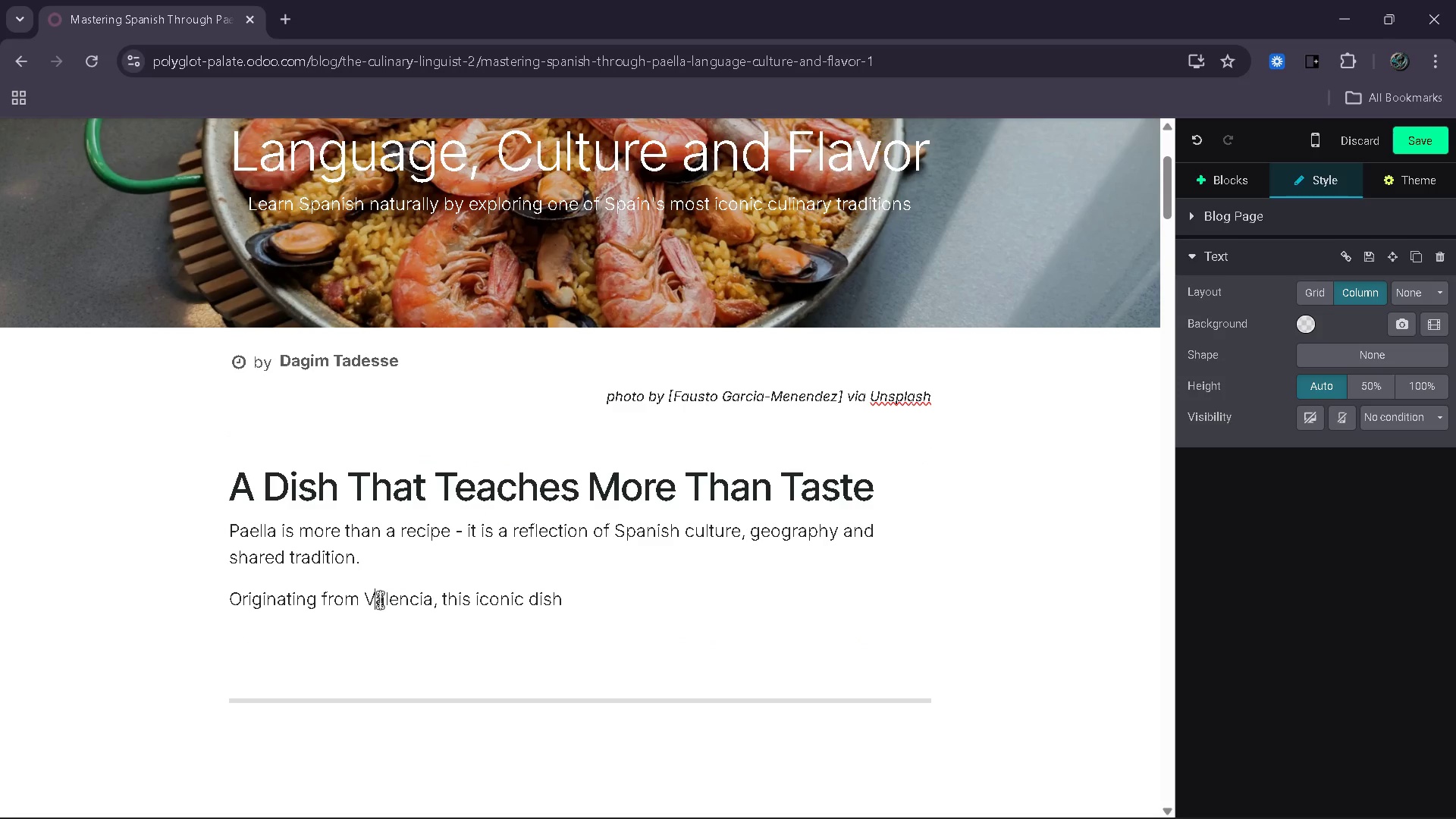 
hold_key(key=ArrowRight, duration=0.83)
 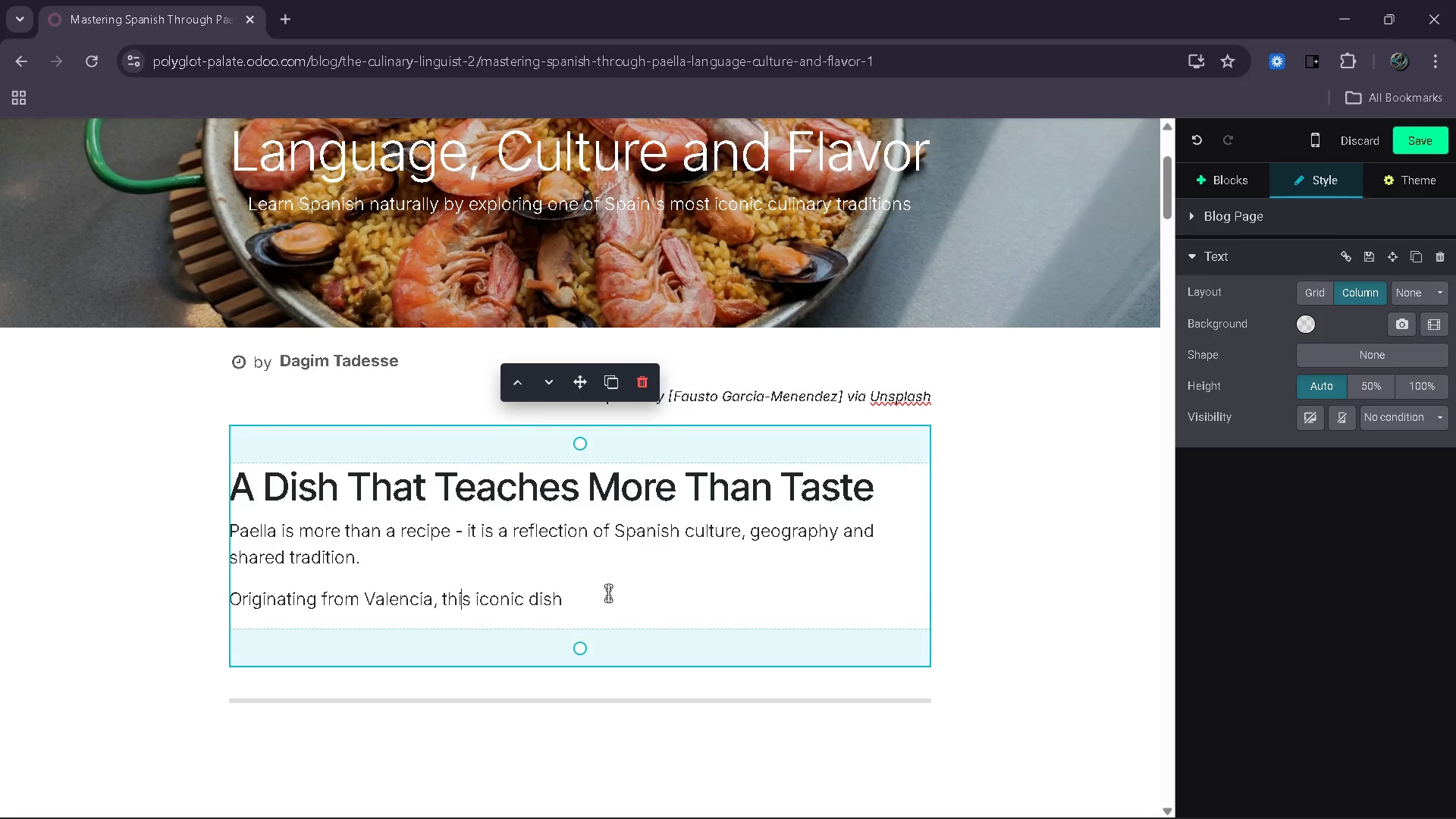 
double_click([623, 590])
 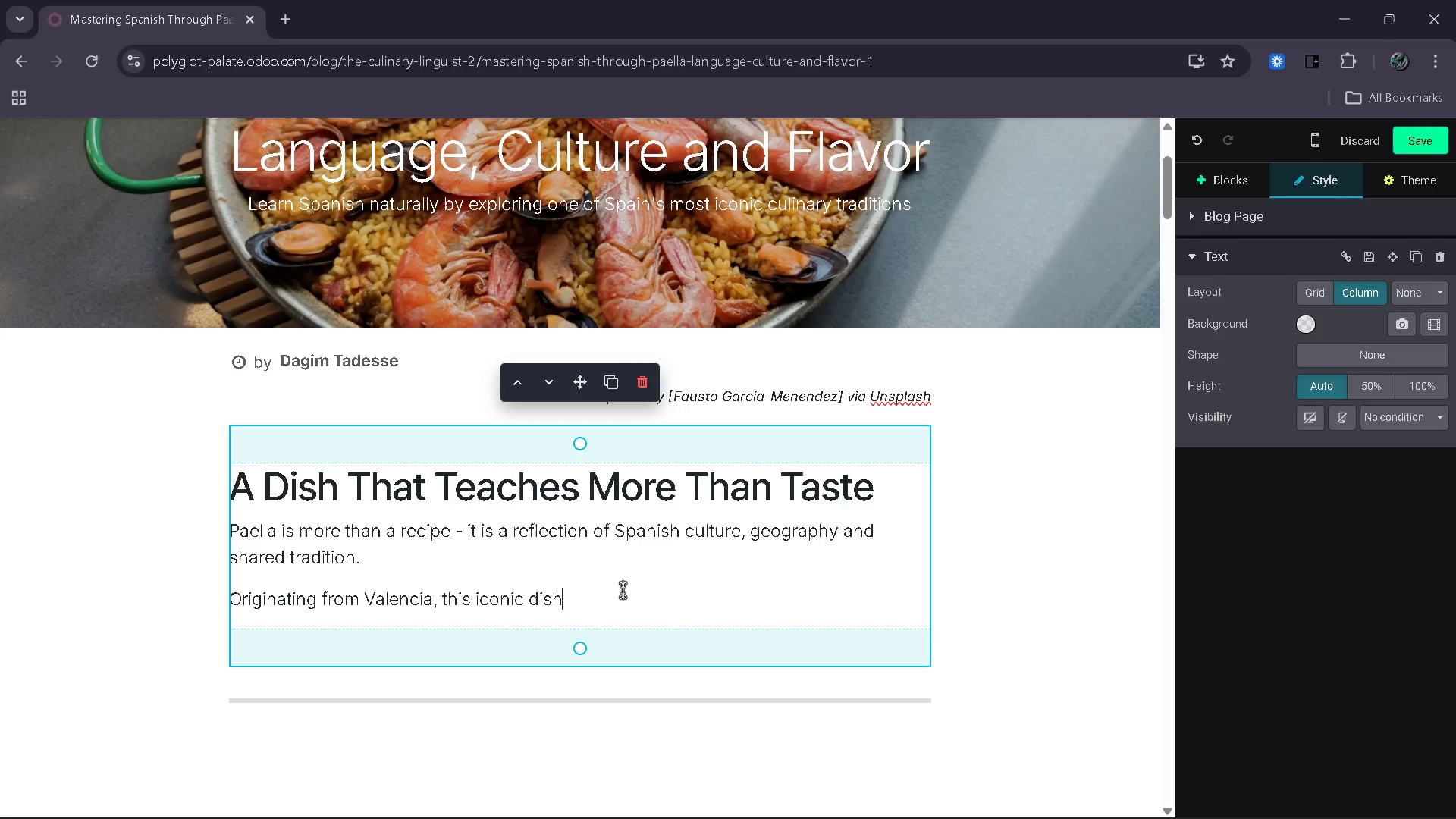 
double_click([623, 590])
 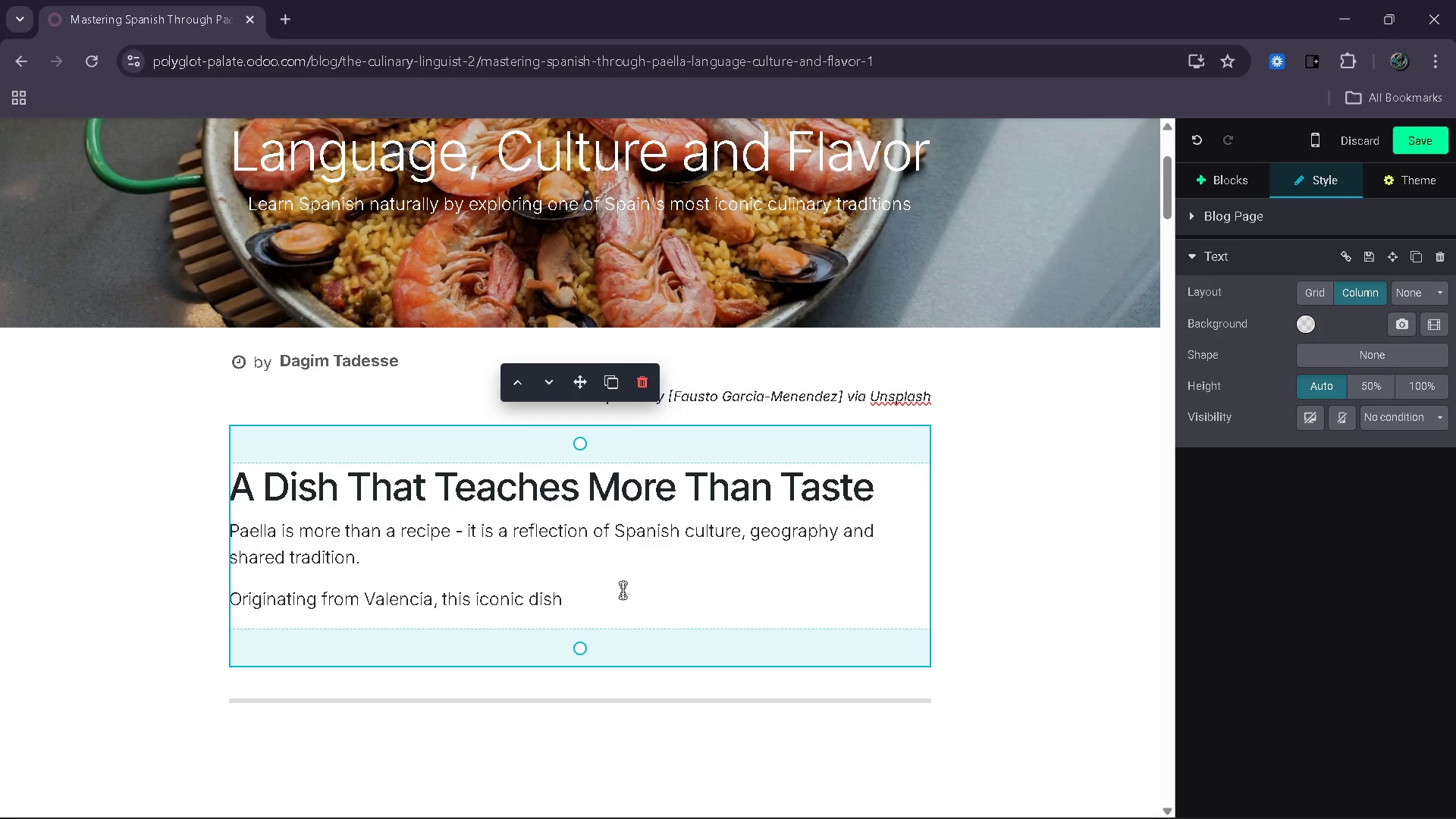 
type( brings together local integretients, commua)
key(Backspace)
type(nak)
 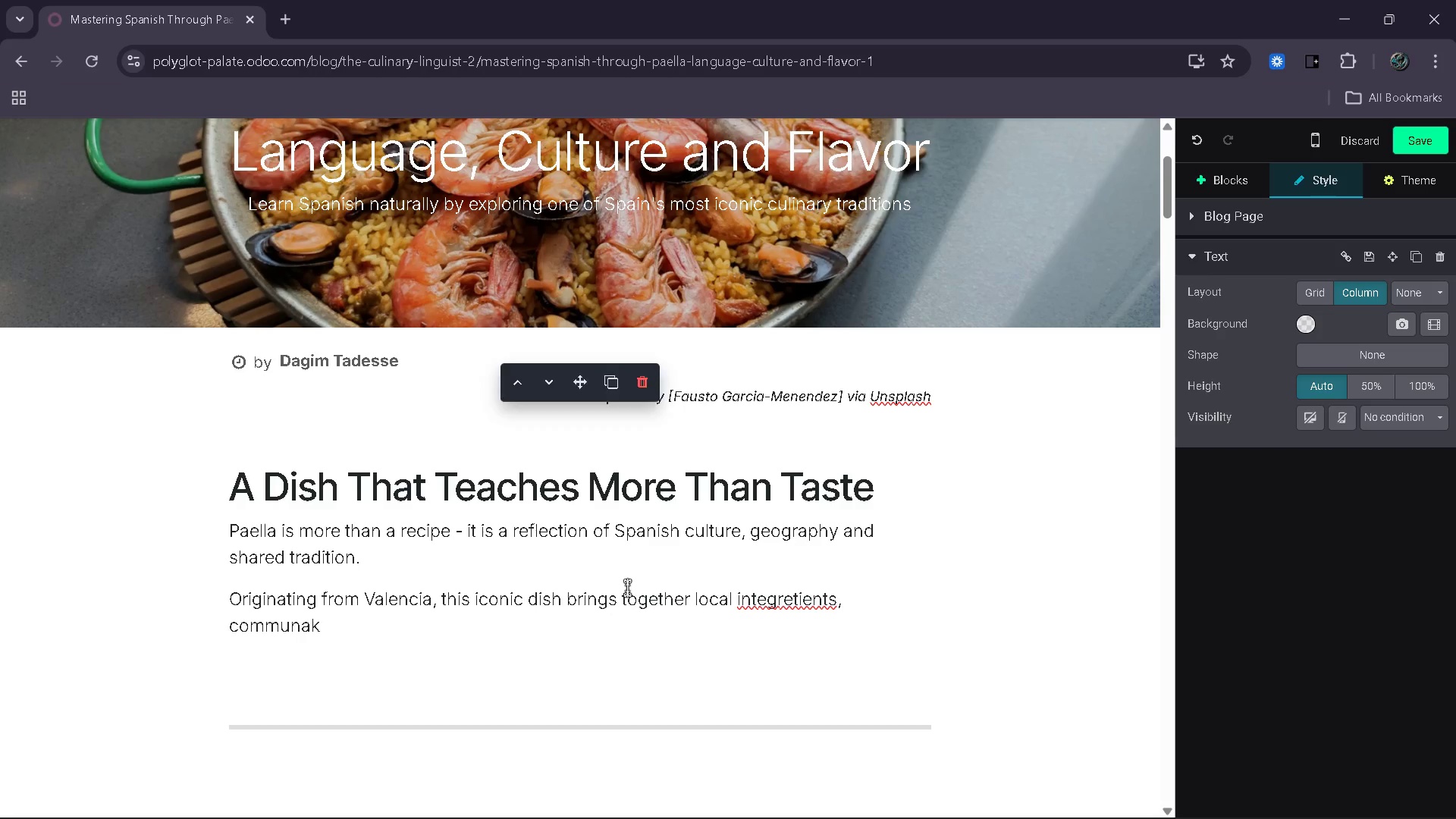 
key(Backspace)
 